 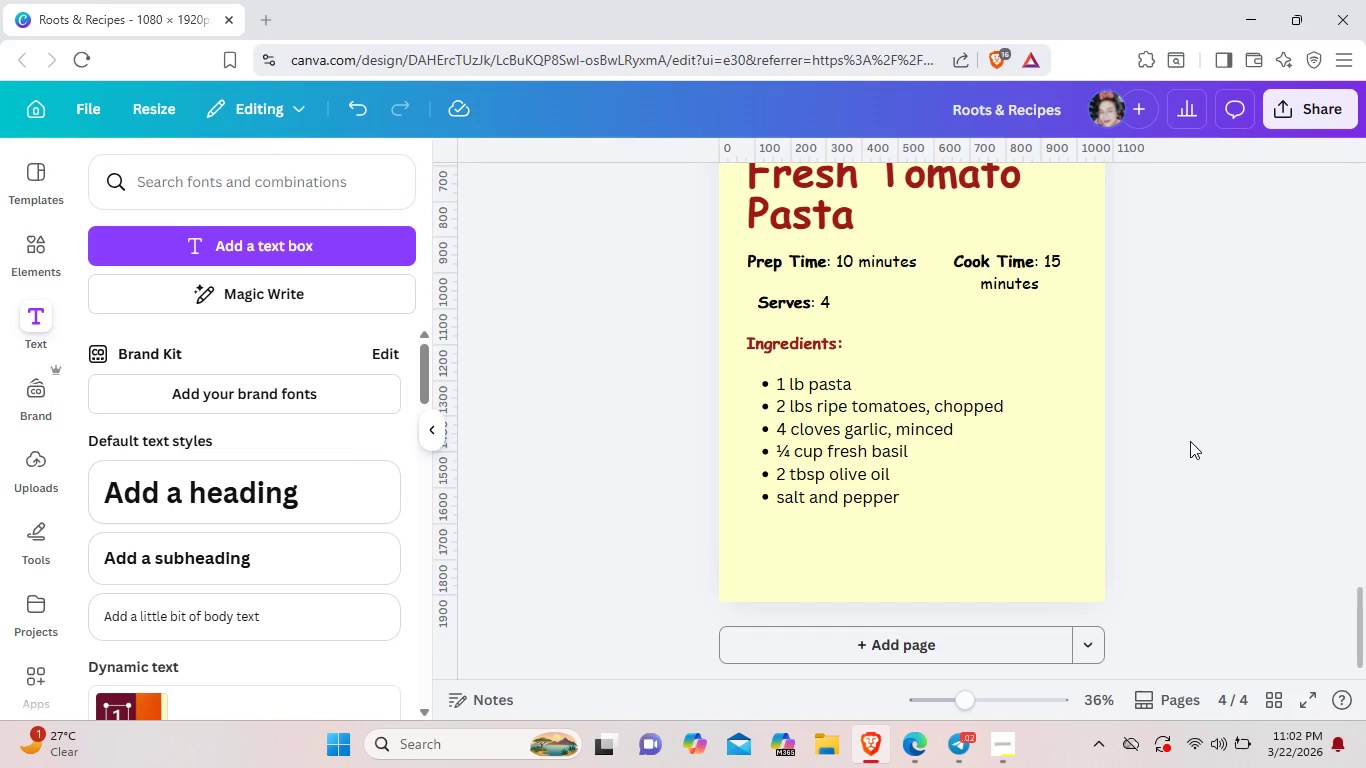 
scroll: coordinate [1184, 464], scroll_direction: up, amount: 3.0
 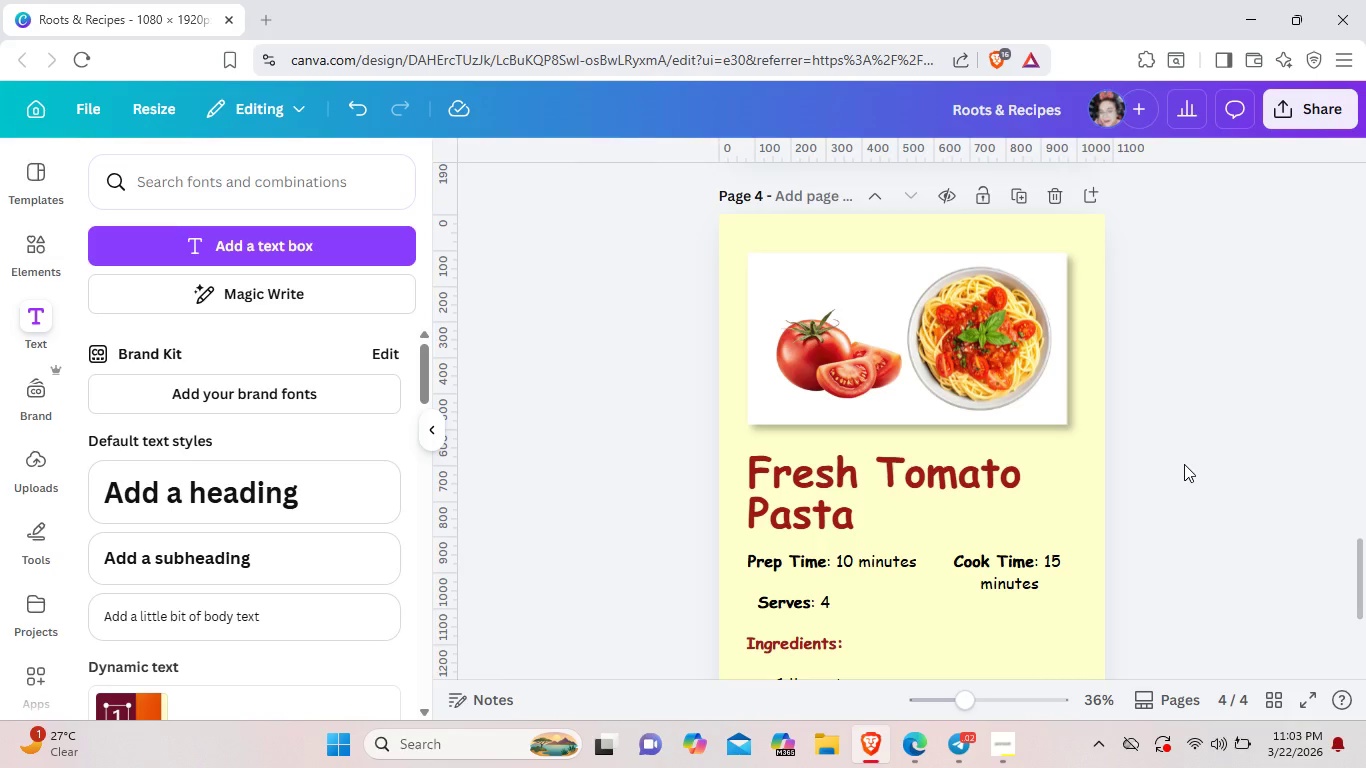 
wait(10.19)
 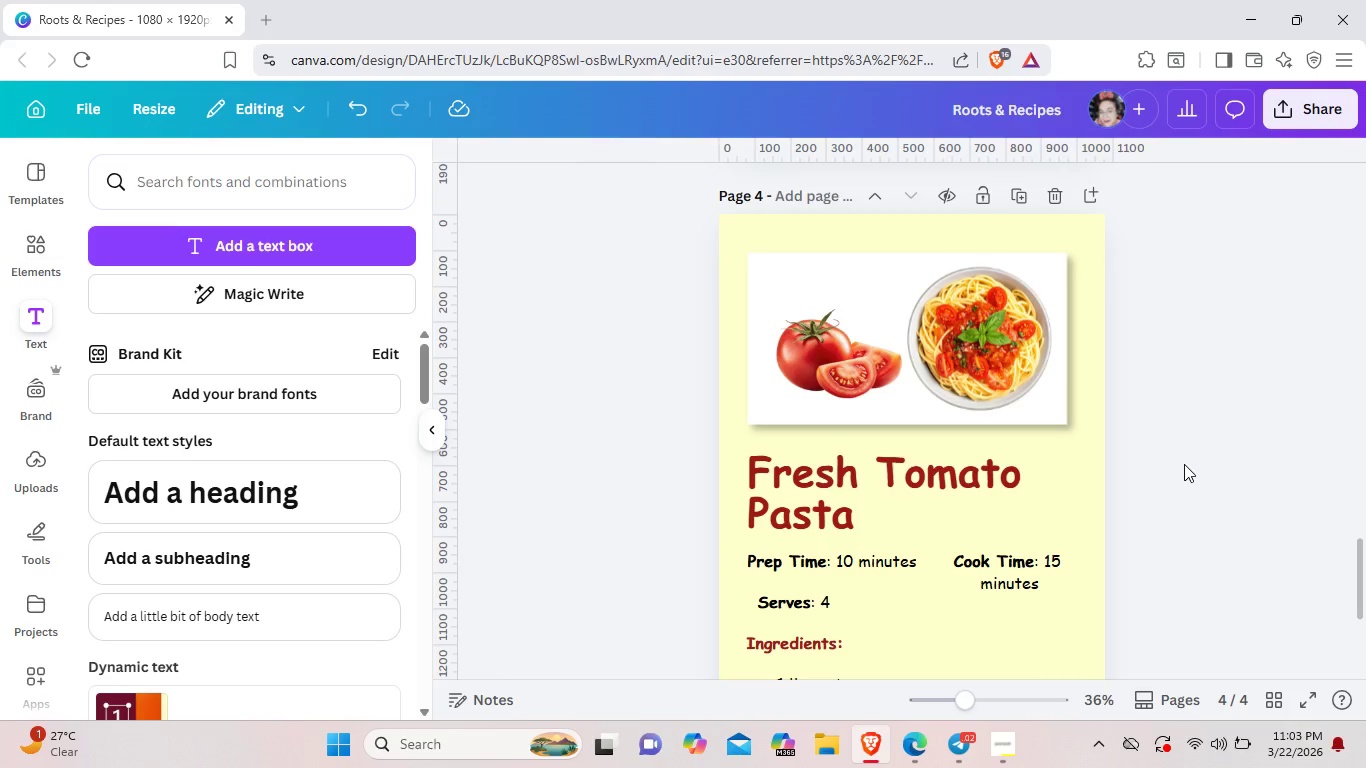 
scroll: coordinate [955, 635], scroll_direction: down, amount: 1.0
 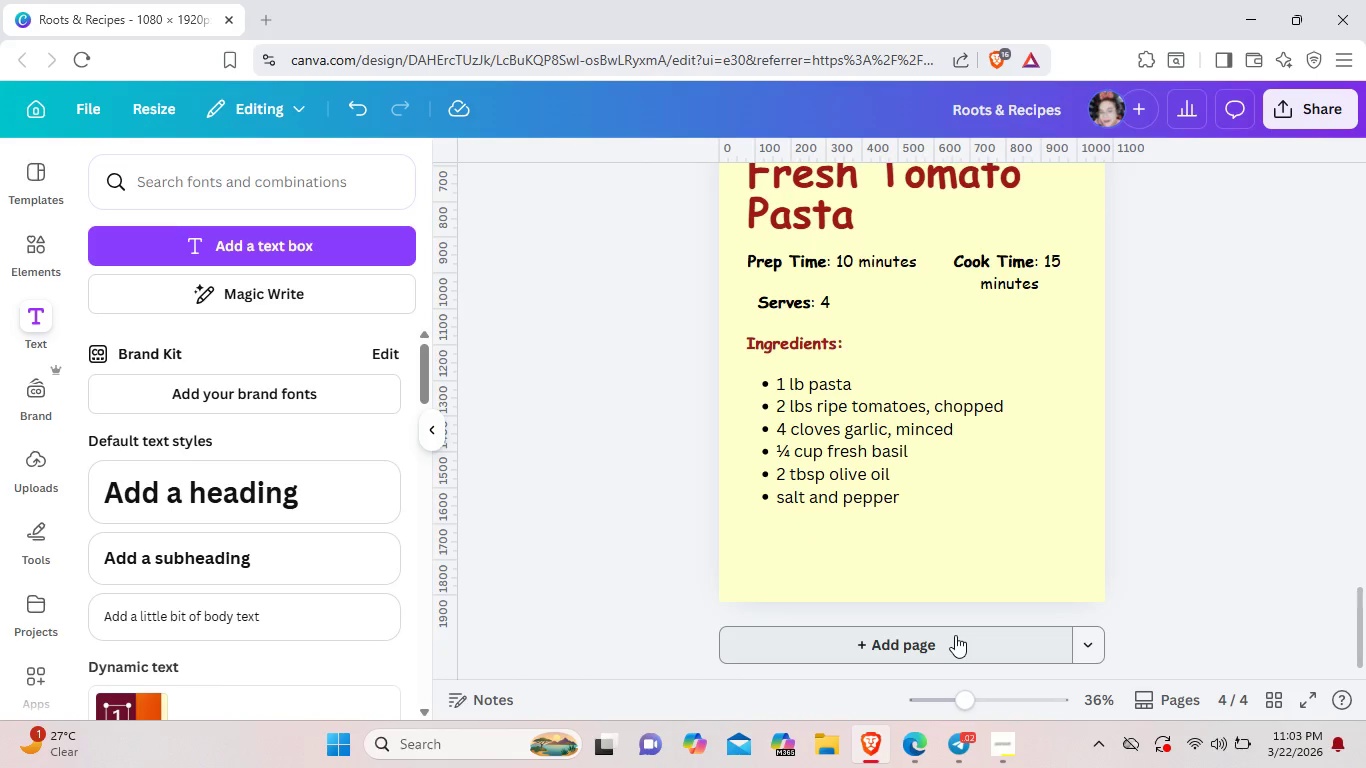 
scroll: coordinate [955, 635], scroll_direction: up, amount: 4.0
 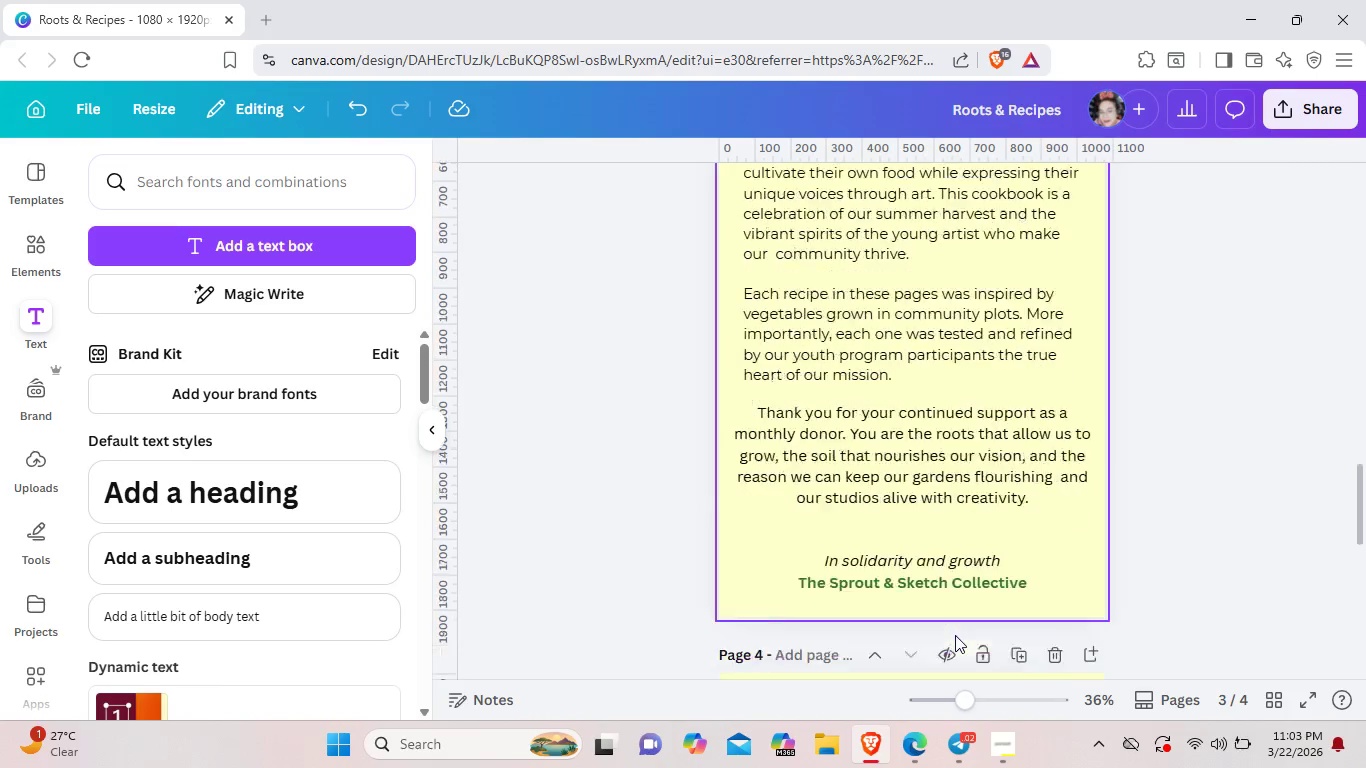 
scroll: coordinate [955, 635], scroll_direction: down, amount: 7.0
 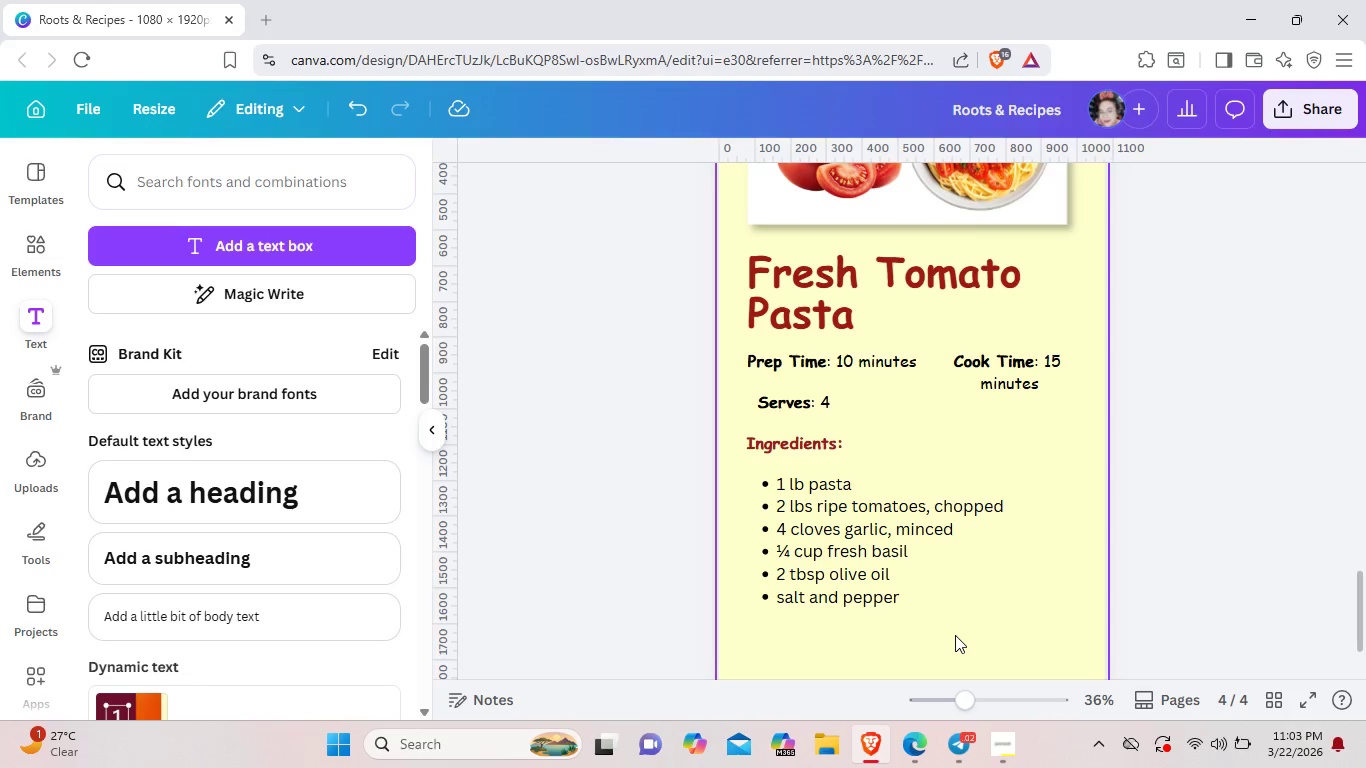 
scroll: coordinate [955, 635], scroll_direction: up, amount: 1.0
 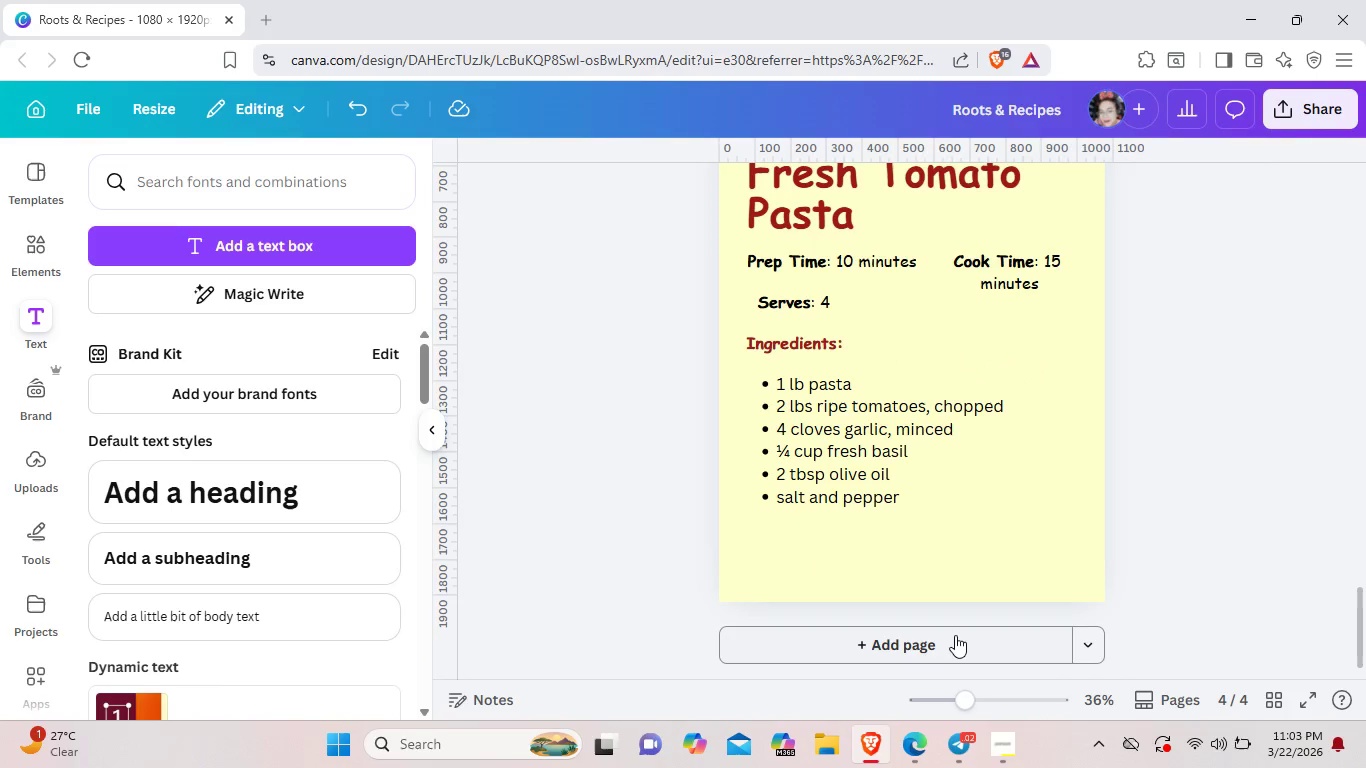 
scroll: coordinate [955, 635], scroll_direction: down, amount: 2.0
 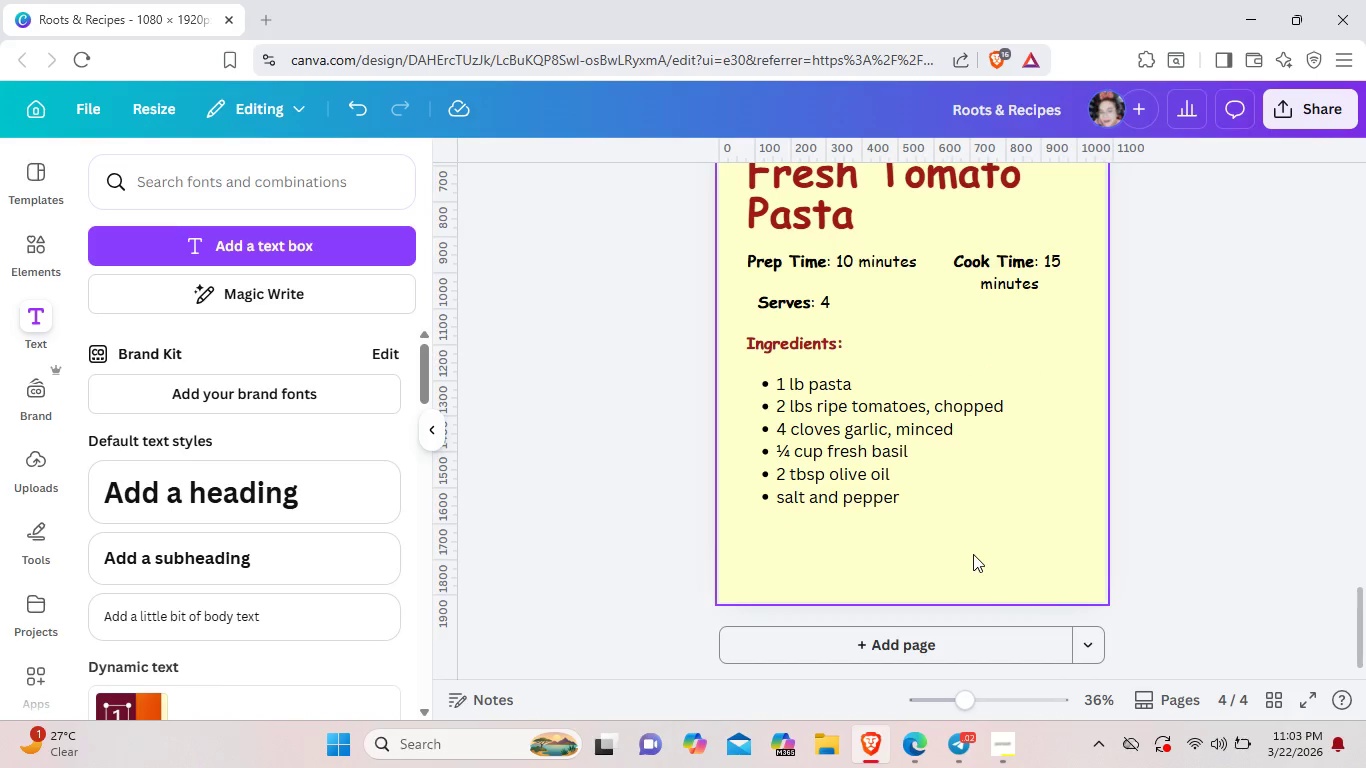 
left_click([931, 475])
 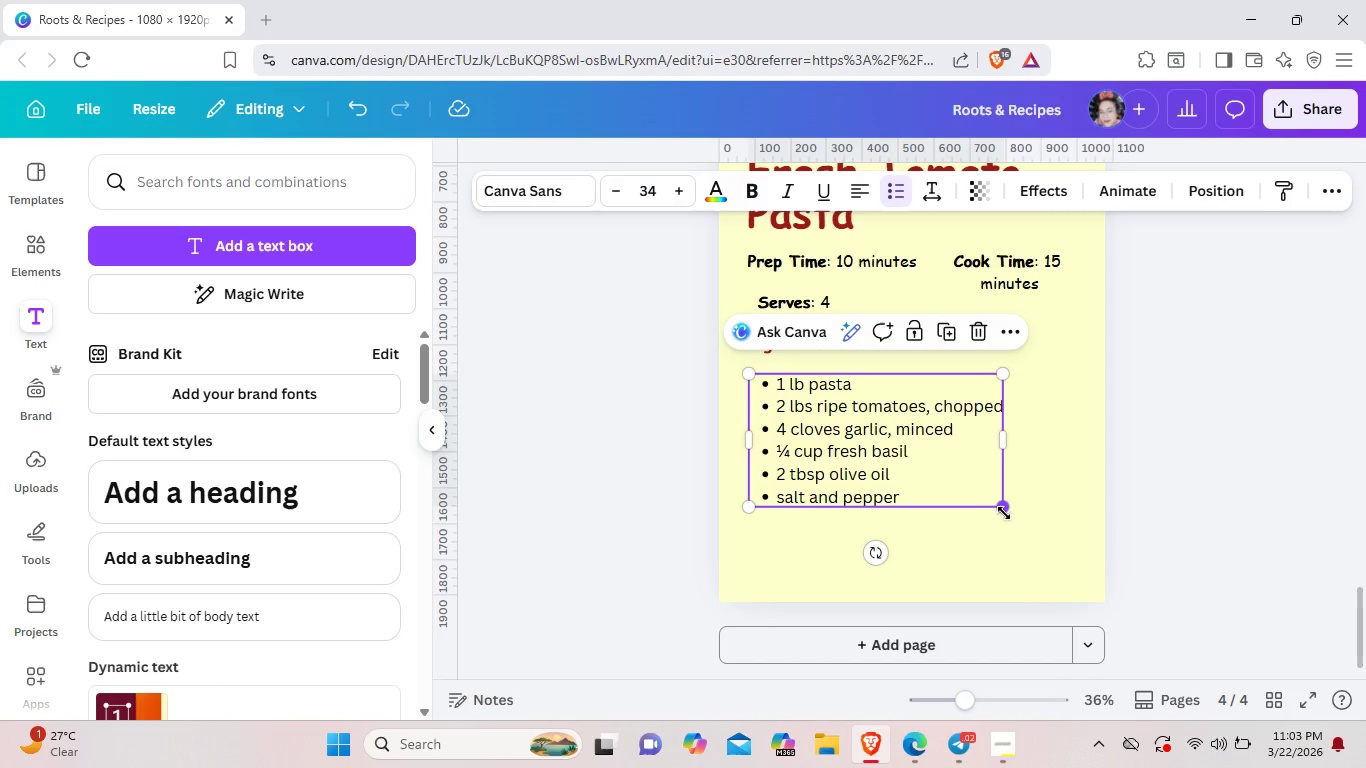 
left_click_drag(start_coordinate=[1004, 513], to_coordinate=[995, 507])
 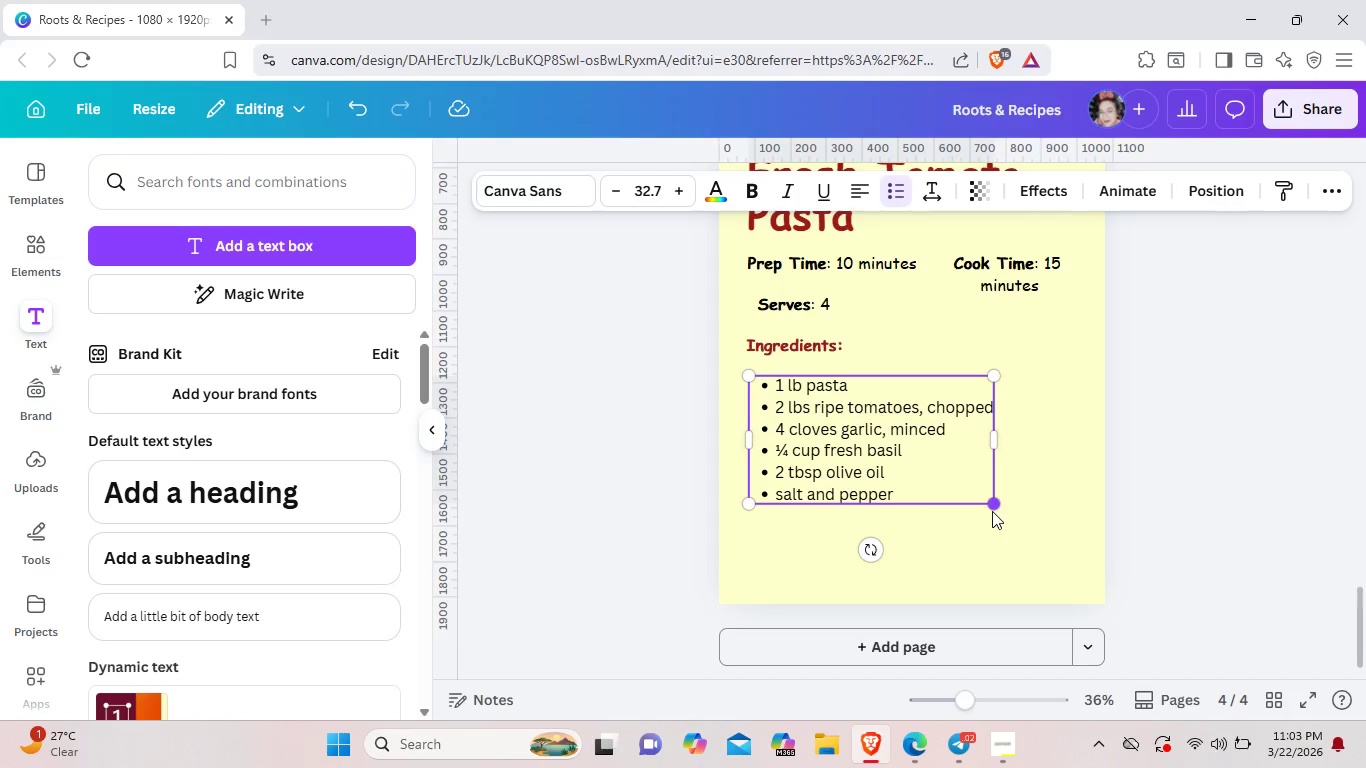 
scroll: coordinate [982, 482], scroll_direction: up, amount: 3.0
 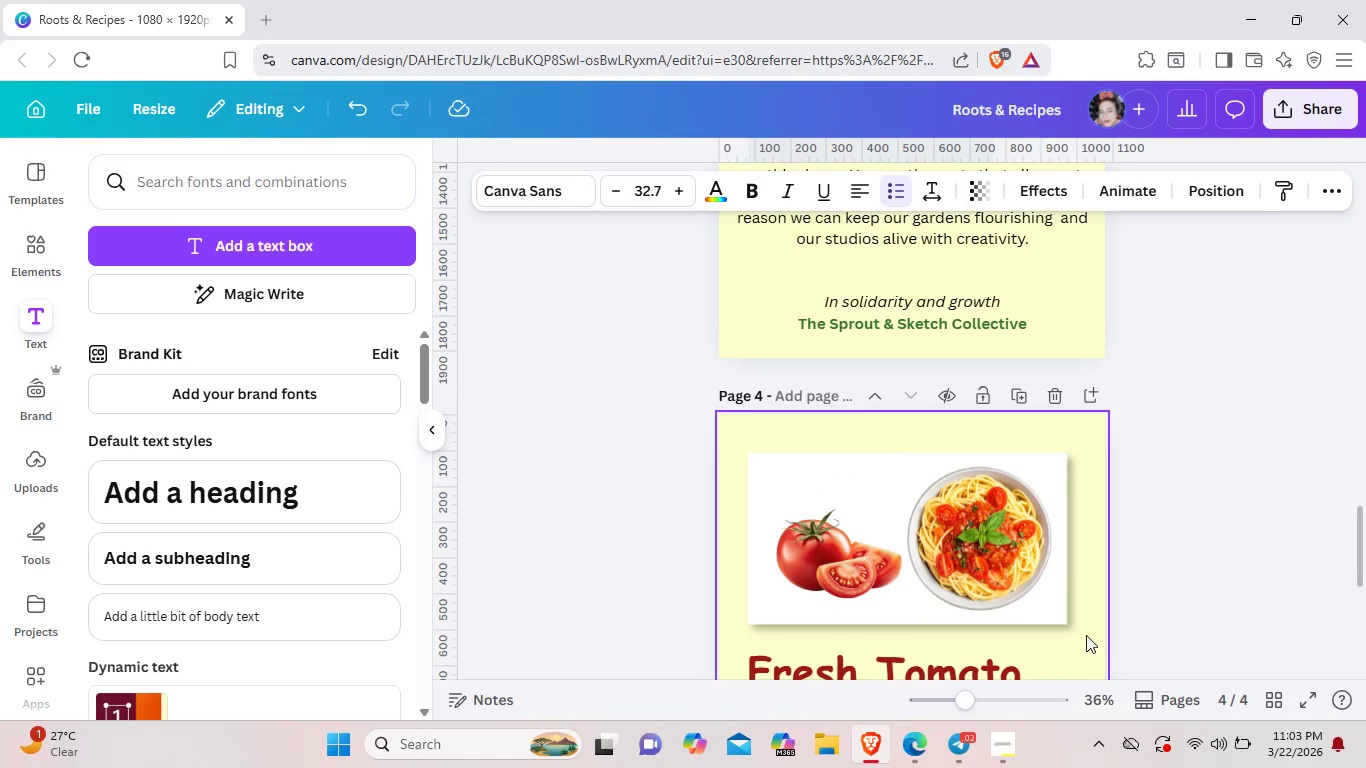 
left_click_drag(start_coordinate=[1086, 635], to_coordinate=[962, 524])
 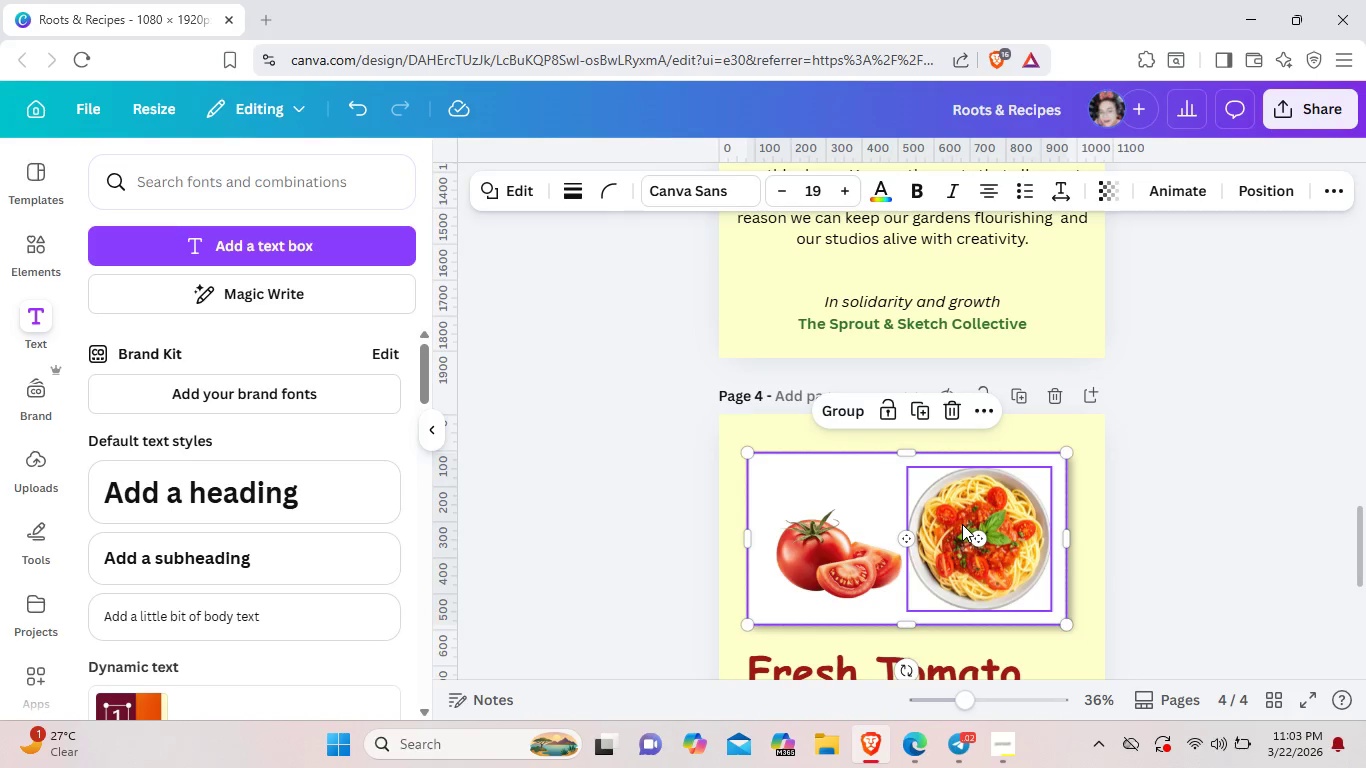 
left_click([962, 524])
 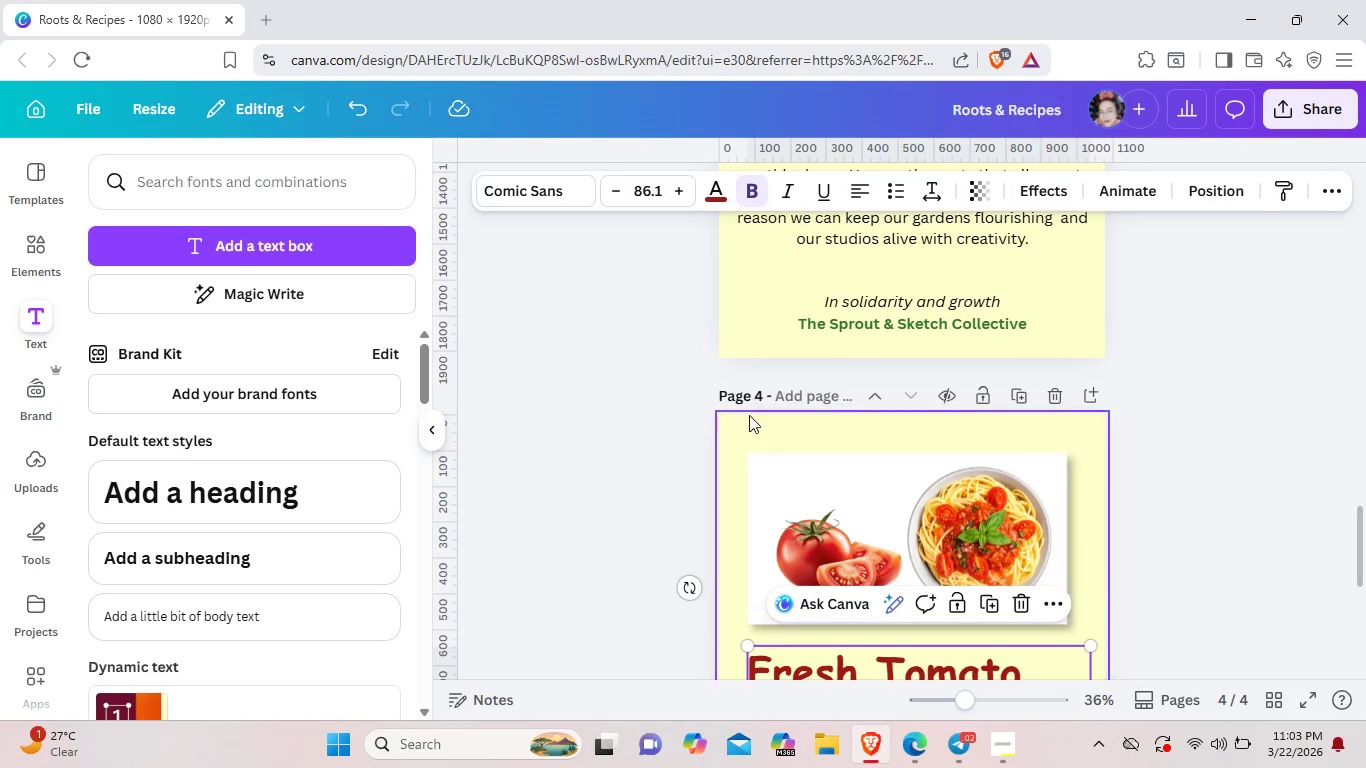 
left_click_drag(start_coordinate=[744, 438], to_coordinate=[1094, 601])
 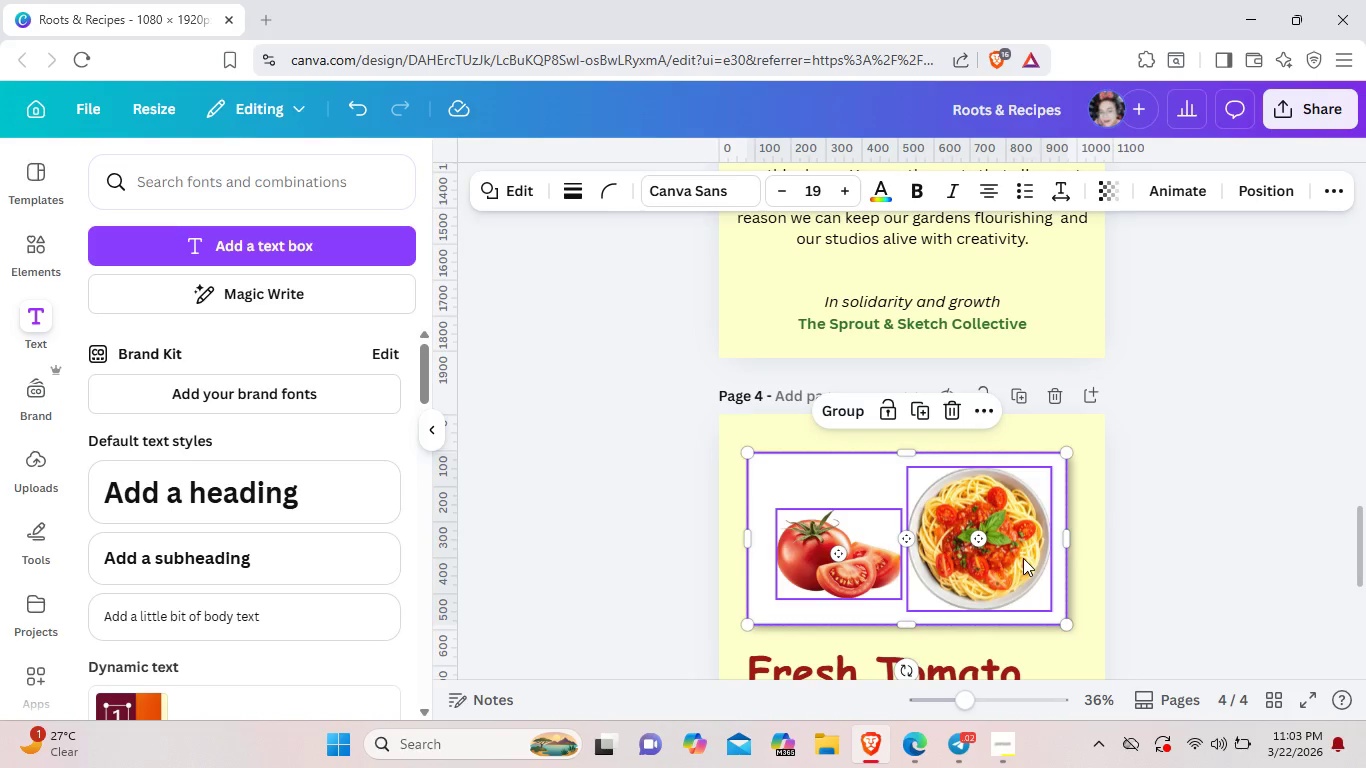 
left_click_drag(start_coordinate=[1023, 558], to_coordinate=[1028, 546])
 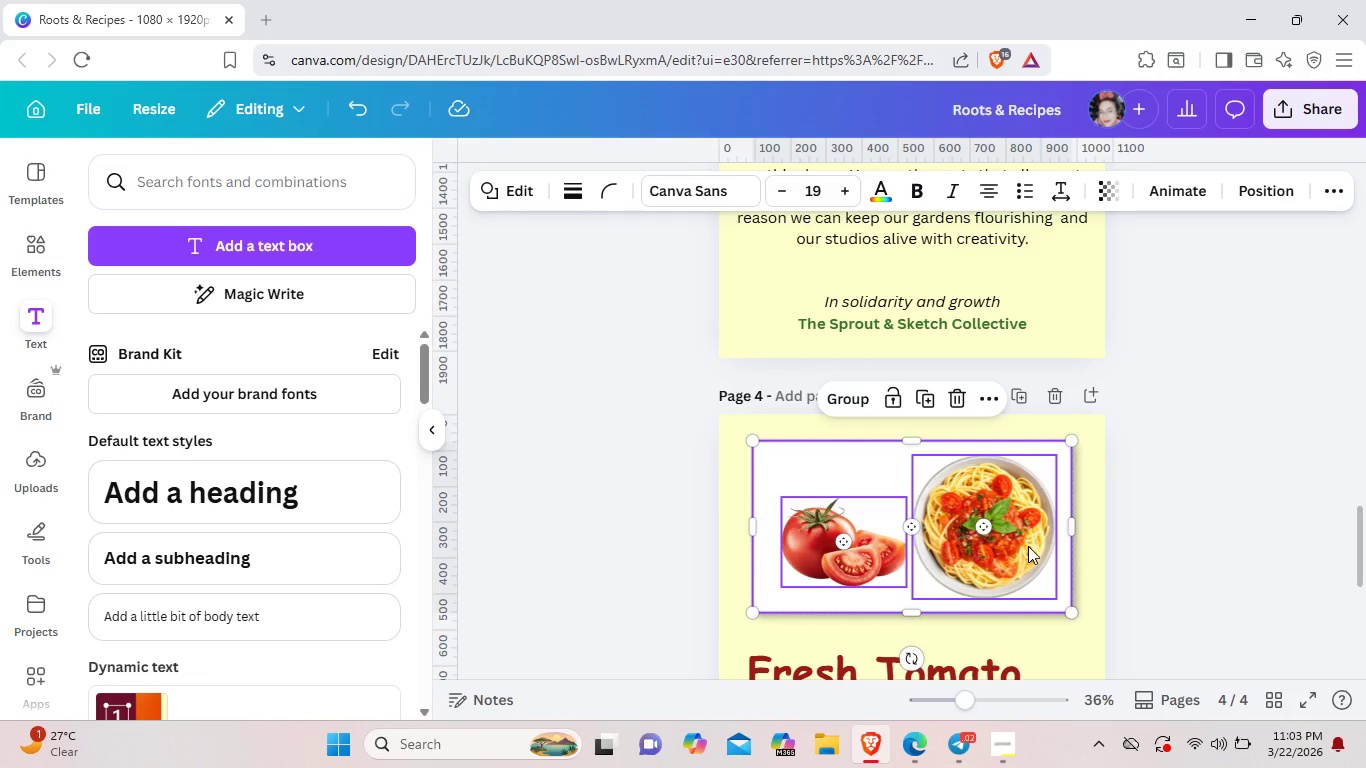 
scroll: coordinate [1028, 546], scroll_direction: down, amount: 1.0
 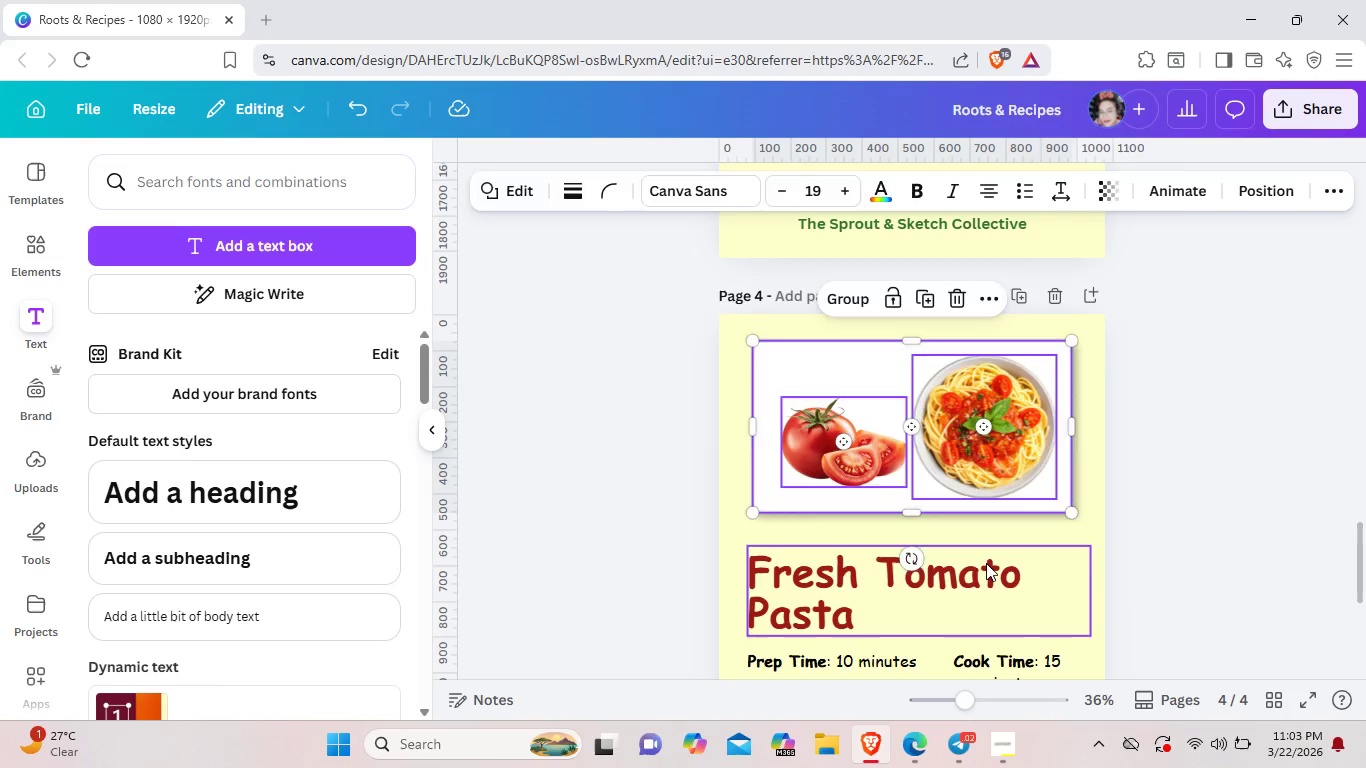 
left_click_drag(start_coordinate=[986, 563], to_coordinate=[985, 541])
 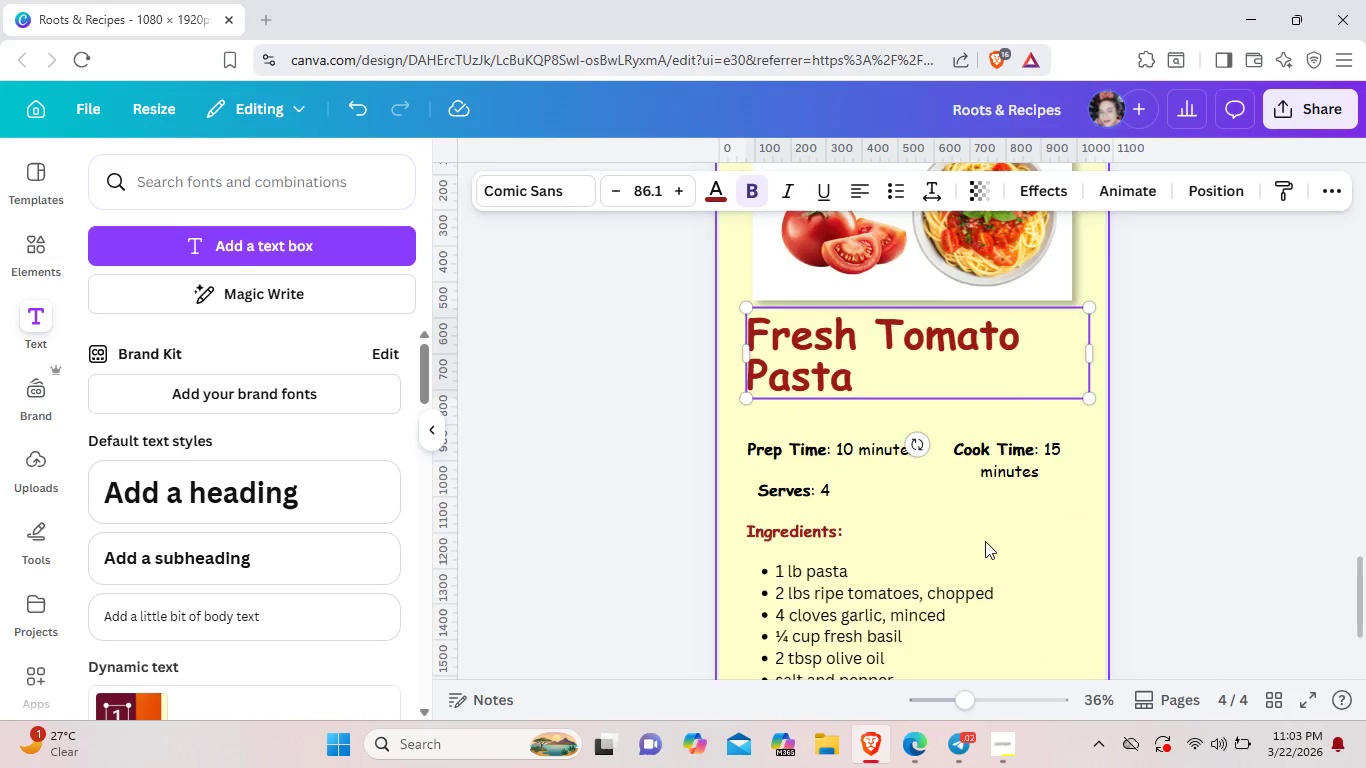 
scroll: coordinate [985, 541], scroll_direction: down, amount: 2.0
 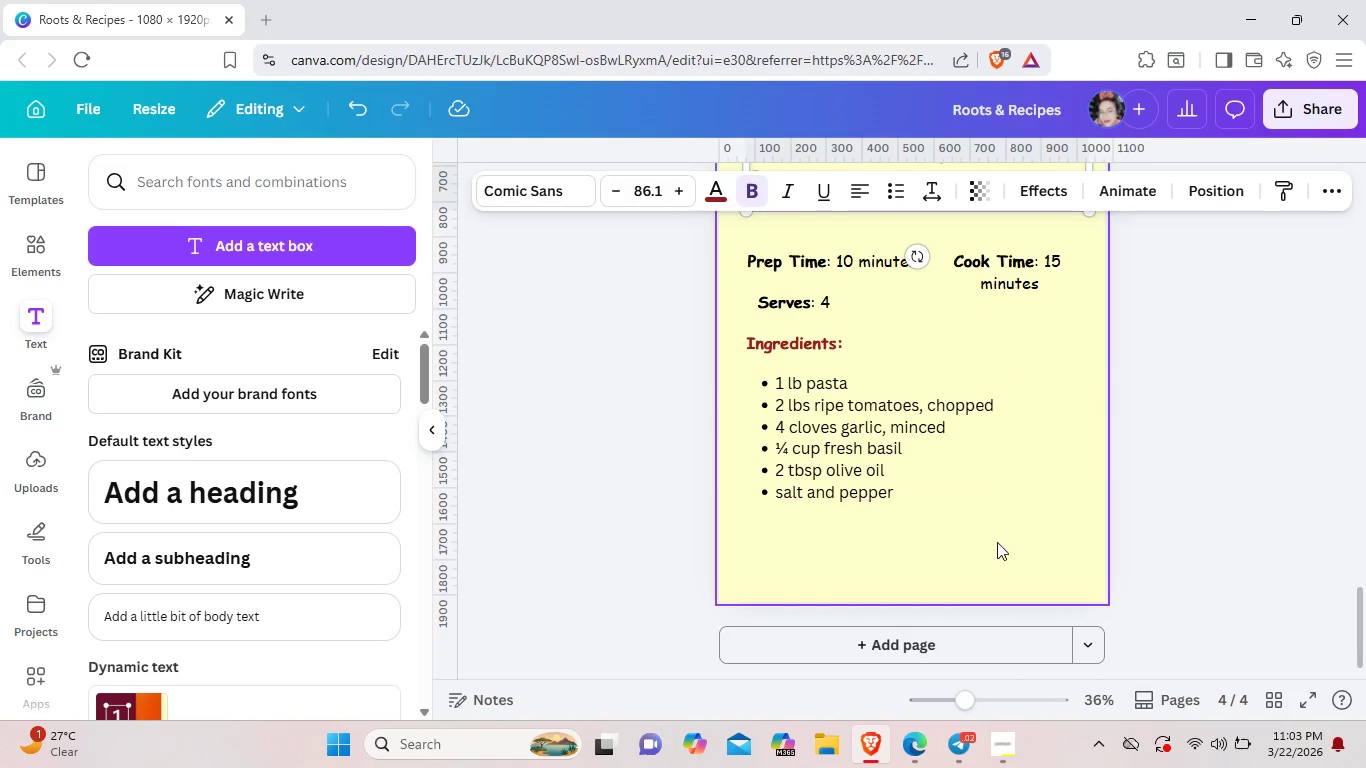 
left_click([994, 569])
 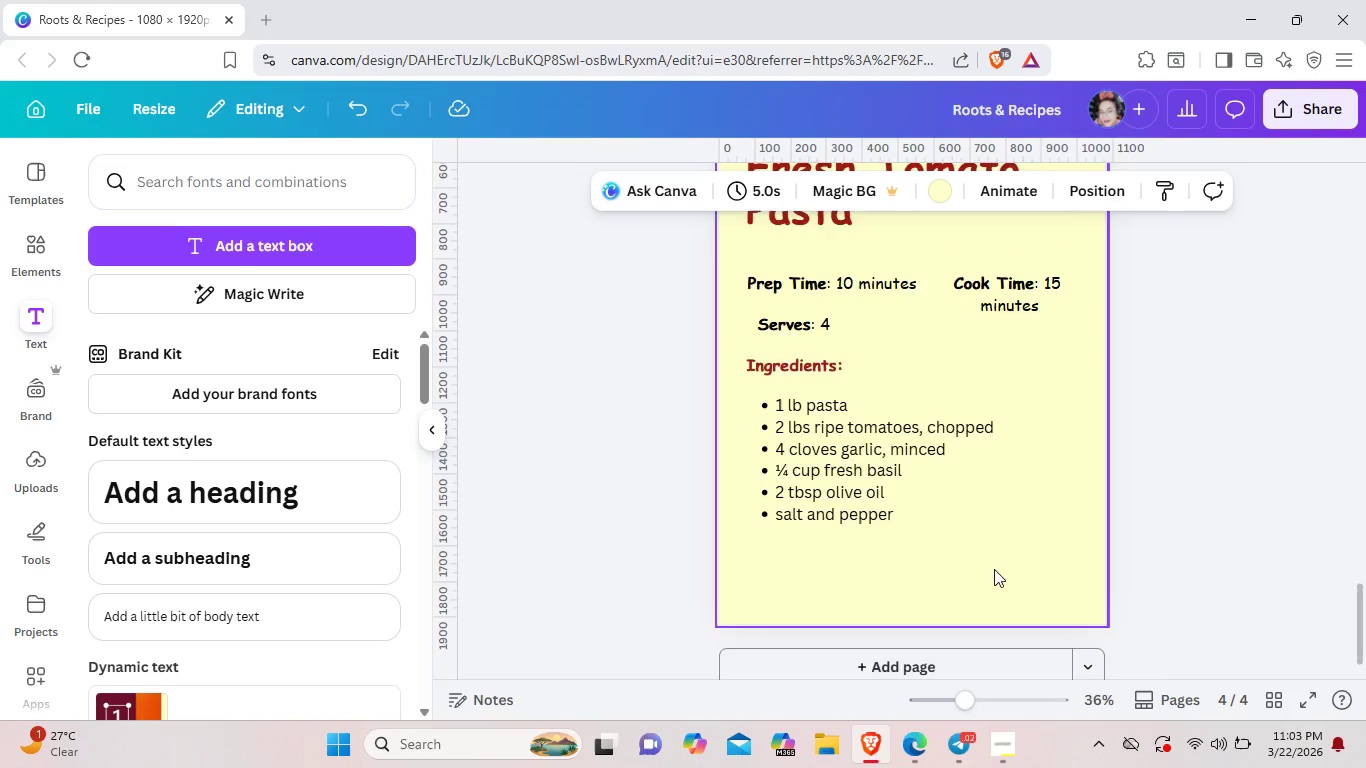 
scroll: coordinate [994, 569], scroll_direction: up, amount: 3.0
 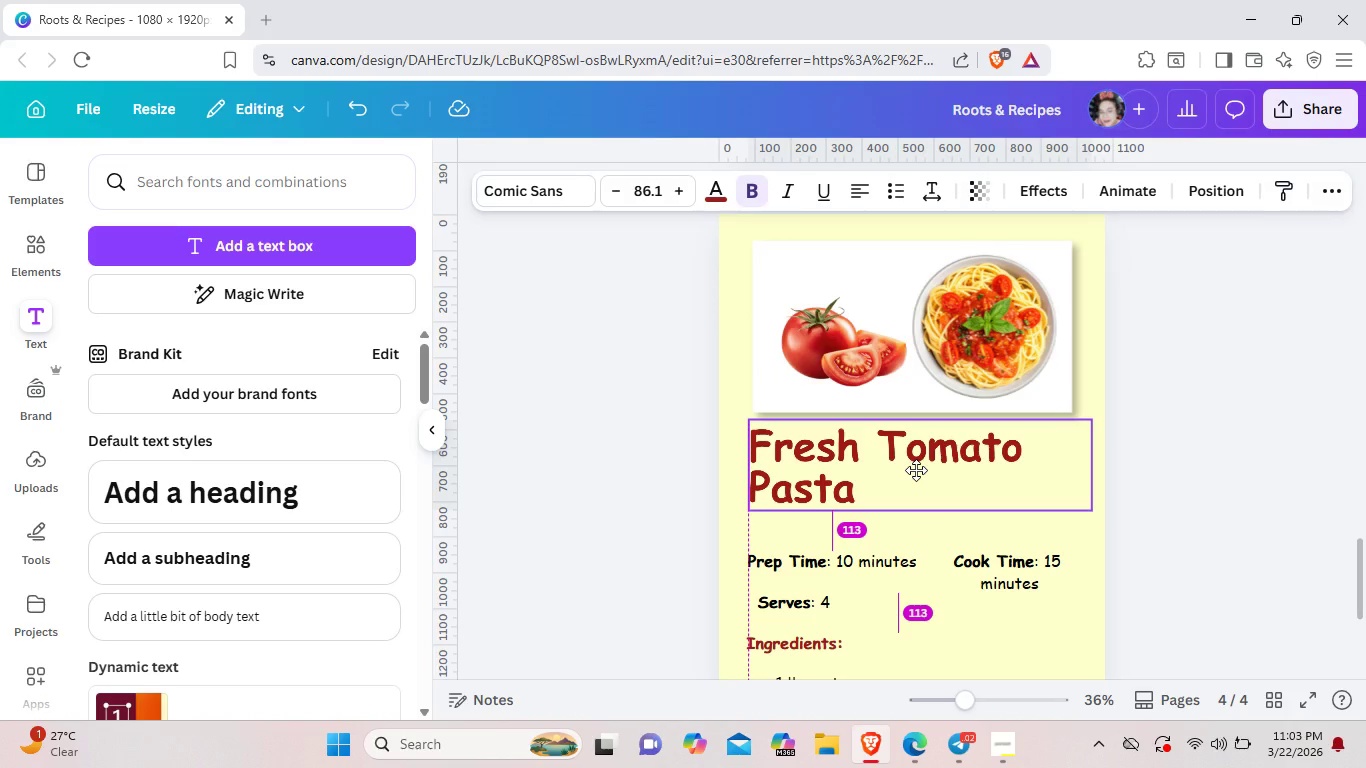 
scroll: coordinate [930, 513], scroll_direction: down, amount: 1.0
 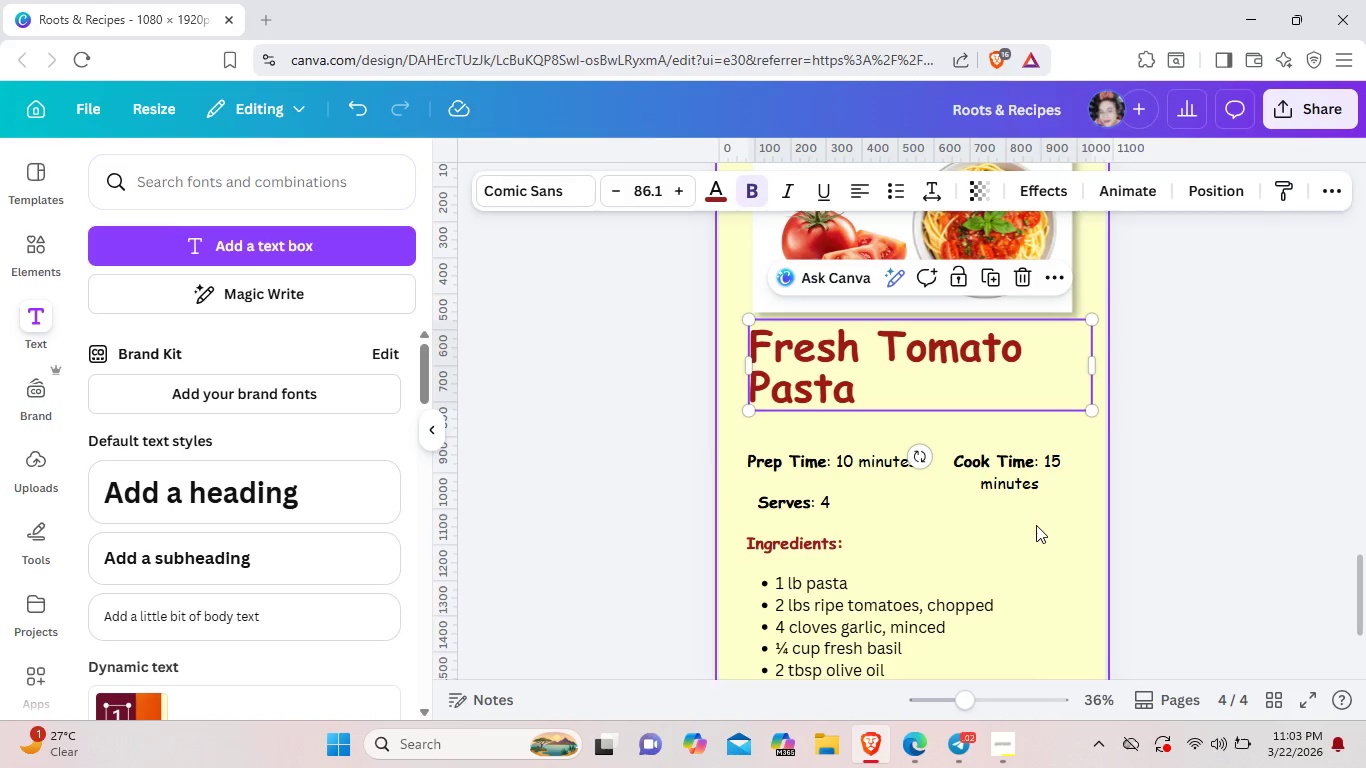 
left_click_drag(start_coordinate=[1036, 525], to_coordinate=[775, 449])
 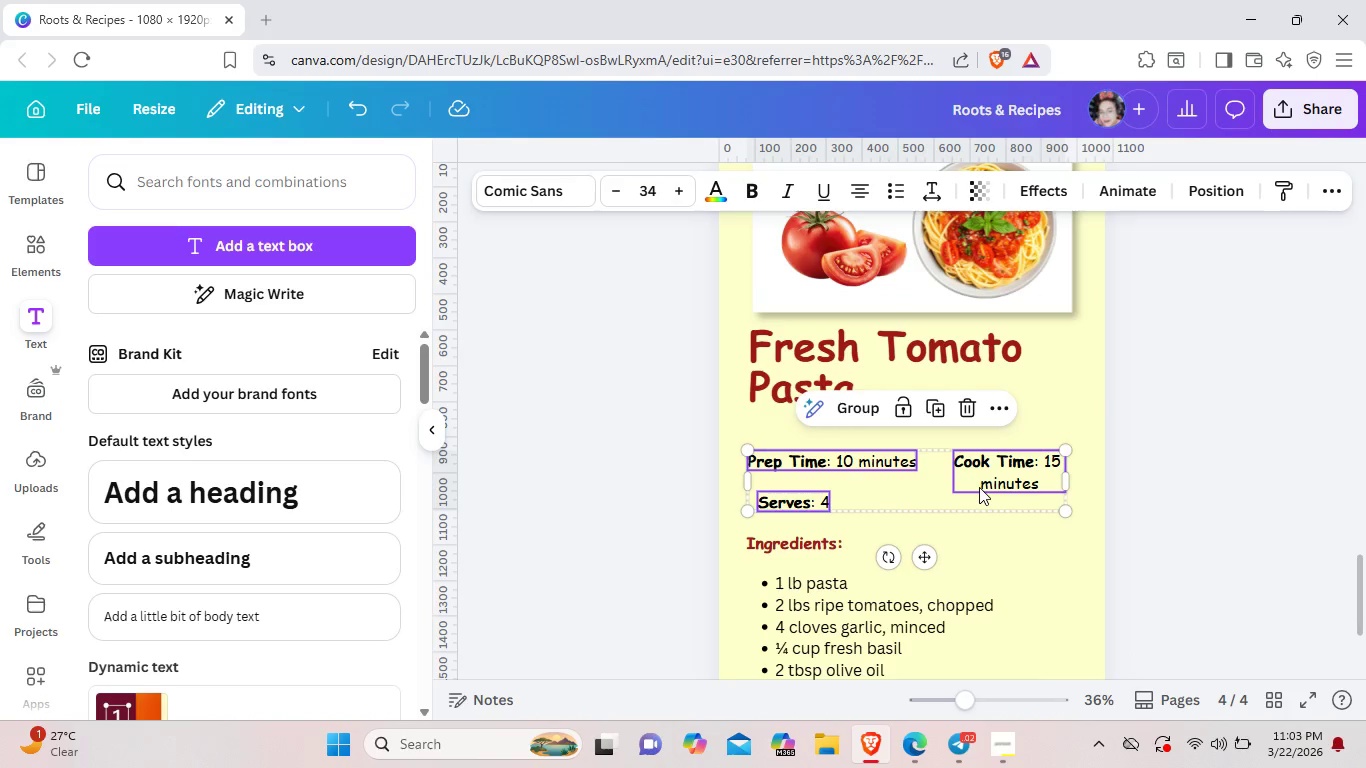 
left_click_drag(start_coordinate=[979, 487], to_coordinate=[980, 458])
 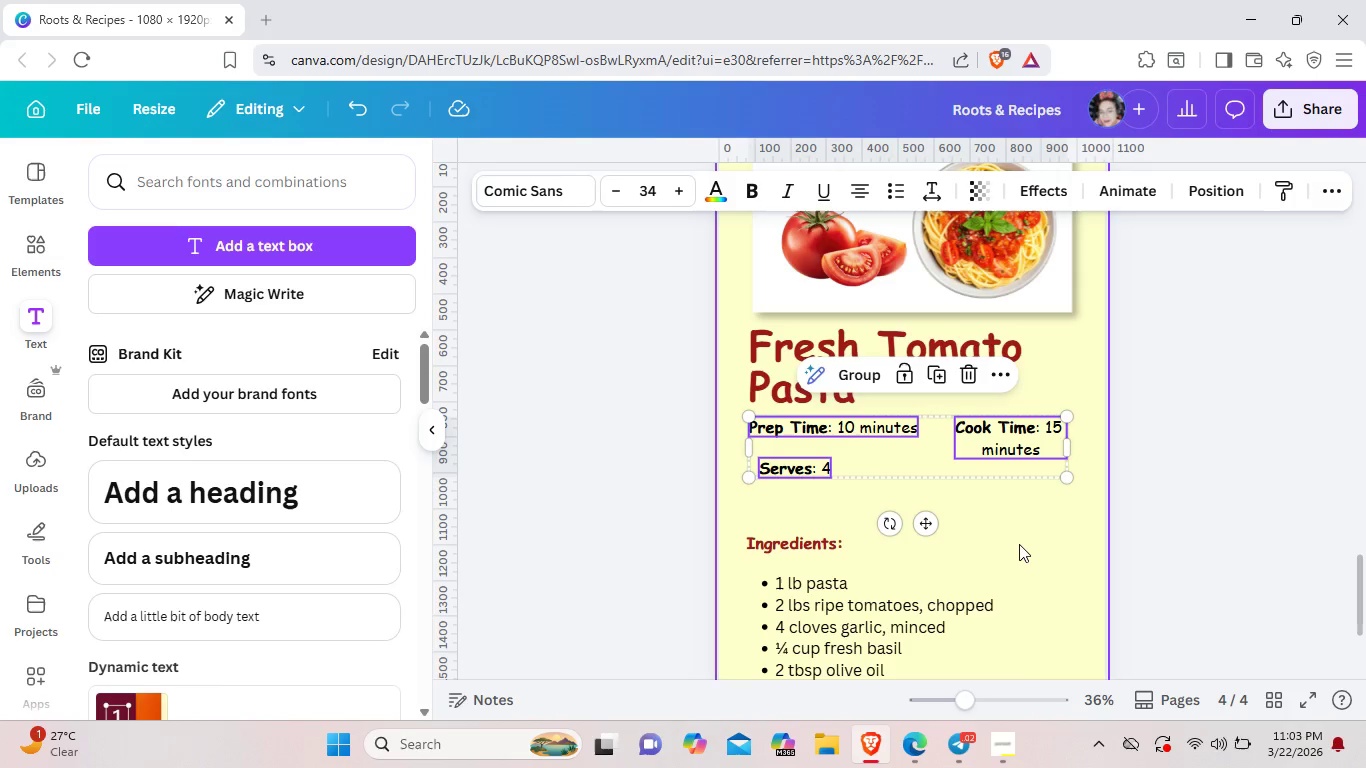 
left_click([1019, 544])
 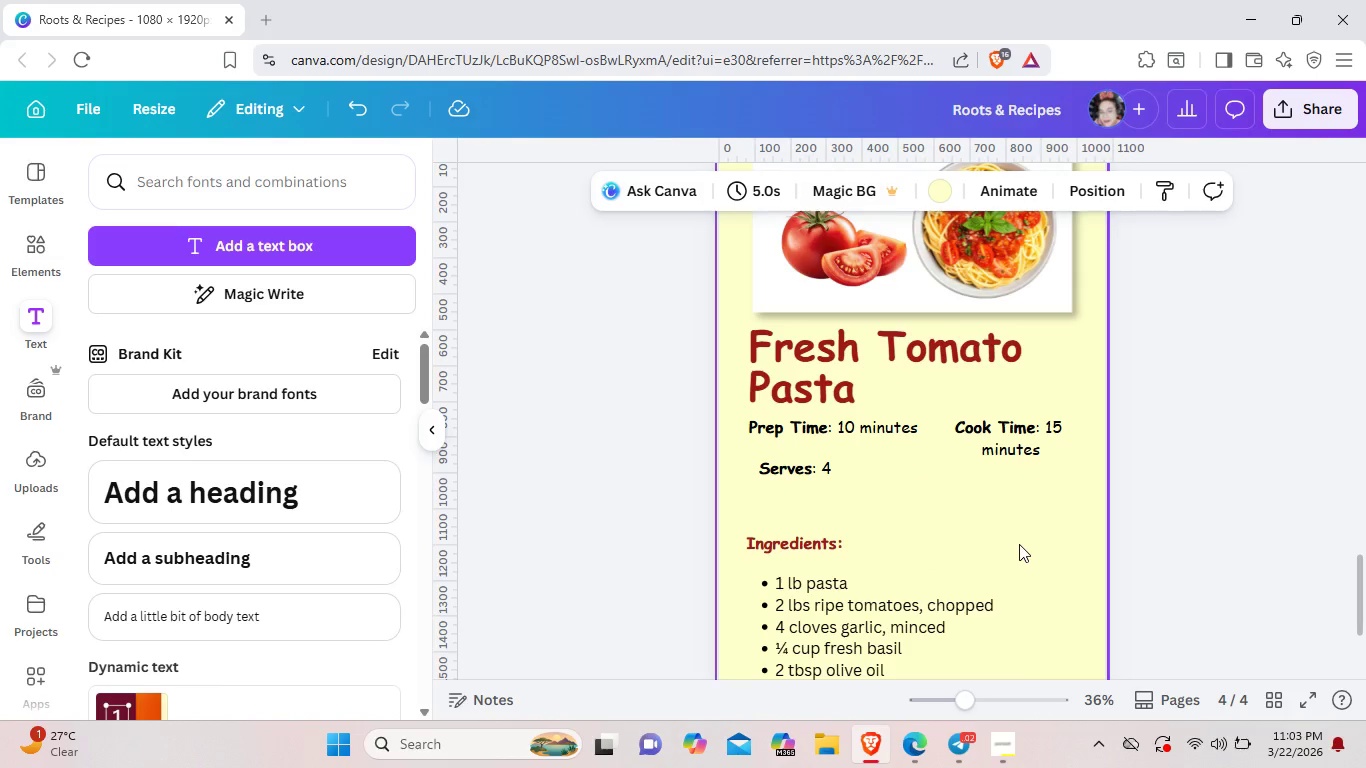 
scroll: coordinate [1019, 544], scroll_direction: down, amount: 2.0
 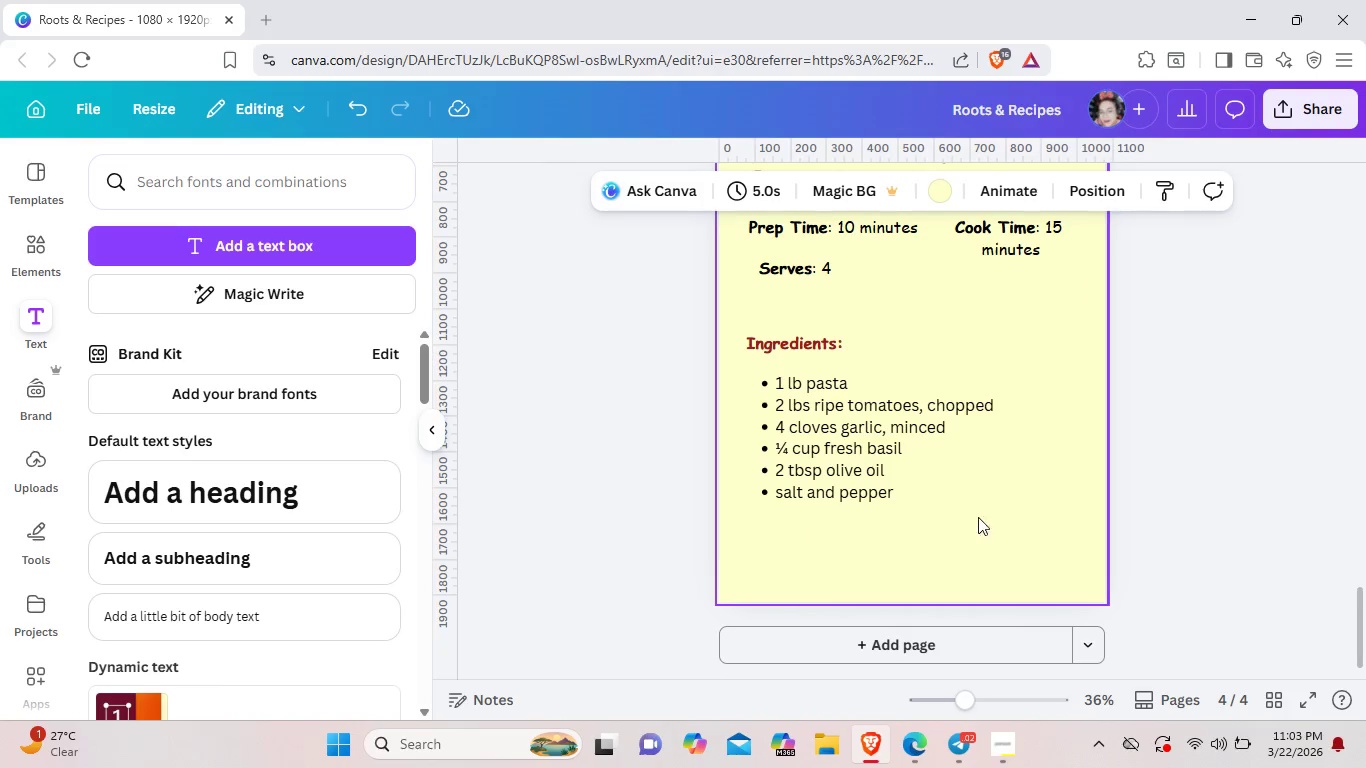 
left_click_drag(start_coordinate=[1006, 544], to_coordinate=[780, 323])
 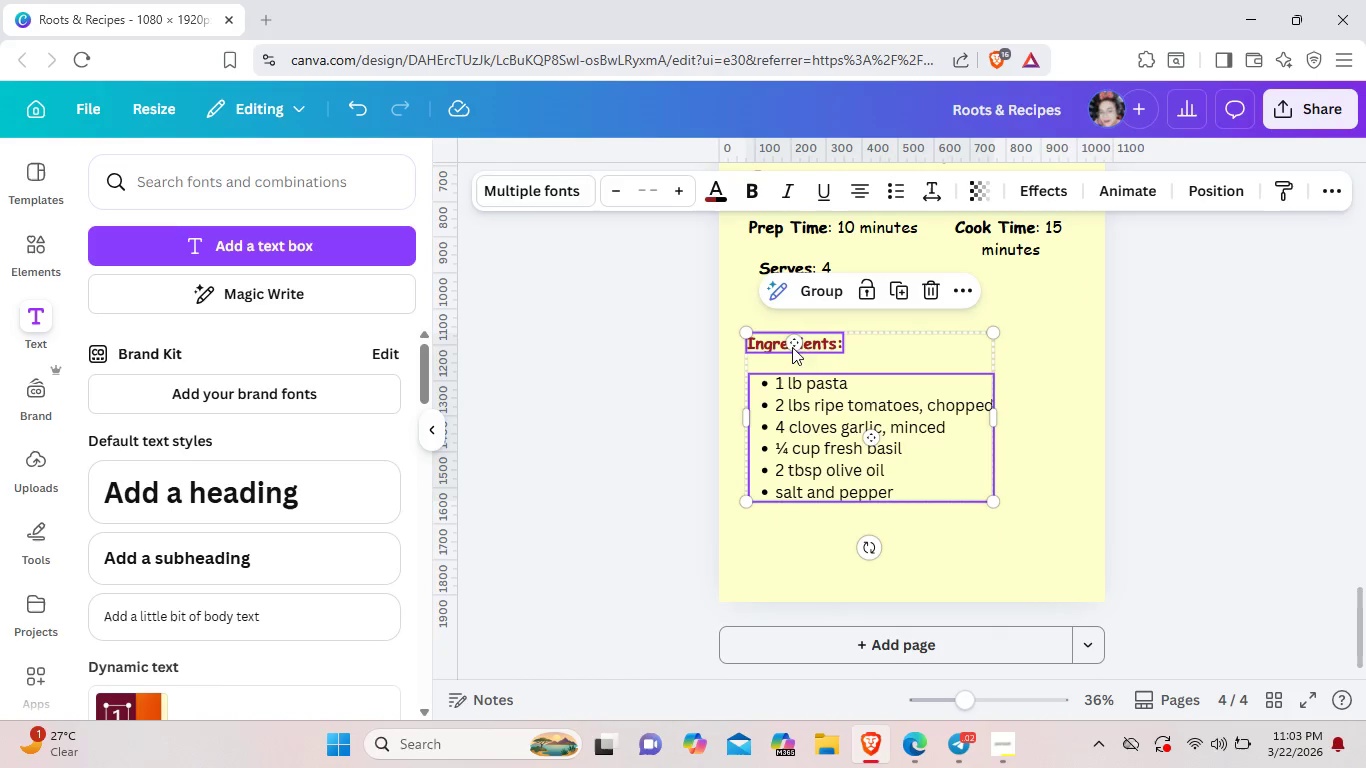 
left_click_drag(start_coordinate=[786, 352], to_coordinate=[796, 322])
 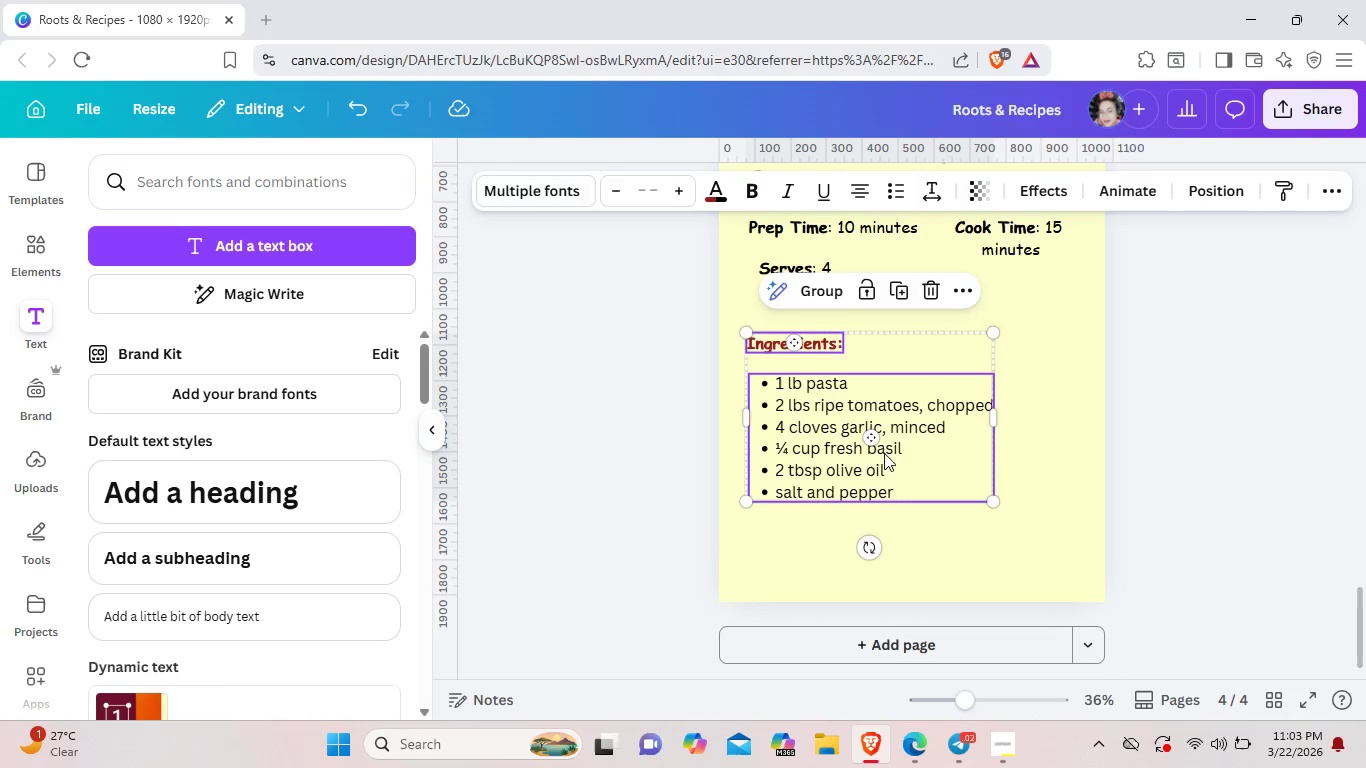 
left_click_drag(start_coordinate=[881, 460], to_coordinate=[884, 419])
 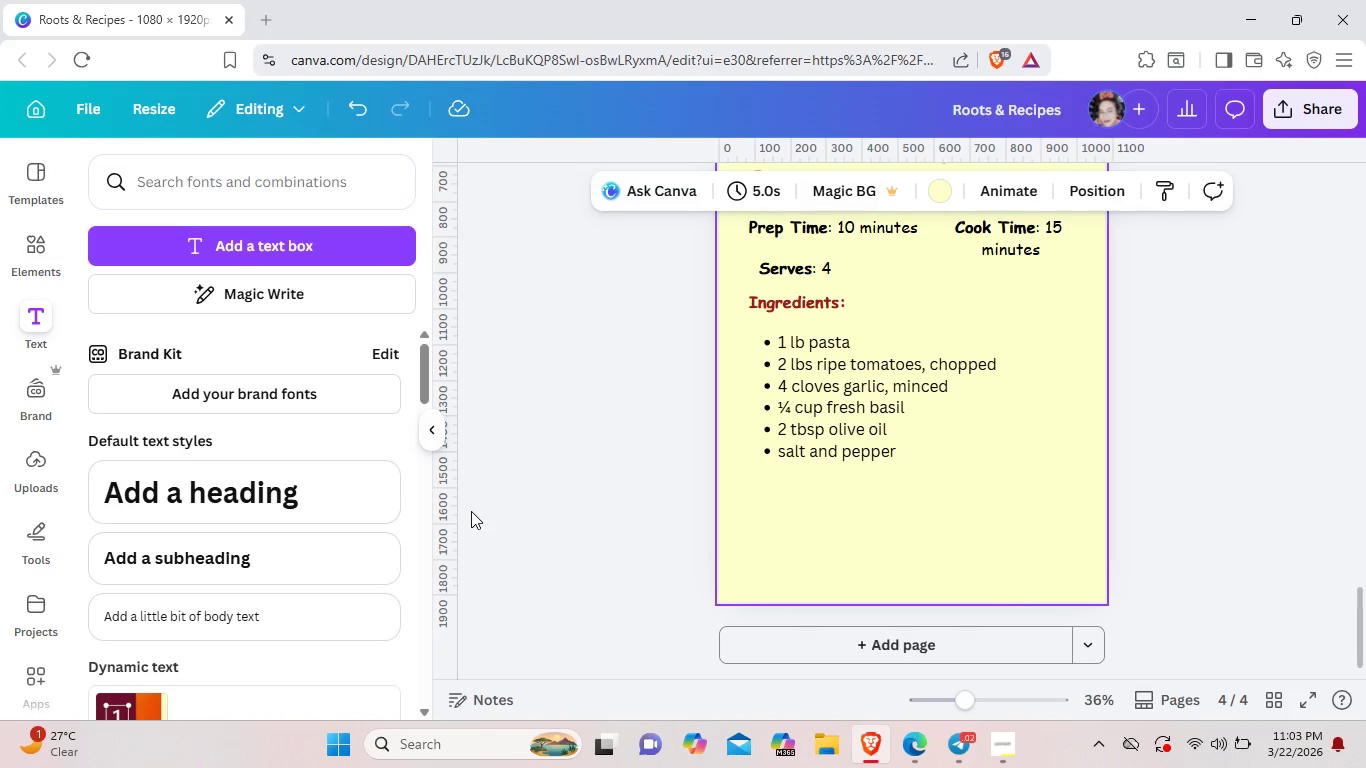 
left_click([229, 609])
 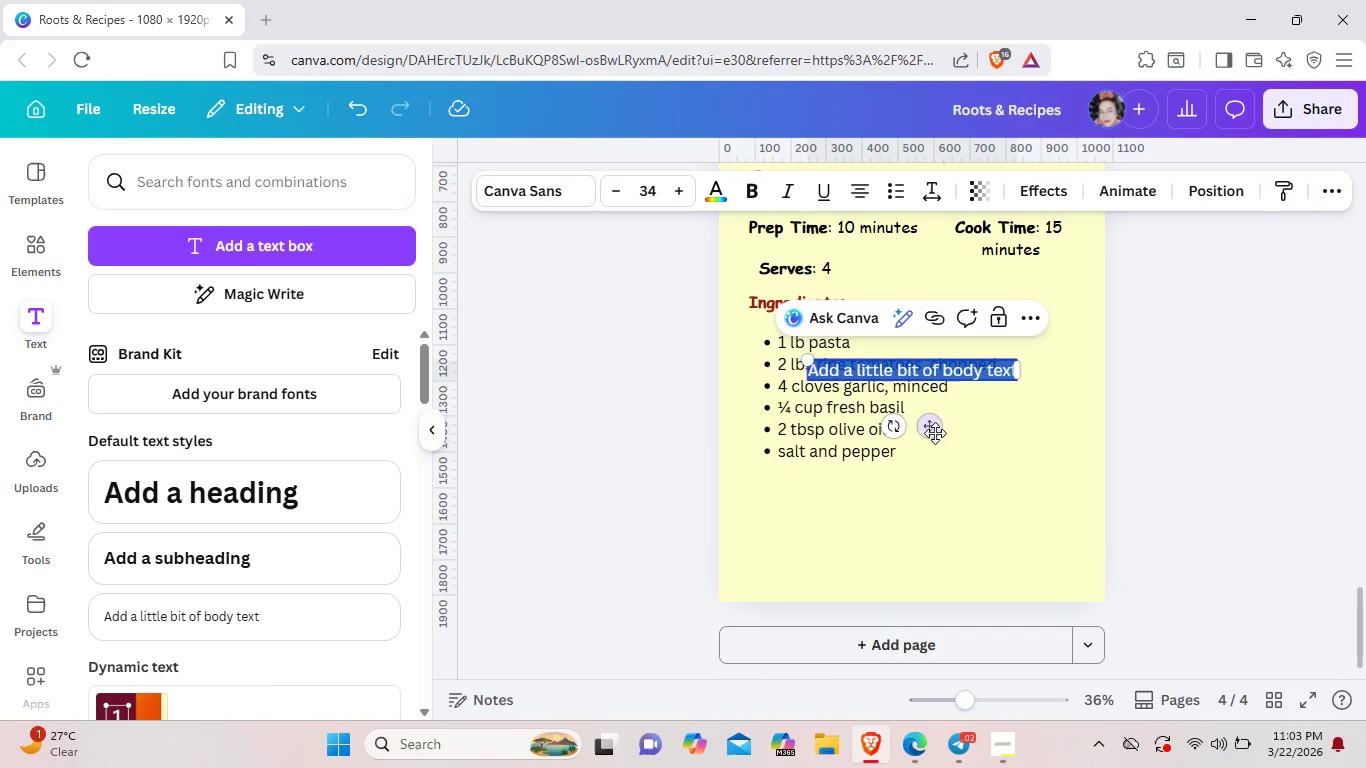 
left_click_drag(start_coordinate=[934, 432], to_coordinate=[885, 557])
 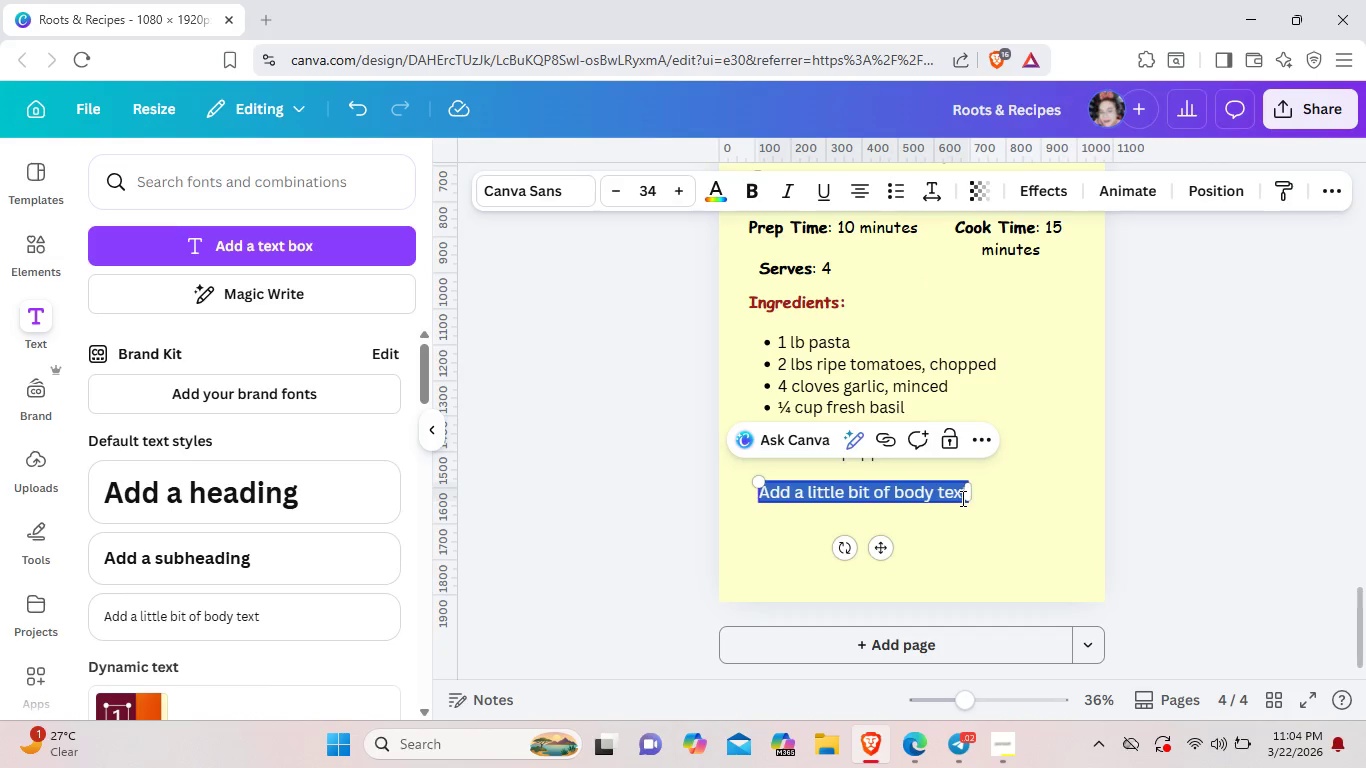 
double_click([961, 498])
 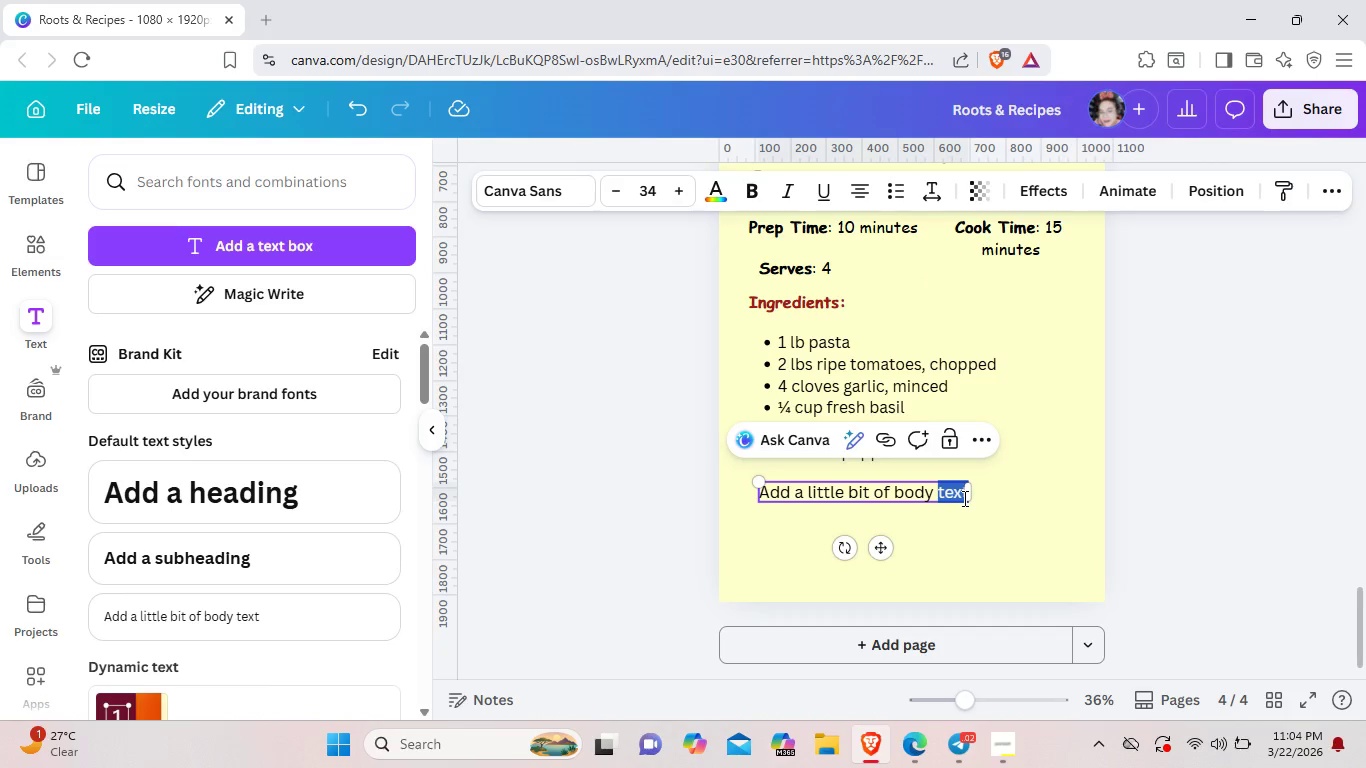 
left_click([963, 498])
 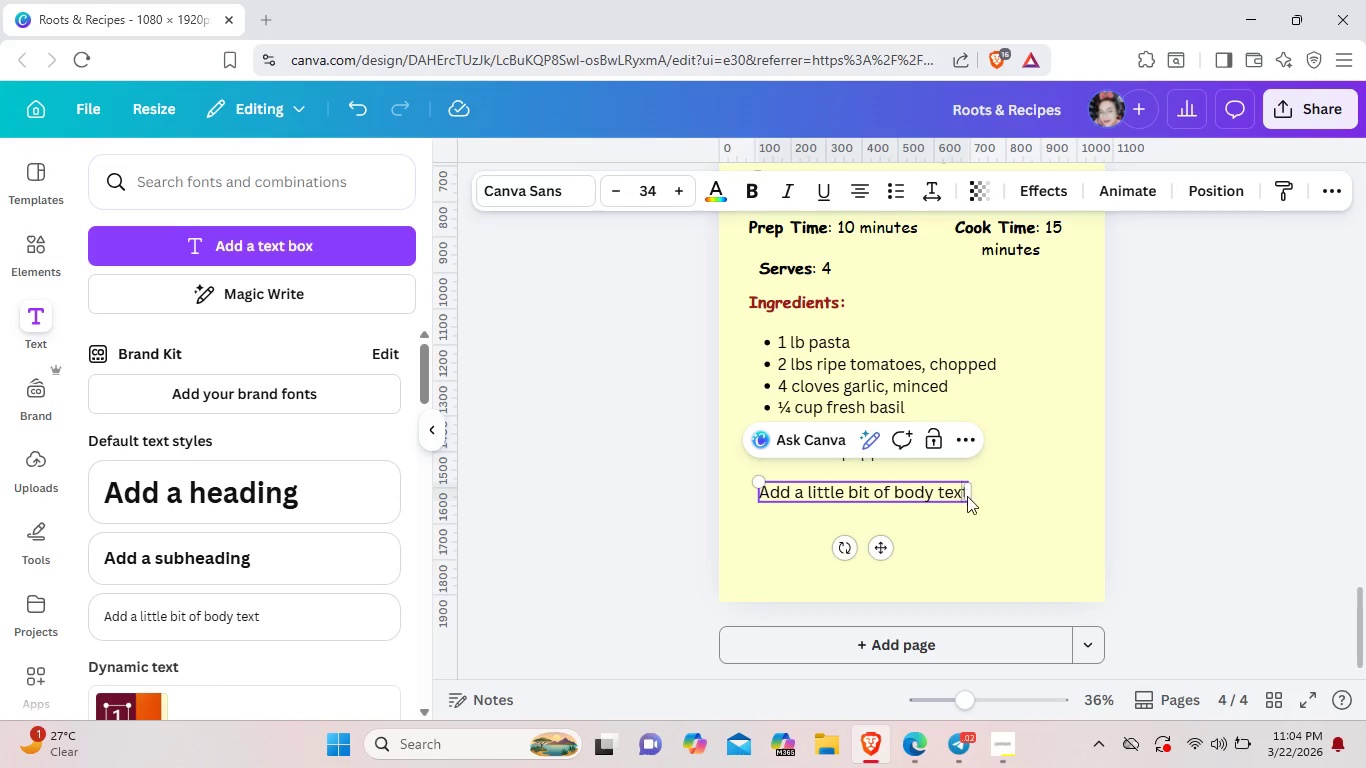 
left_click([967, 496])
 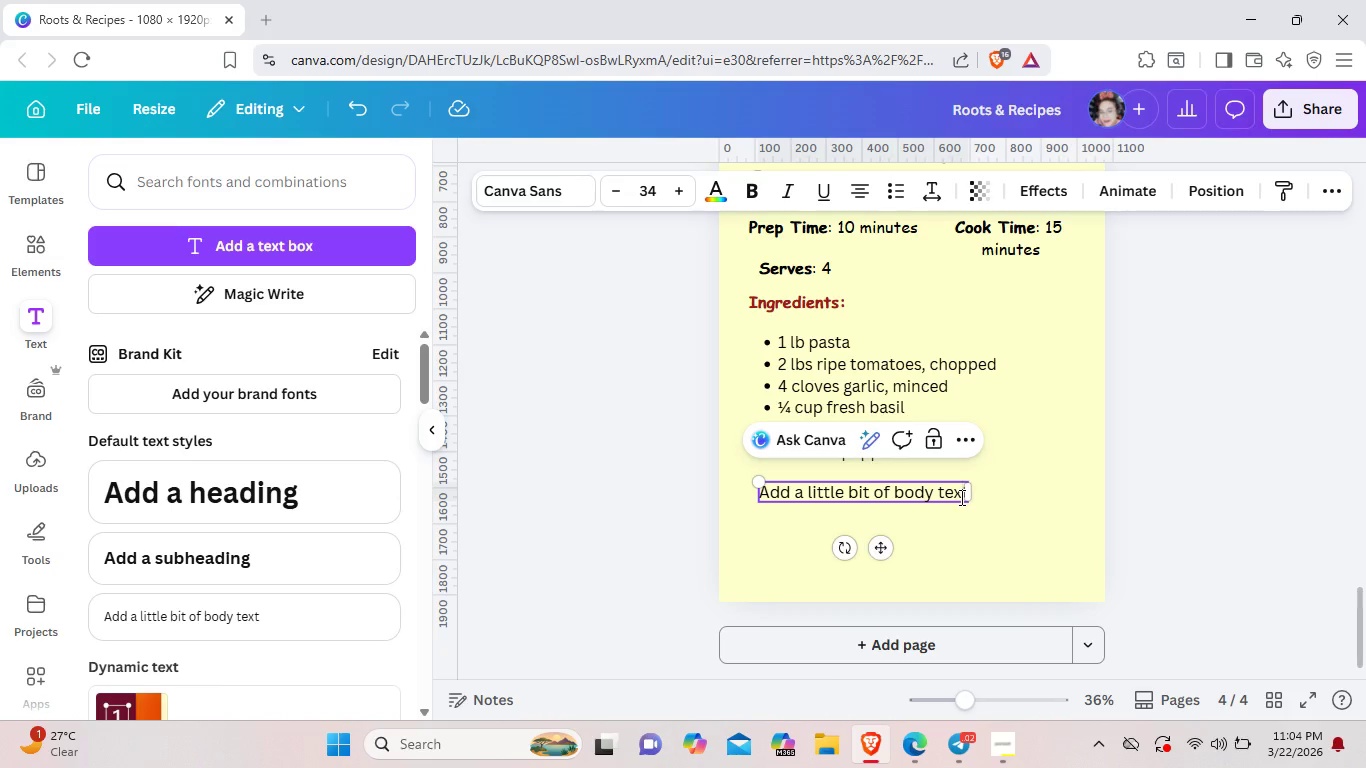 
key(ArrowRight)
 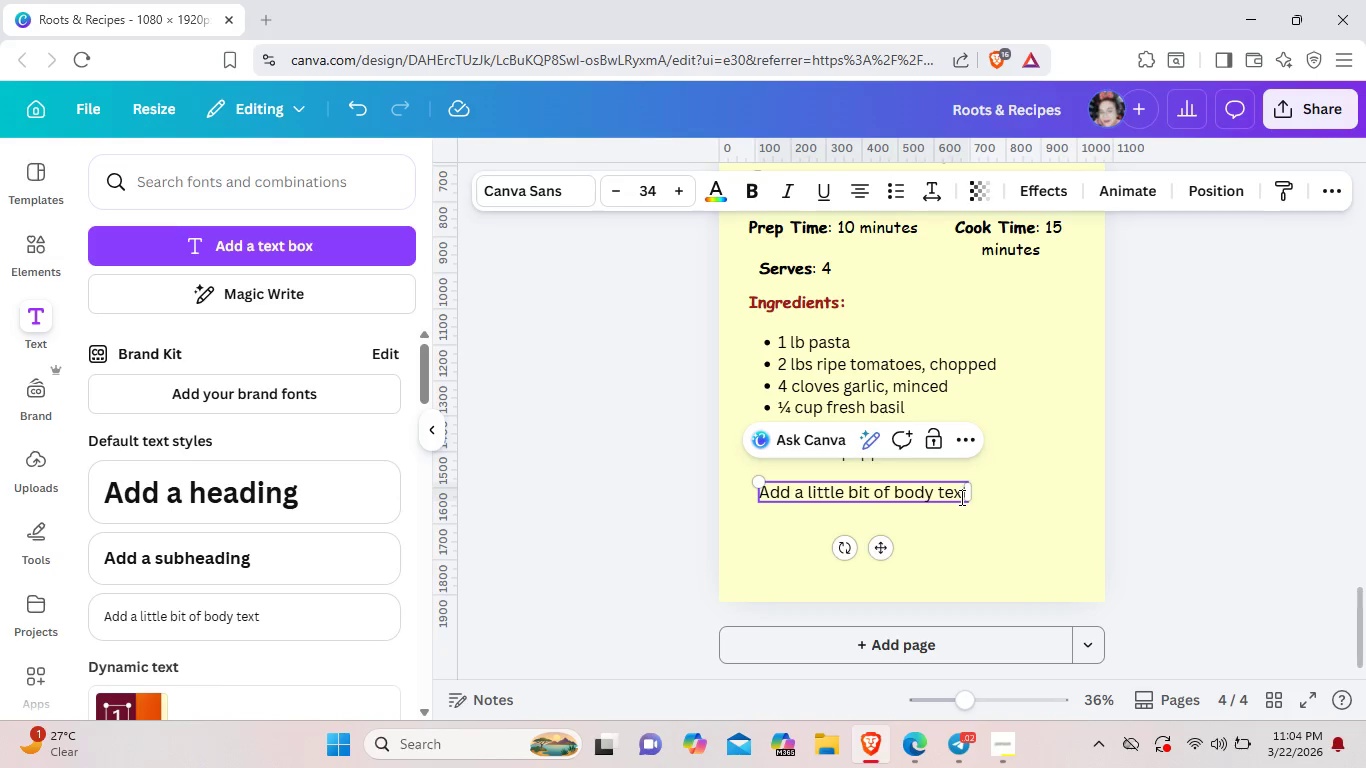 
key(Backspace)
key(Backspace)
key(Backspace)
key(Backspace)
key(Backspace)
key(Backspace)
key(Backspace)
key(Backspace)
key(Backspace)
key(Backspace)
key(Backspace)
key(Backspace)
key(Backspace)
key(Backspace)
key(Backspace)
key(Backspace)
key(Backspace)
key(Backspace)
type(heat )
key(Backspace)
key(Backspace)
key(Backspace)
key(Backspace)
key(Backspace)
type(Heat olive oil, add agr)
key(Backspace)
key(Backspace)
key(Backspace)
key(Backspace)
type(ga)
key(Backspace)
key(Backspace)
type( garlic and red pepper flakes)
 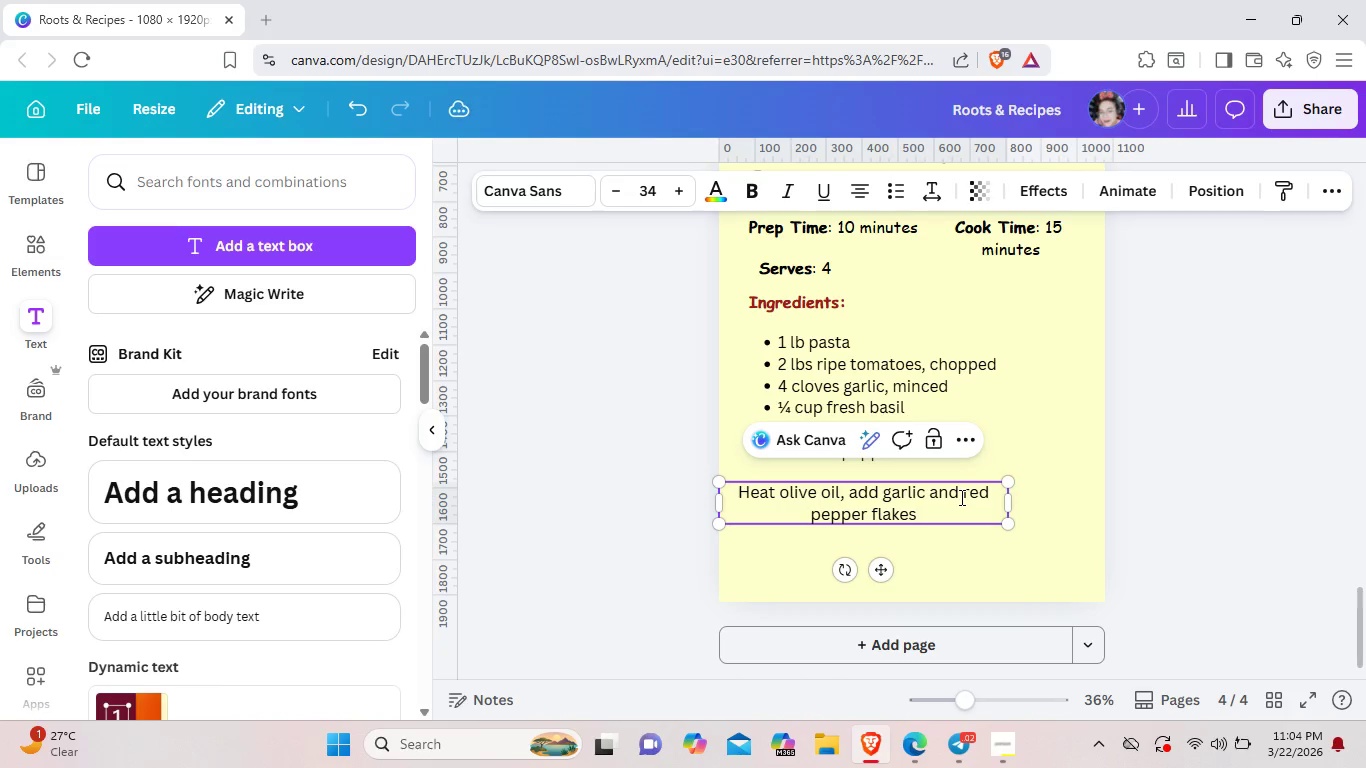 
type(. Add tomatos and simmer 10-2 mintu=)
key(Backspace)
key(Backspace)
key(Backspace)
type(utes)
 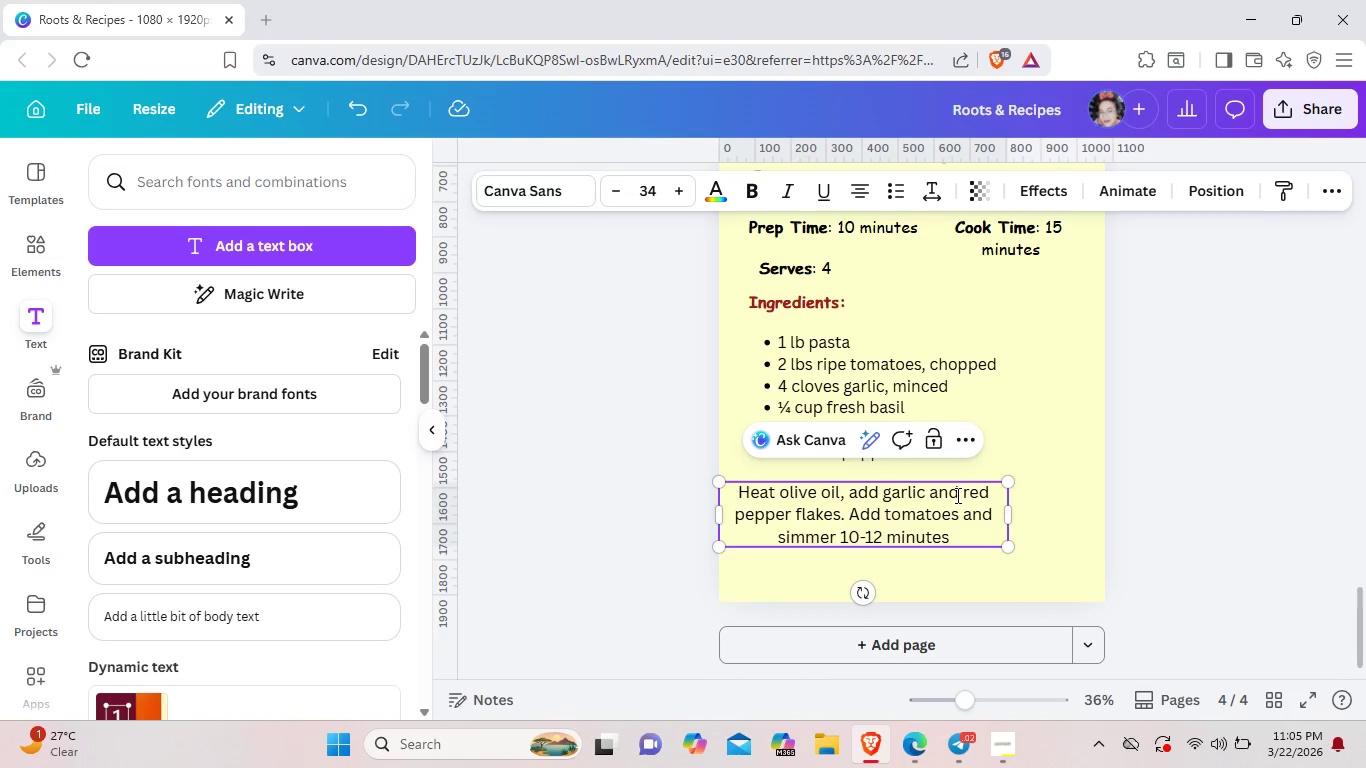 
key(Period)
 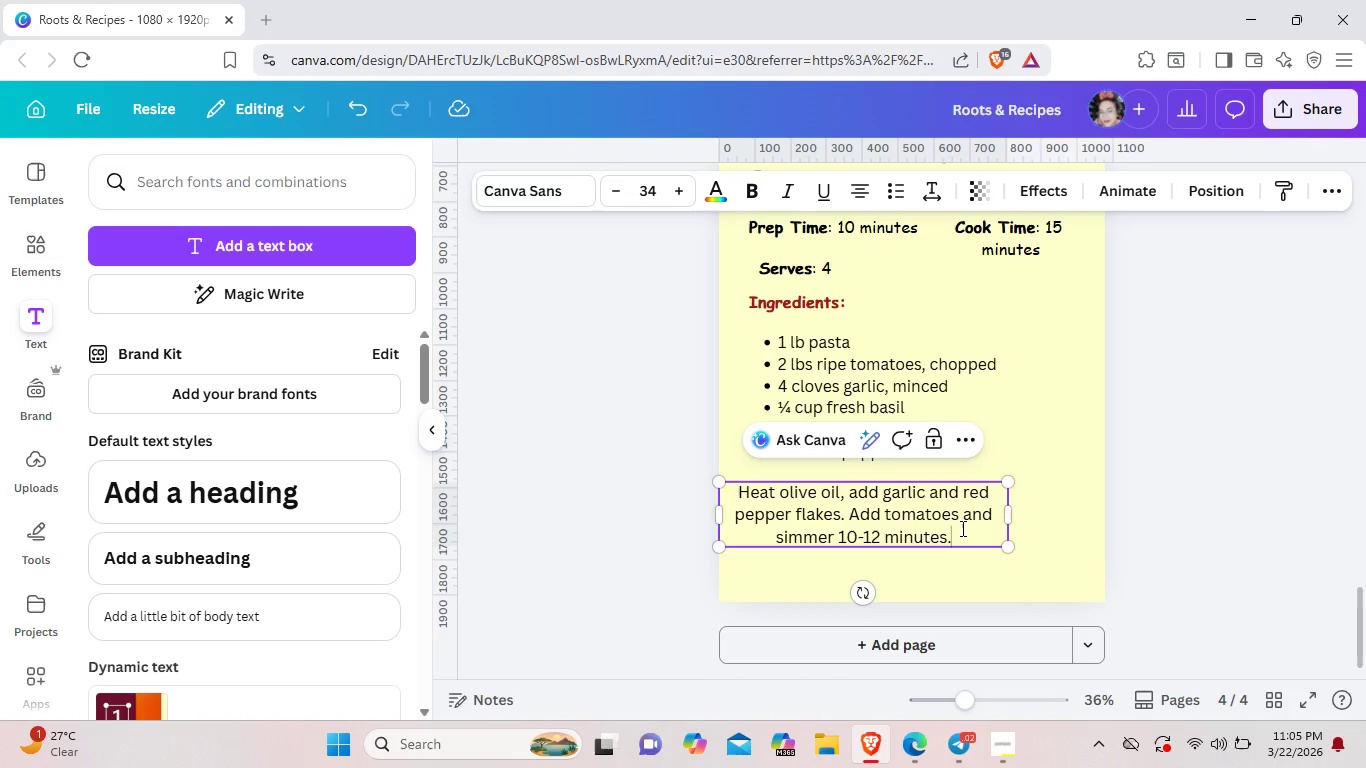 
wait(5.45)
 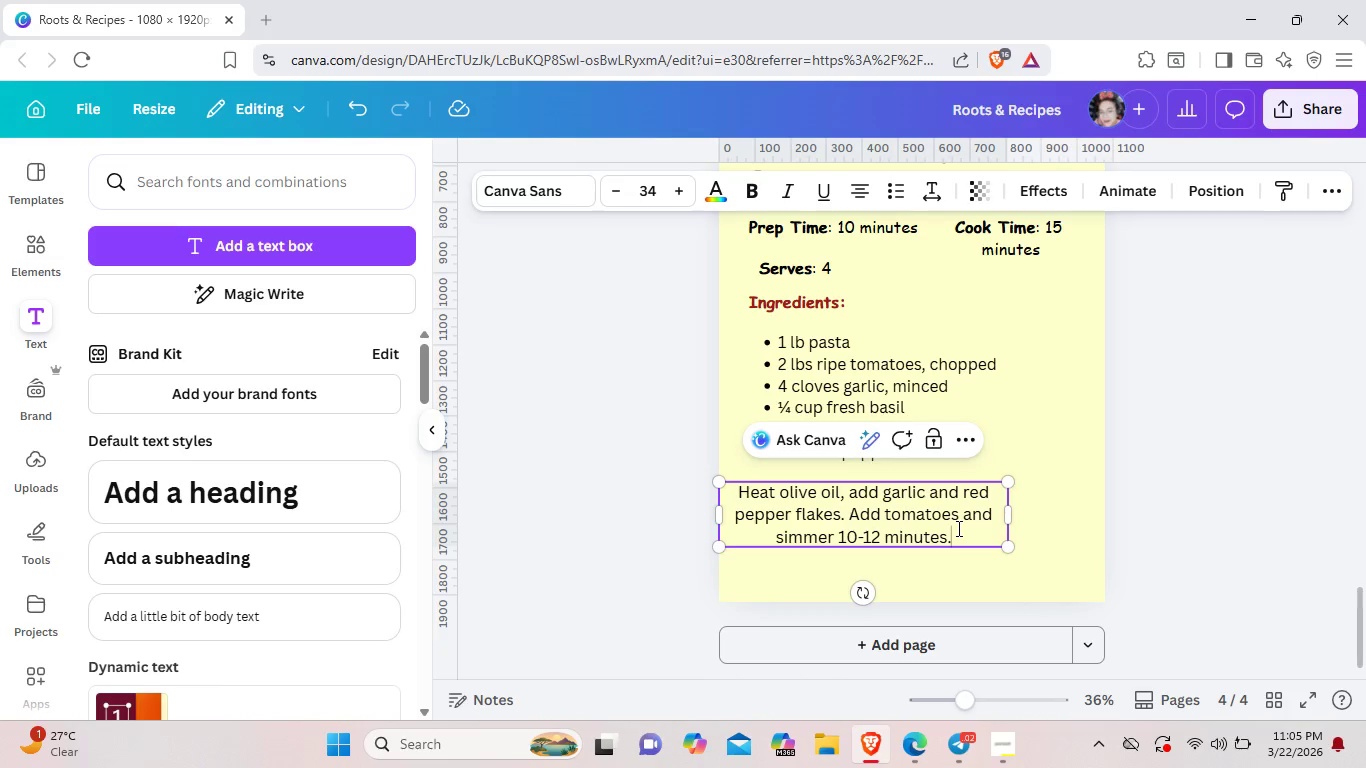 
type( Cook pasta)
 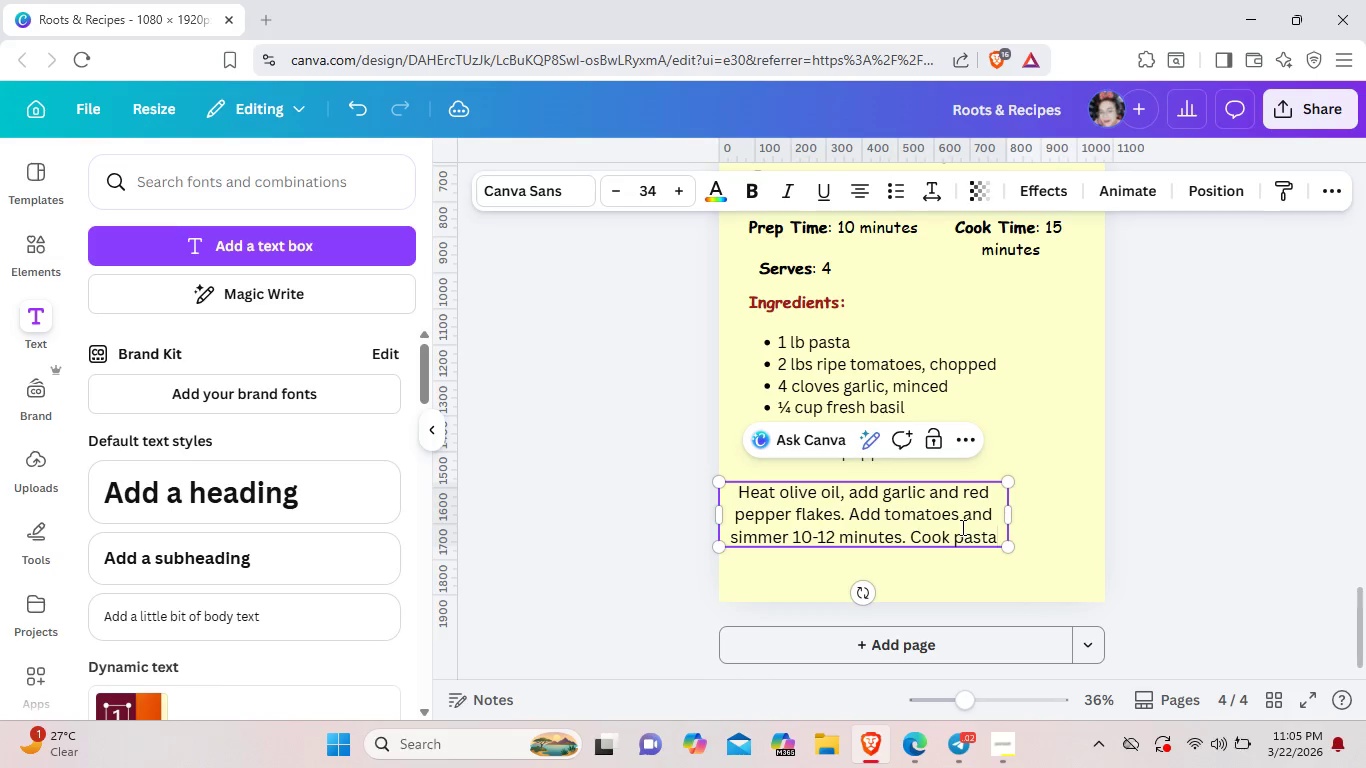 
wait(5.02)
 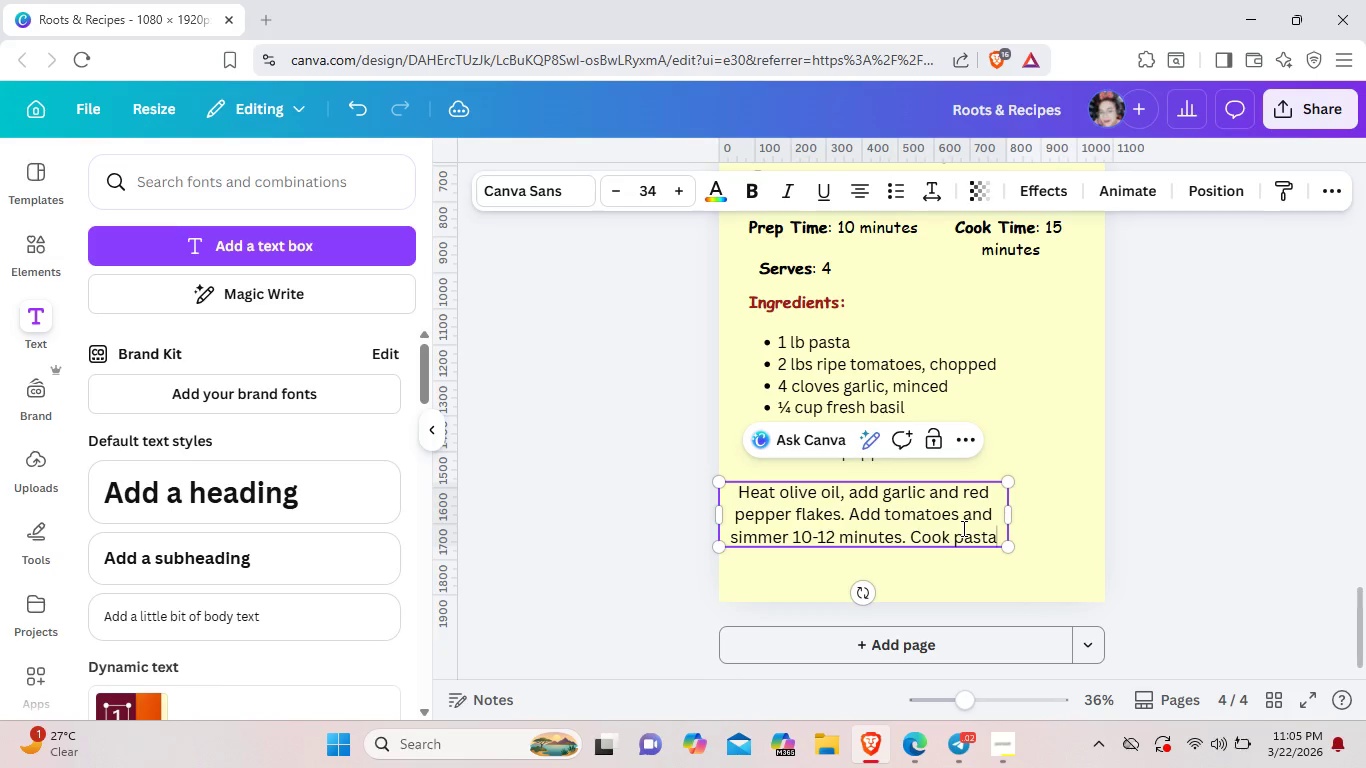 
type(, drain)
 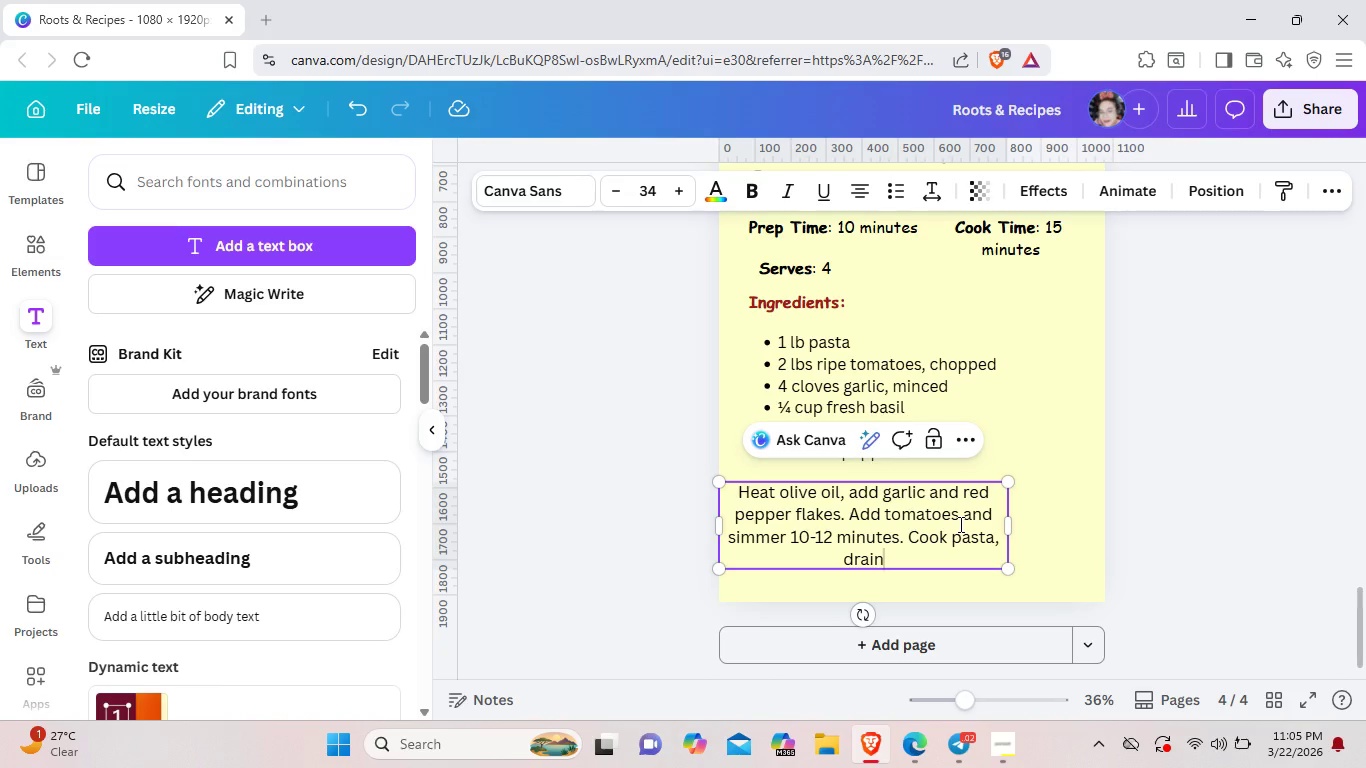 
type(, and toss with sauce. Finish with fresh basil)
 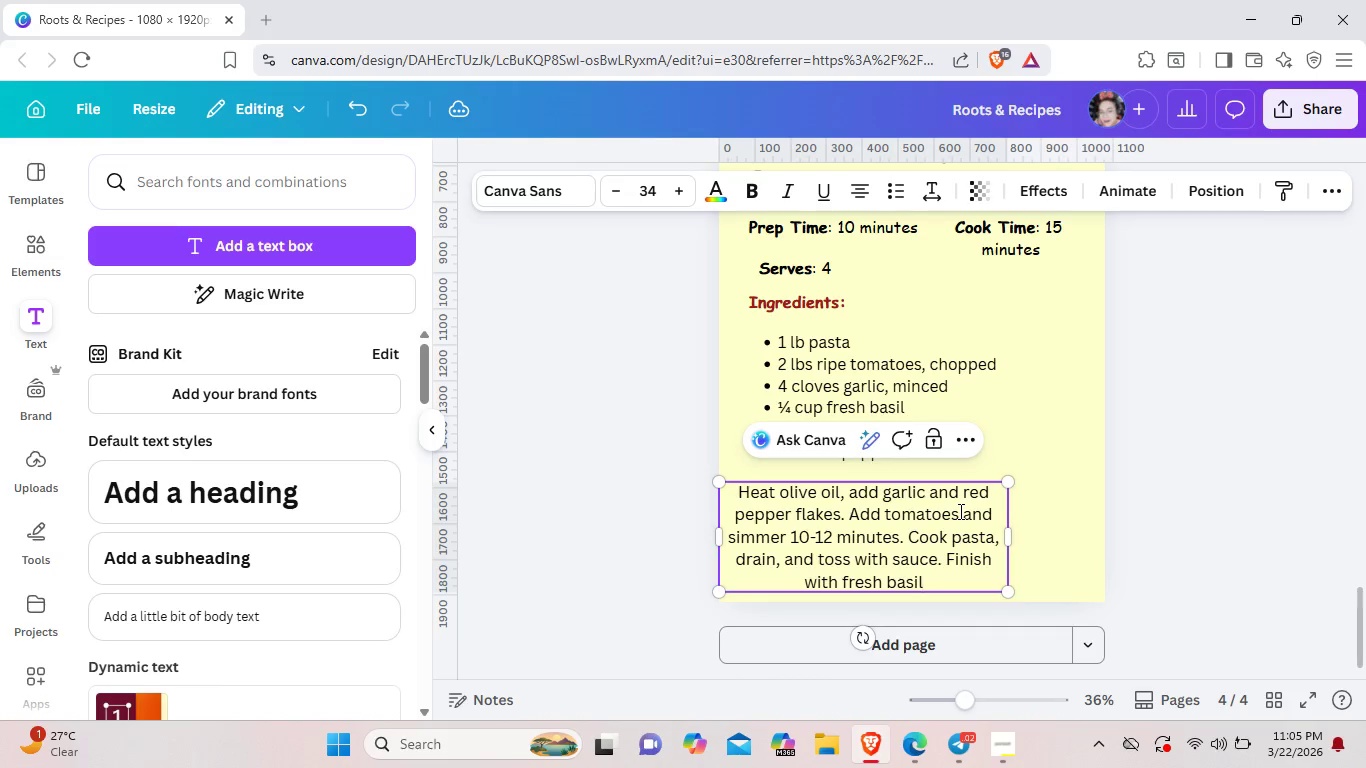 
left_click([1217, 542])
 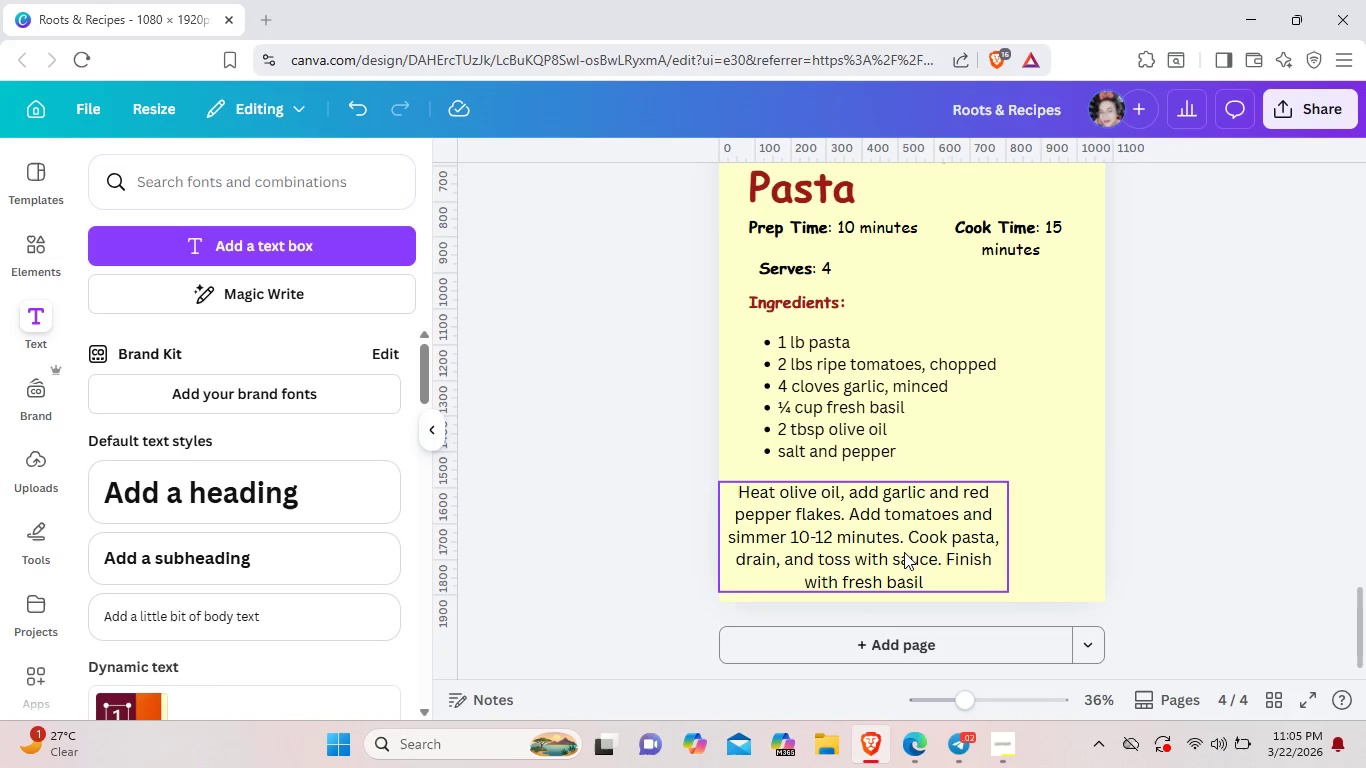 
left_click_drag(start_coordinate=[904, 552], to_coordinate=[922, 552])
 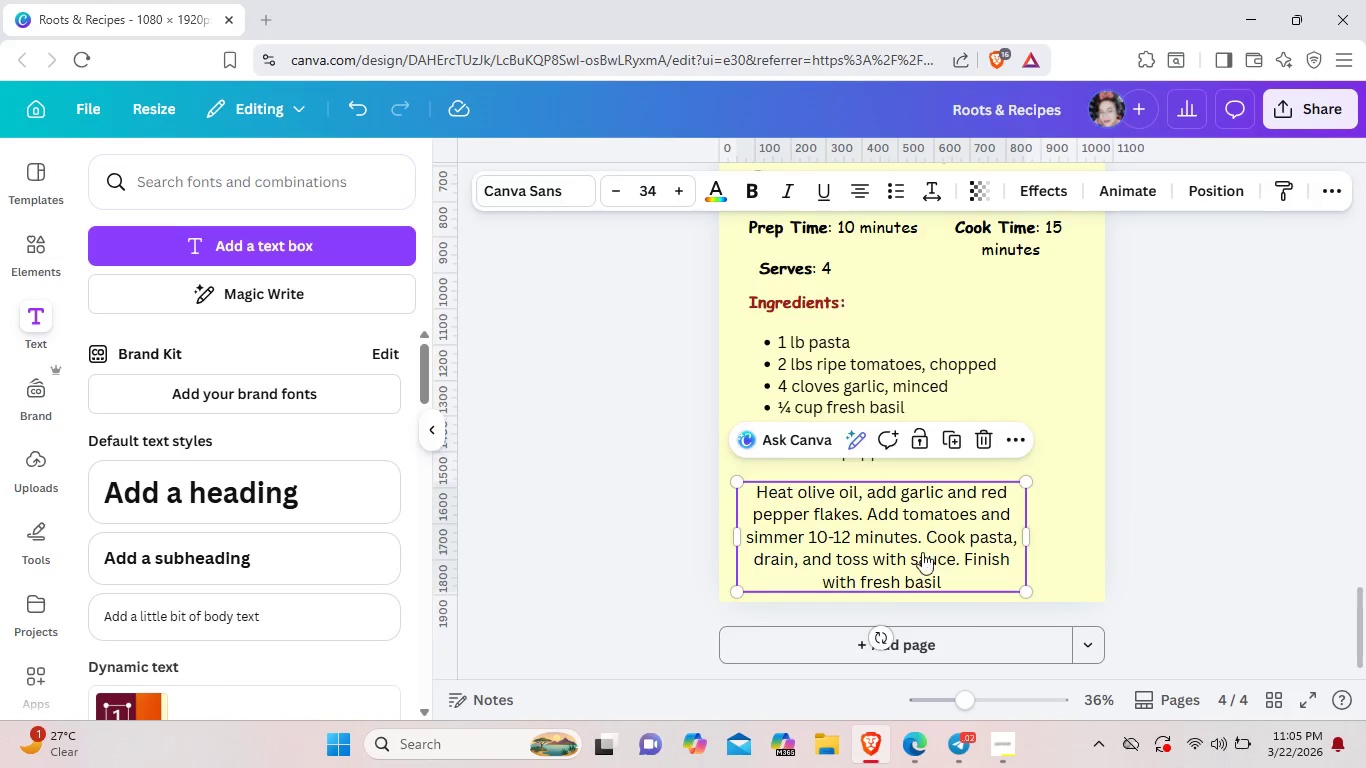 
scroll: coordinate [922, 552], scroll_direction: up, amount: 1.0
 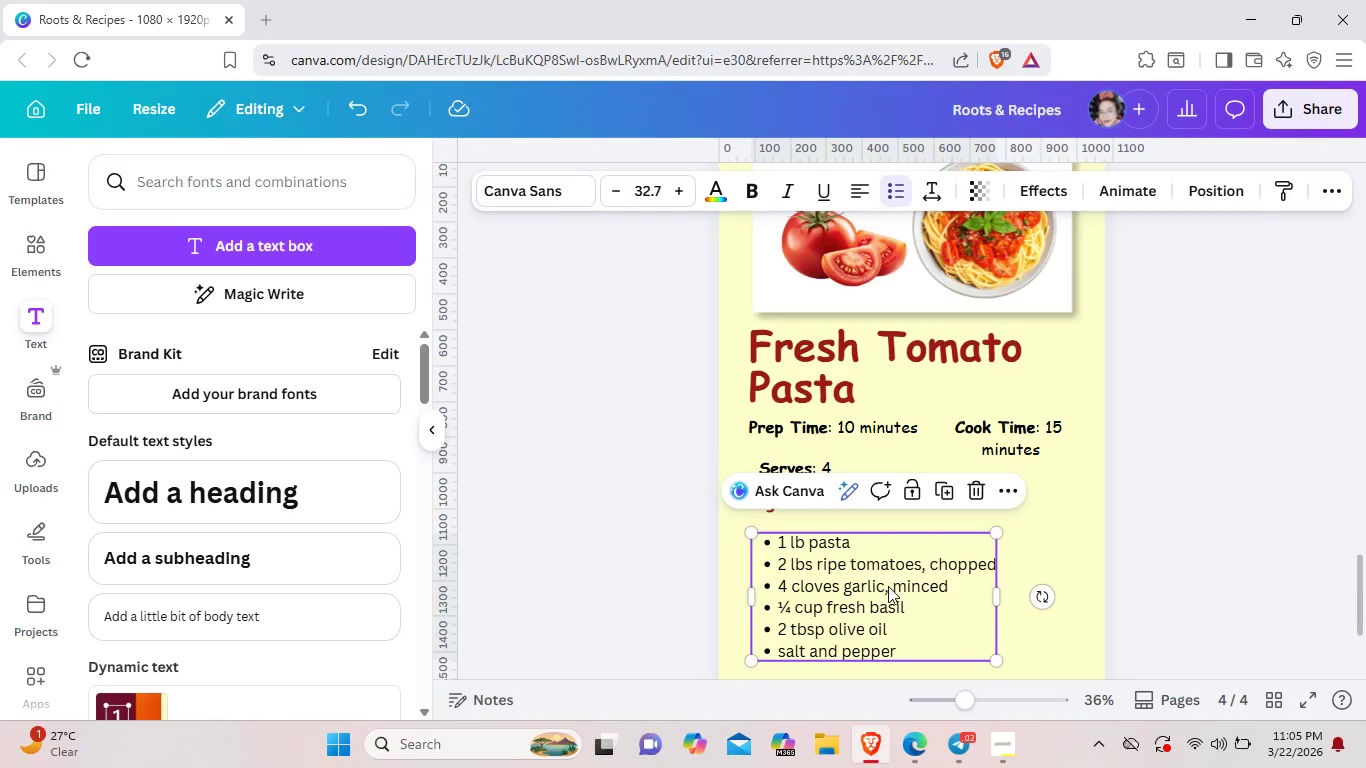 
left_click([888, 586])
 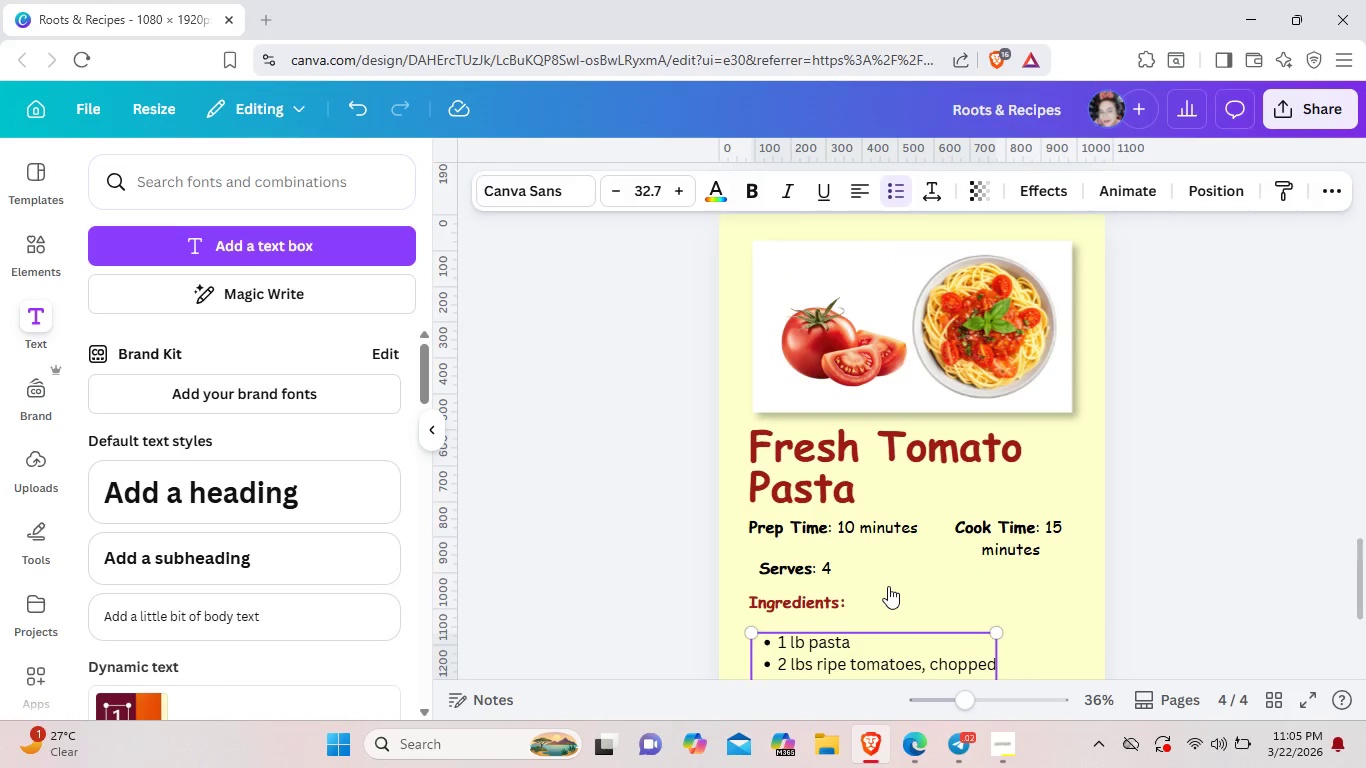 
scroll: coordinate [888, 586], scroll_direction: up, amount: 1.0
 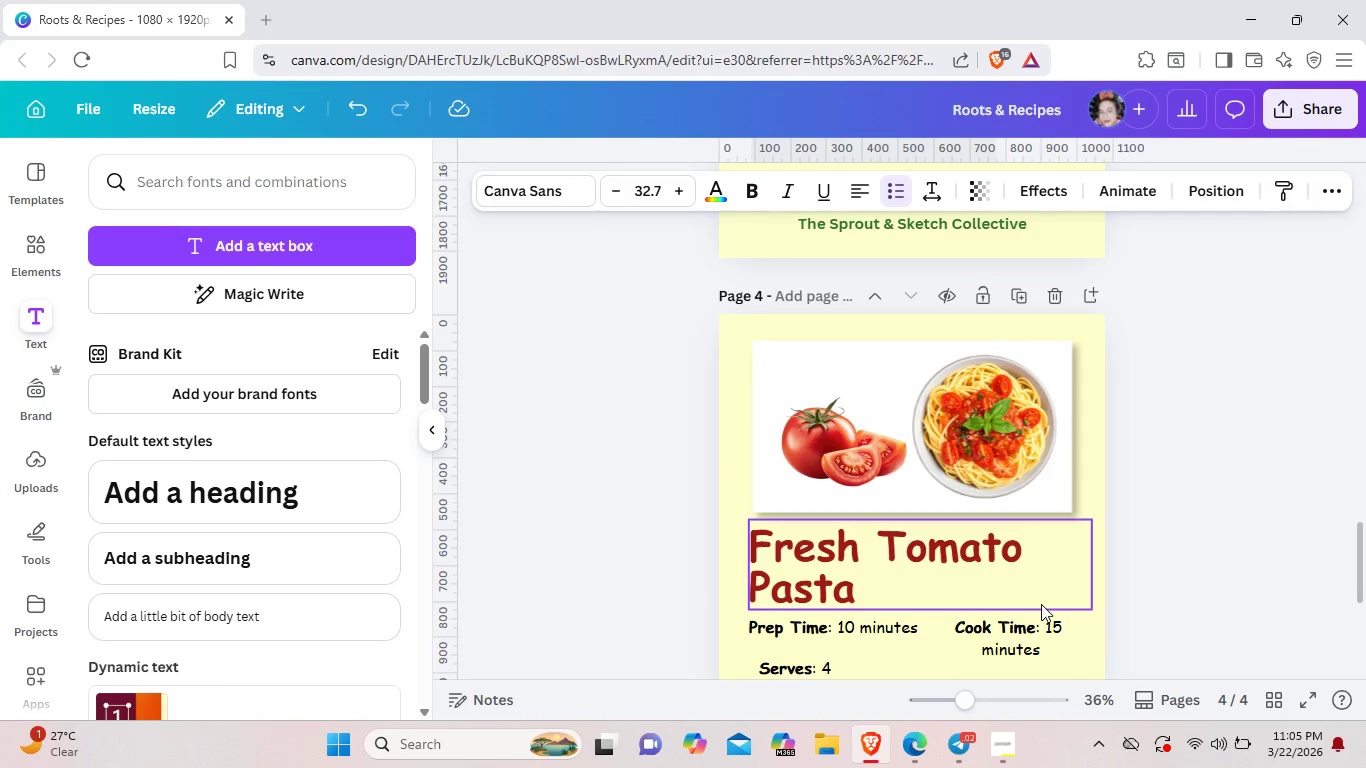 
scroll: coordinate [1041, 604], scroll_direction: down, amount: 1.0
 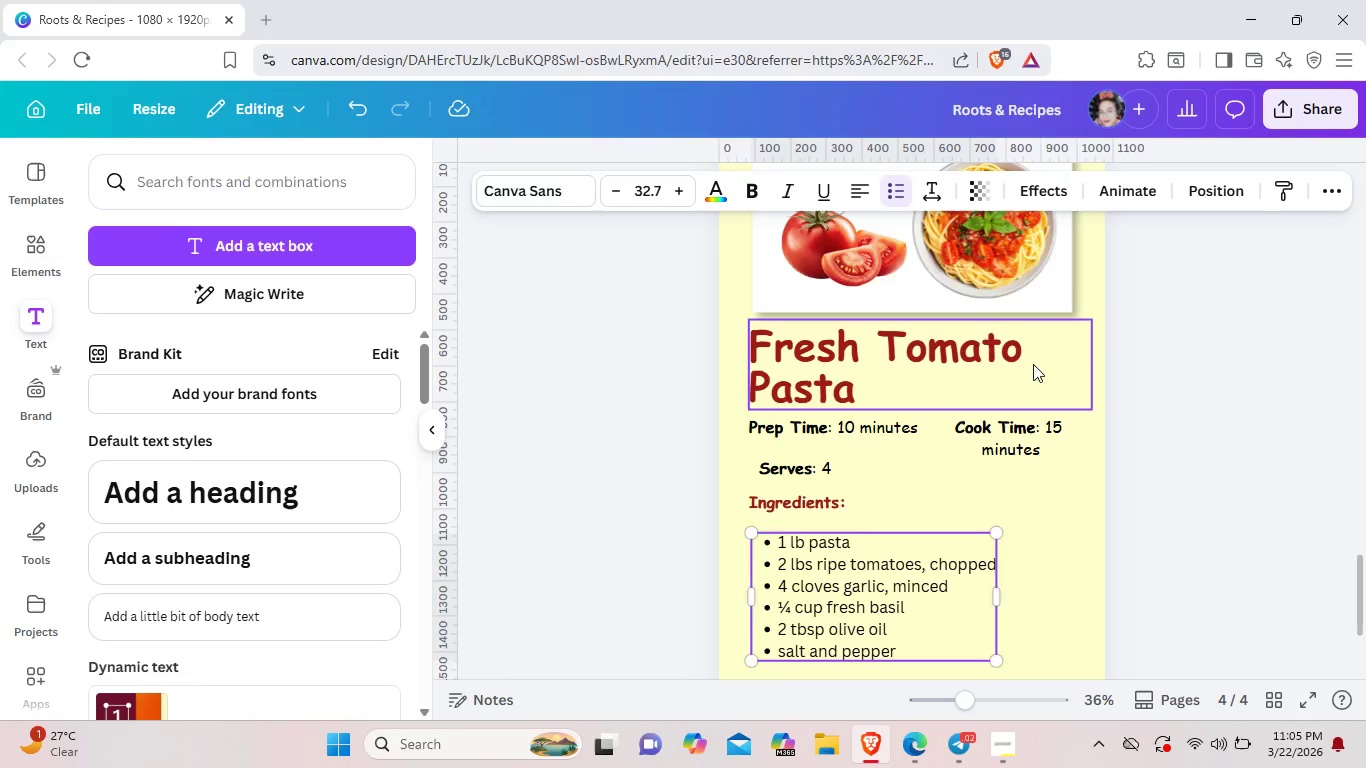 
left_click([1033, 364])
 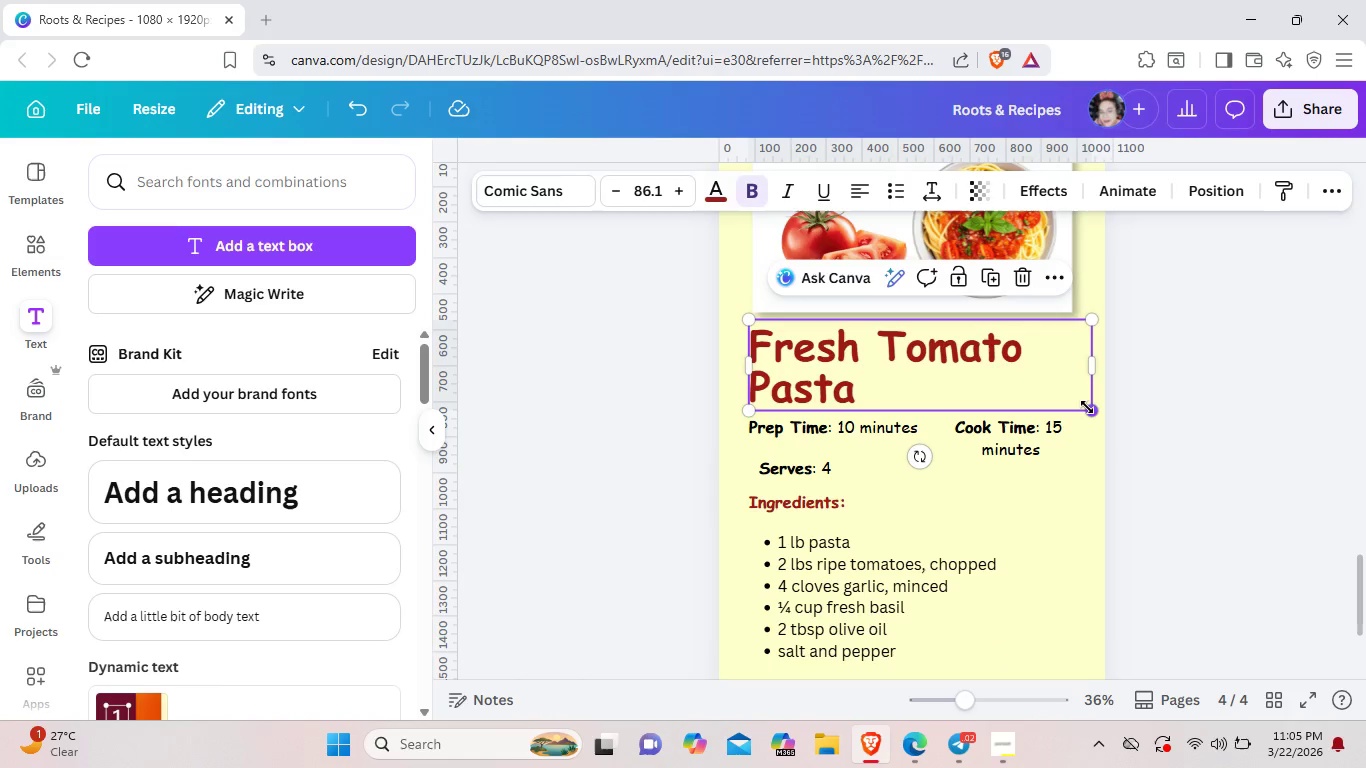 
left_click_drag(start_coordinate=[1087, 407], to_coordinate=[1059, 380])
 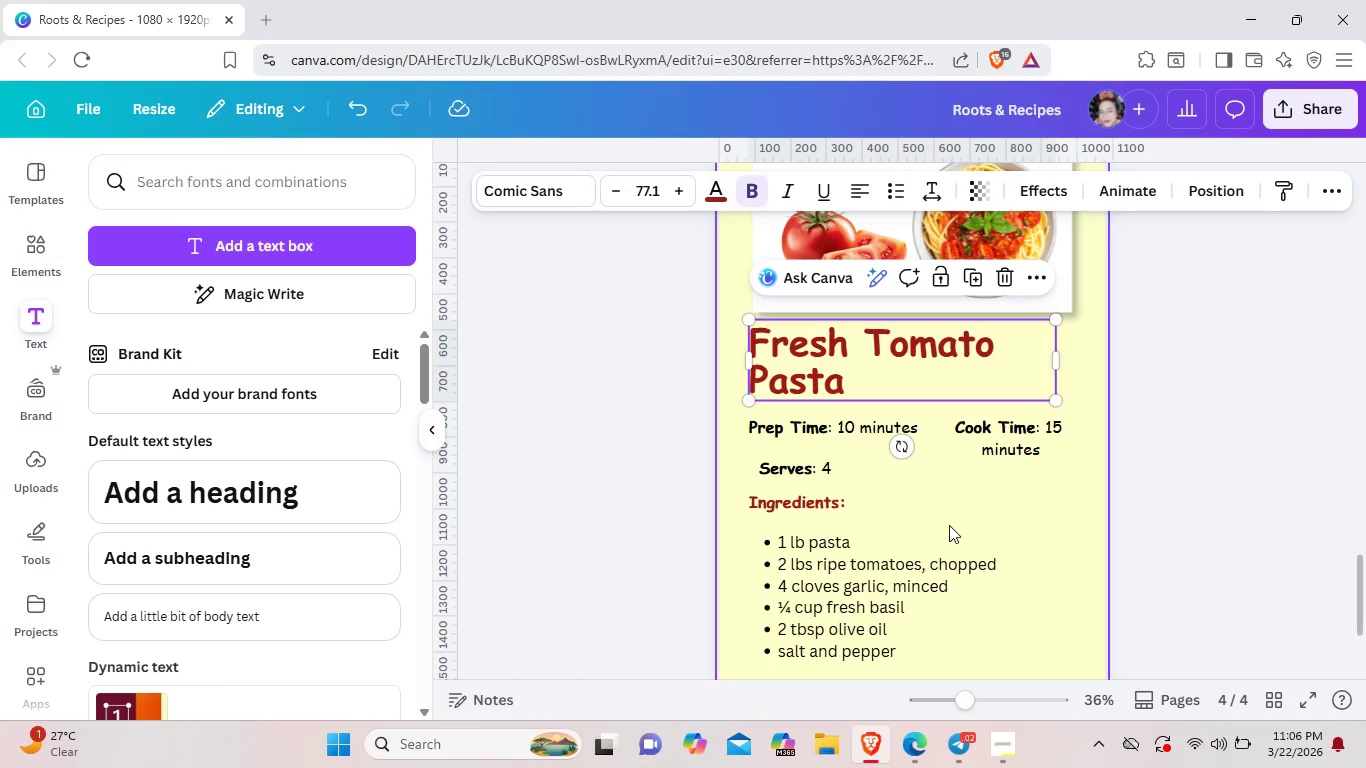 
left_click([949, 525])
 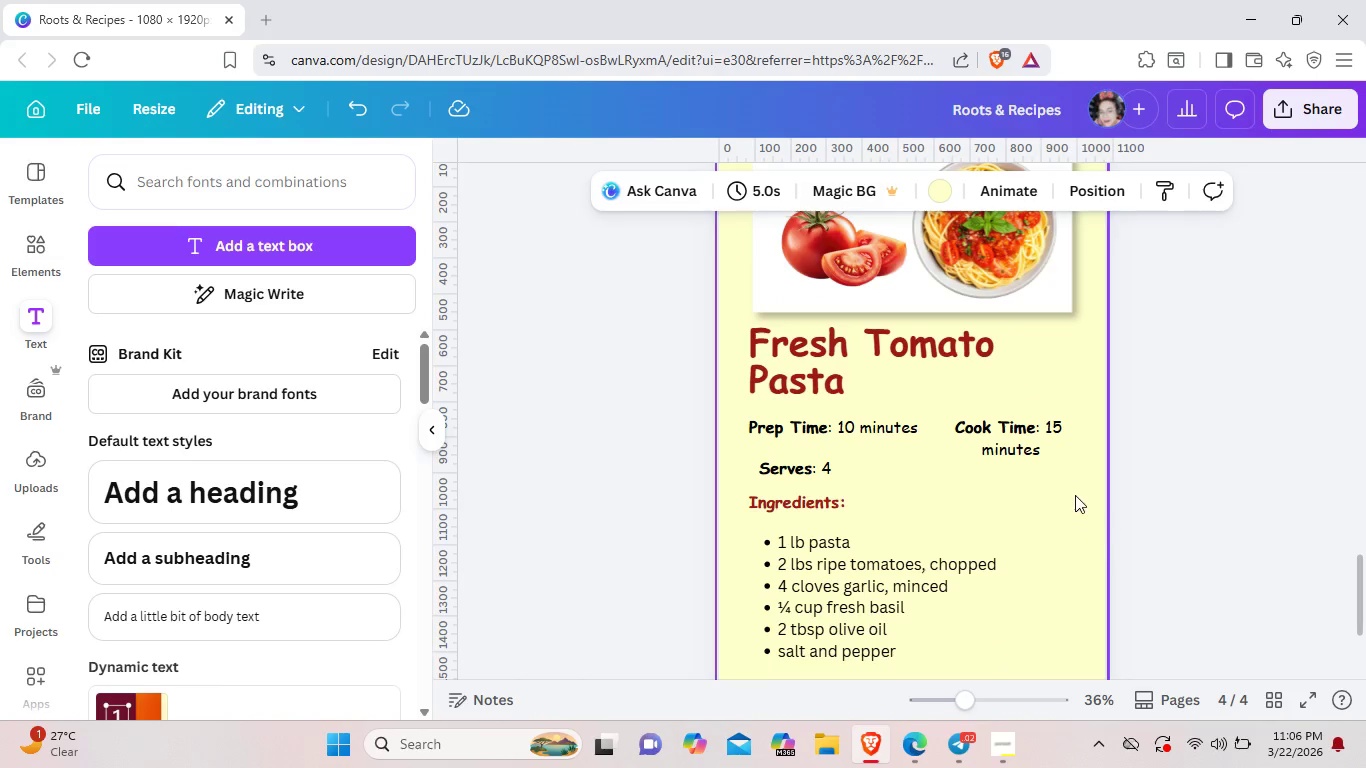 
left_click_drag(start_coordinate=[1072, 495], to_coordinate=[745, 421])
 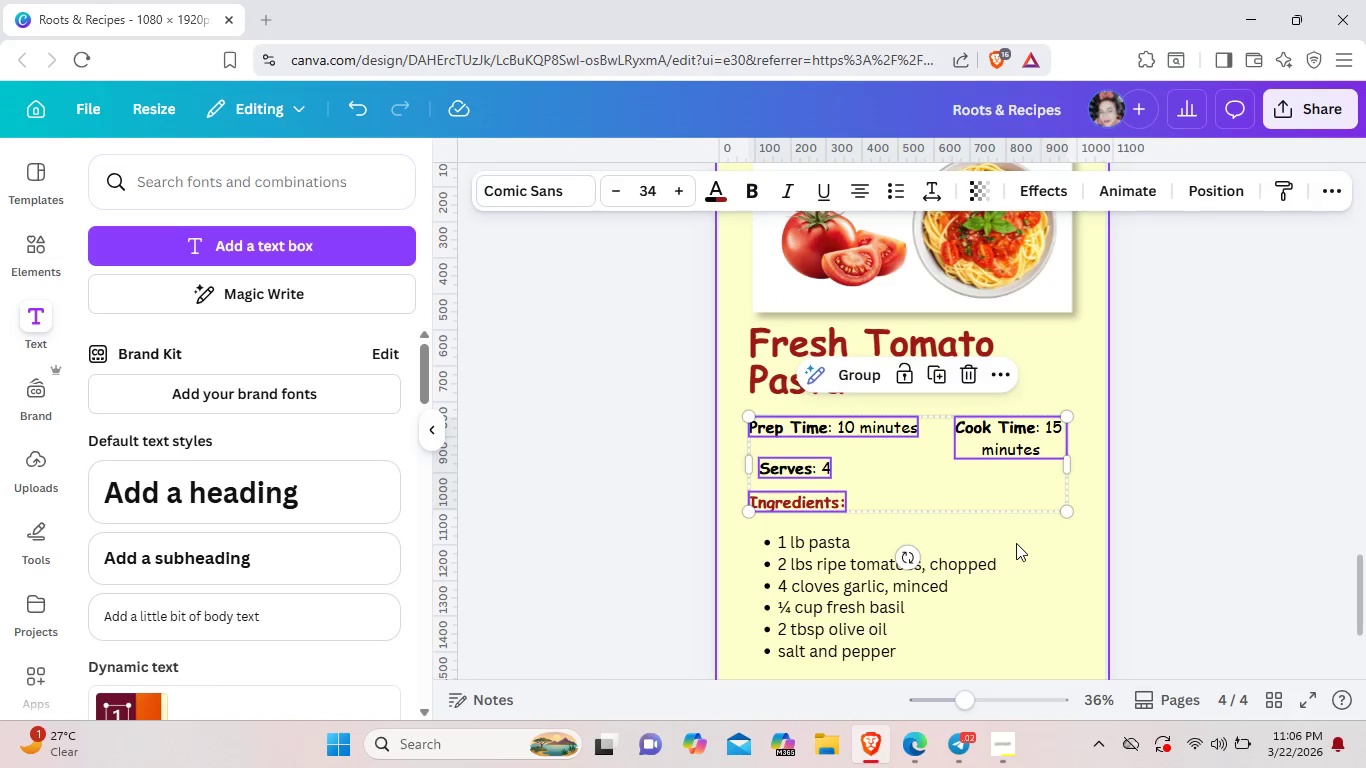 
left_click([1016, 543])
 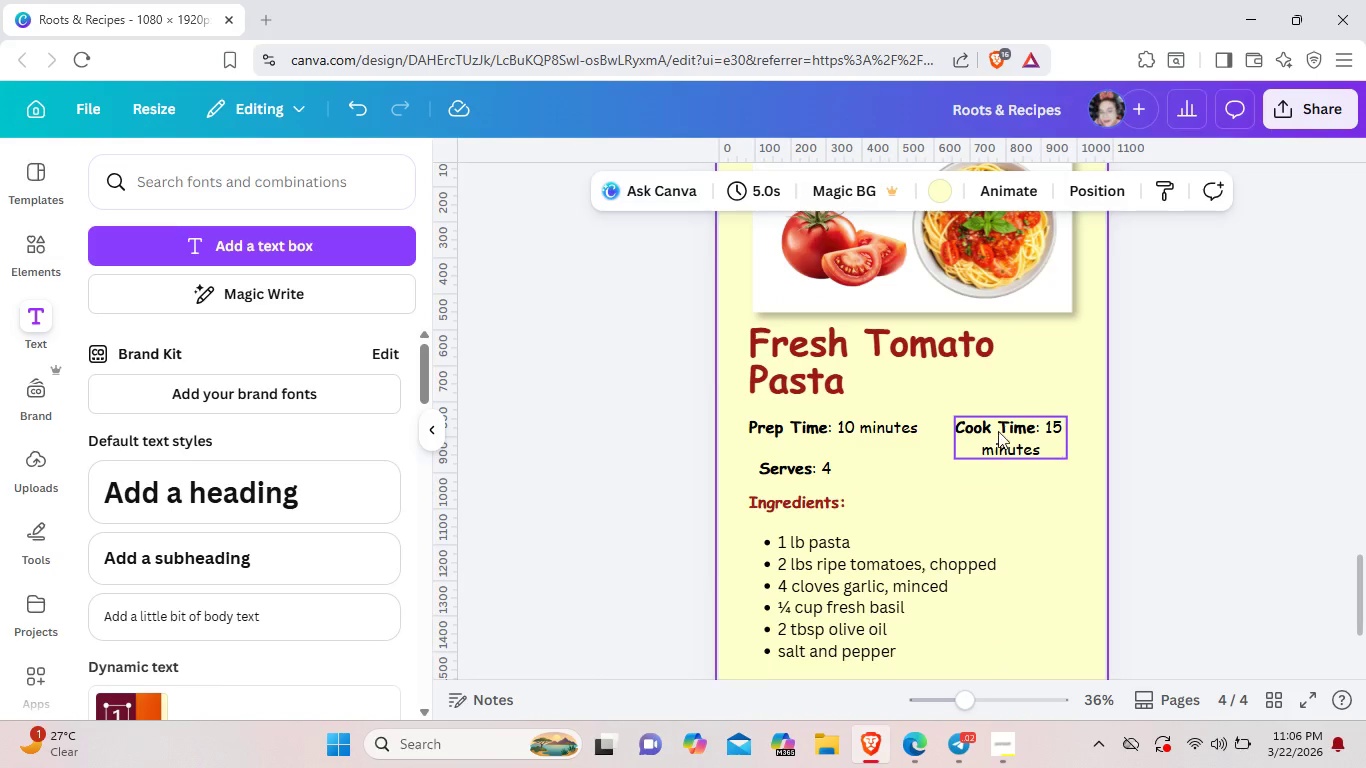 
left_click_drag(start_coordinate=[1048, 449], to_coordinate=[1066, 445])
 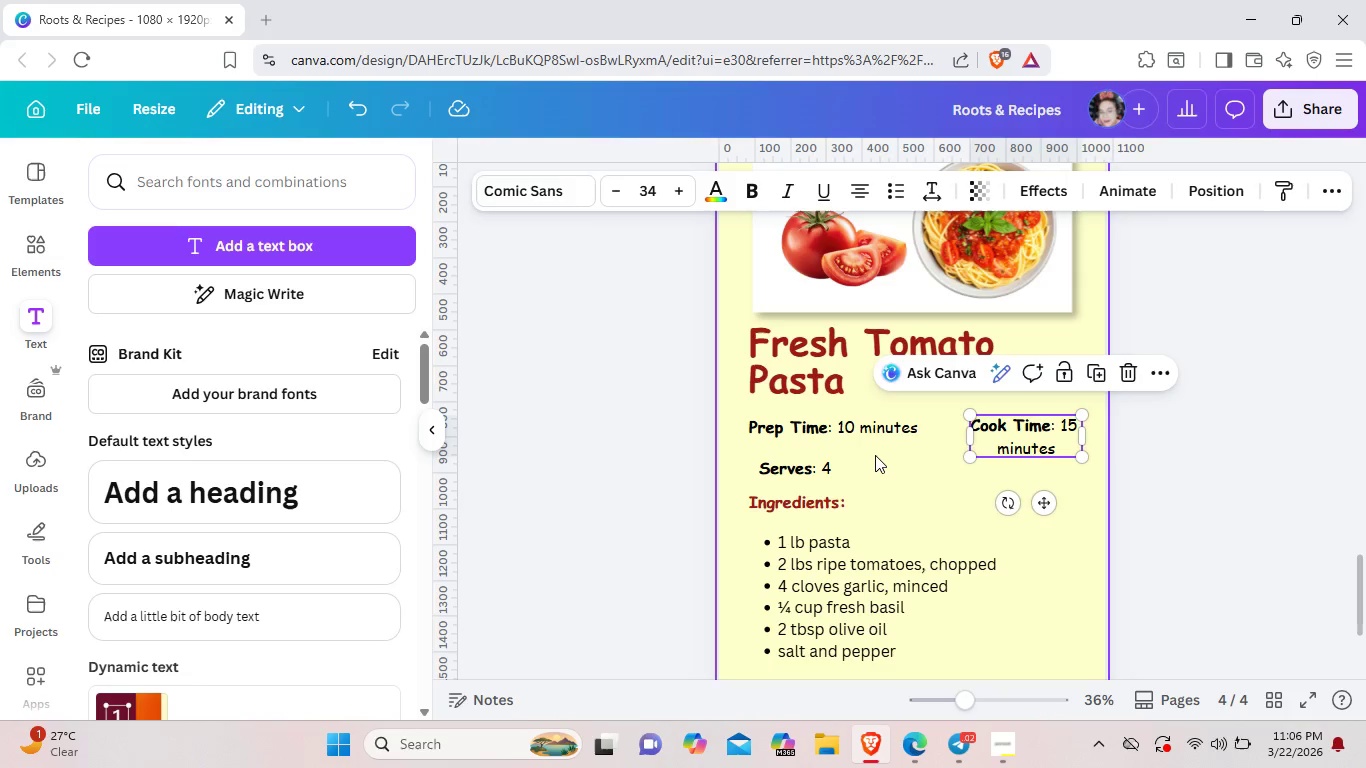 
left_click([875, 455])
 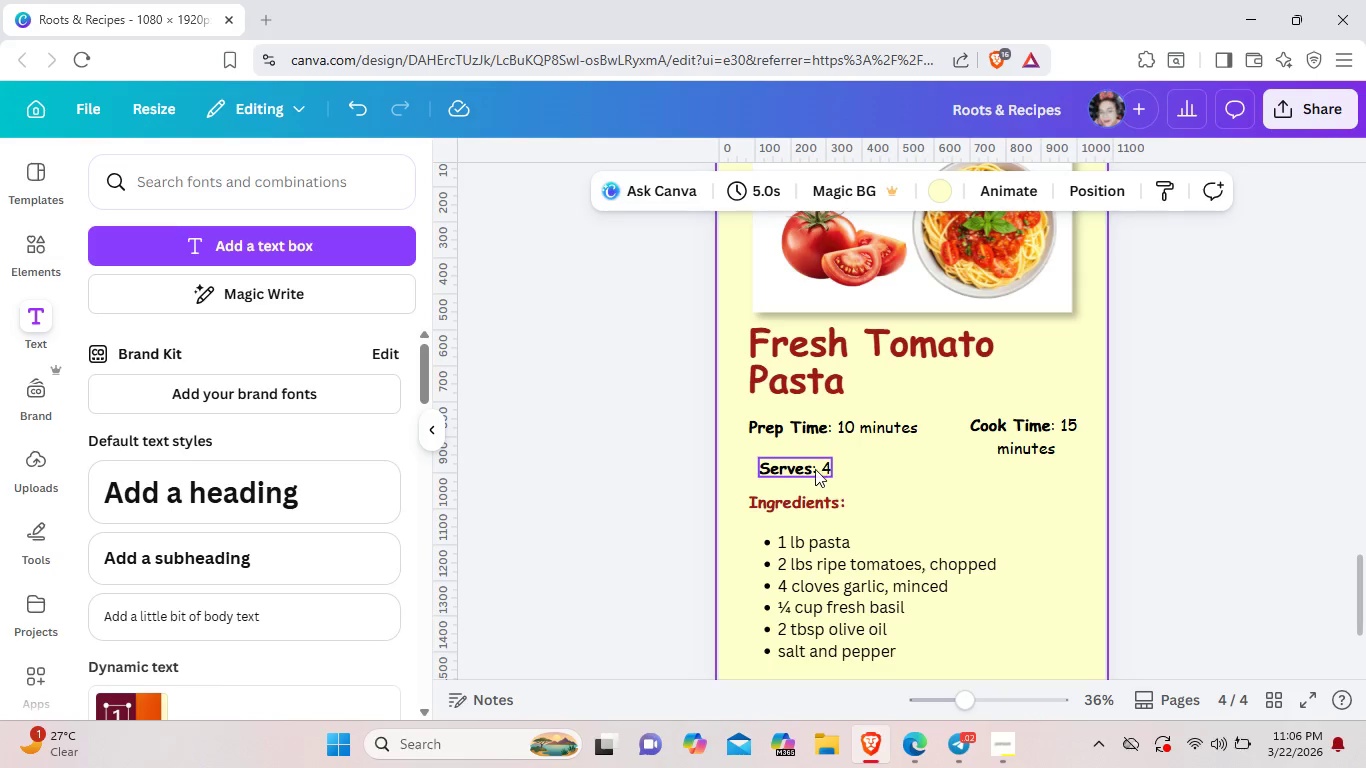 
left_click_drag(start_coordinate=[814, 470], to_coordinate=[807, 464])
 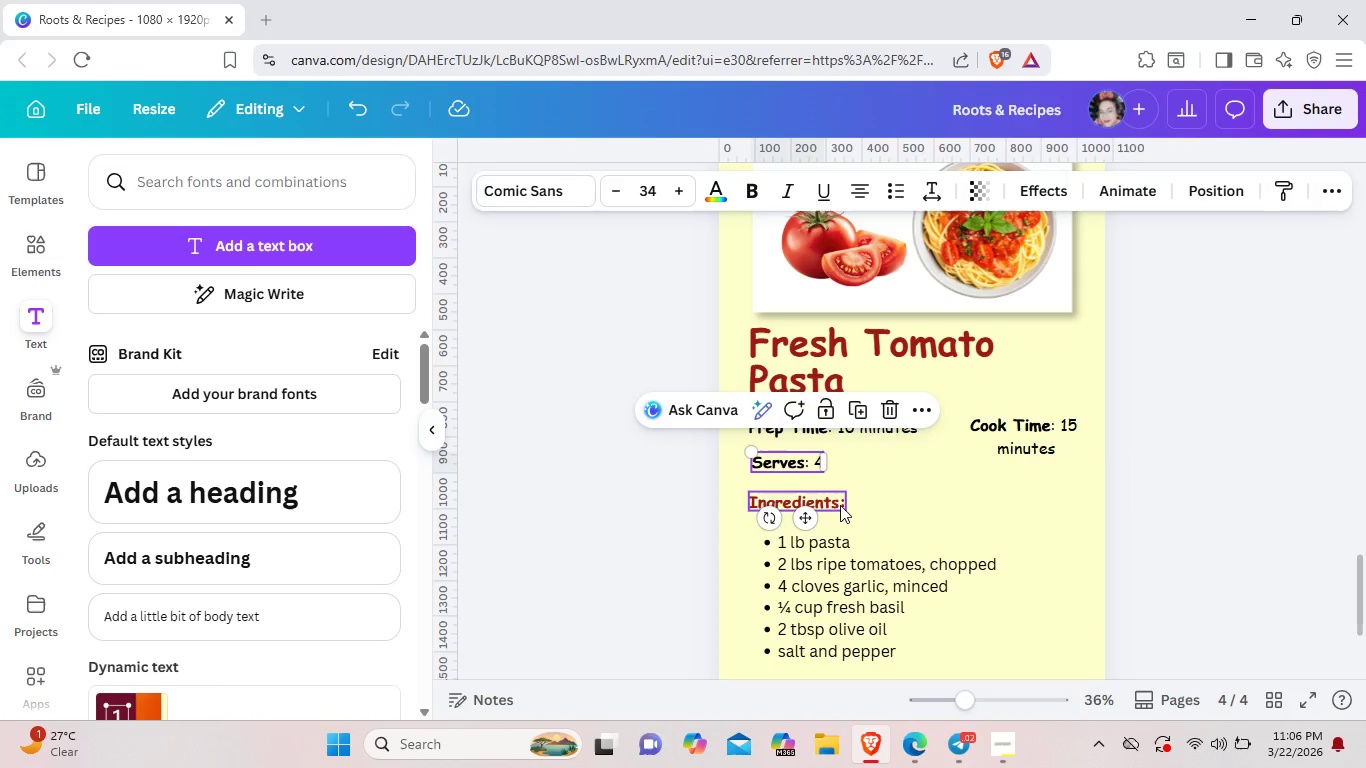 
left_click([1034, 587])
 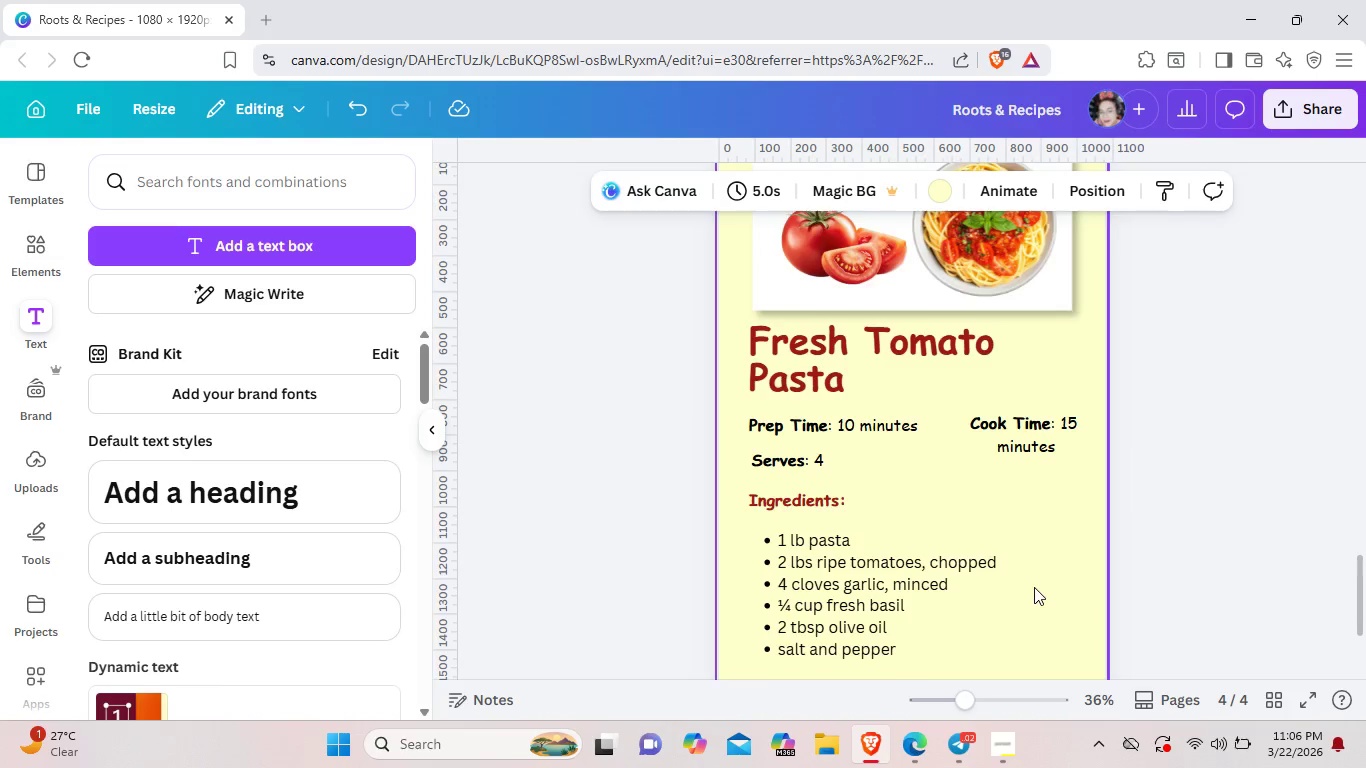 
scroll: coordinate [1034, 587], scroll_direction: down, amount: 1.0
 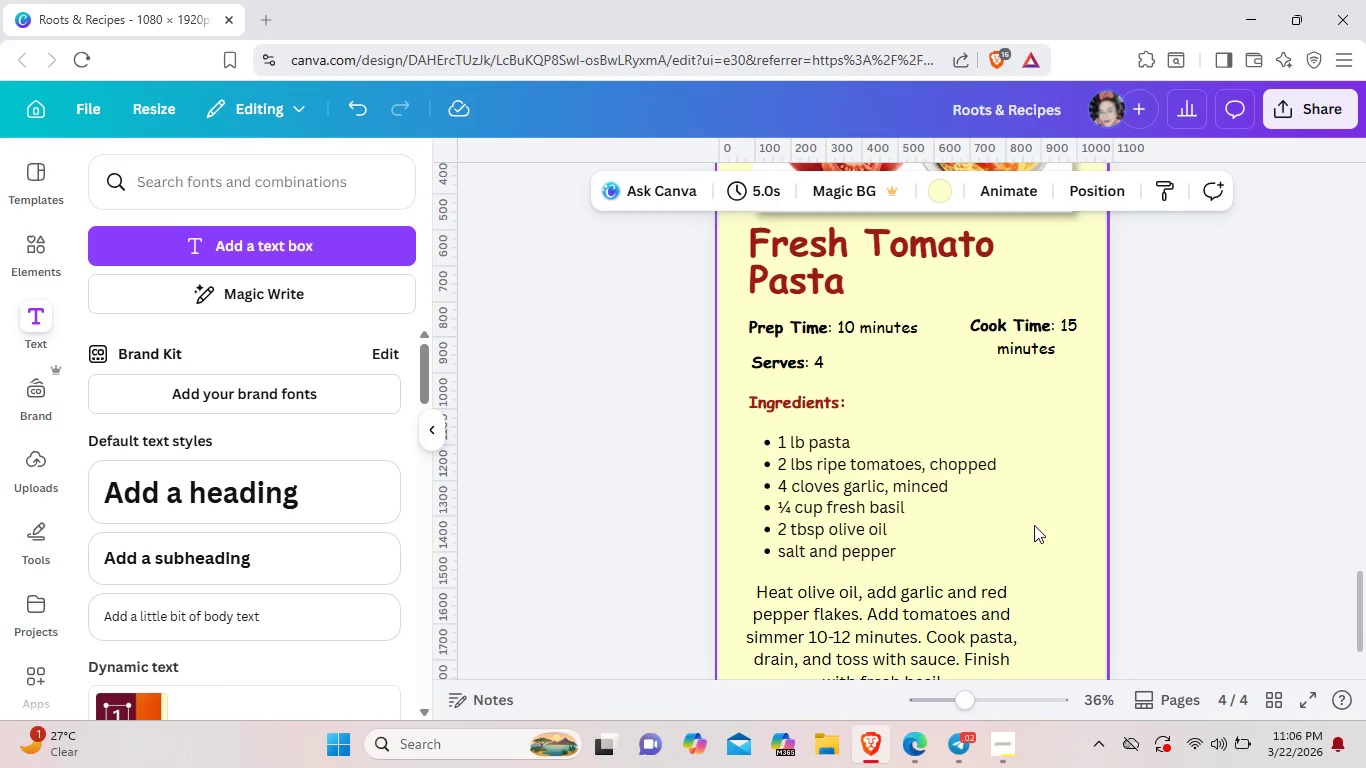 
left_click_drag(start_coordinate=[1034, 525], to_coordinate=[795, 402])
 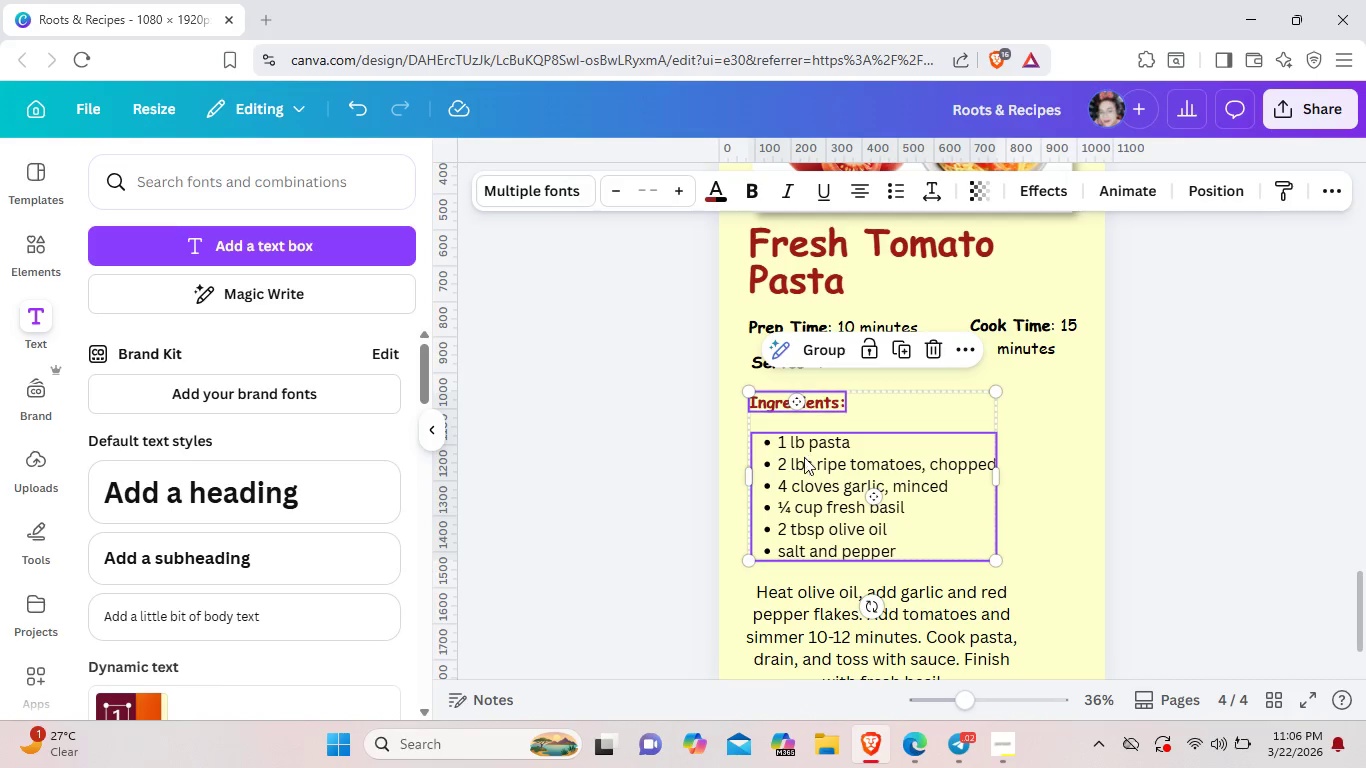 
left_click_drag(start_coordinate=[804, 458], to_coordinate=[812, 451])
 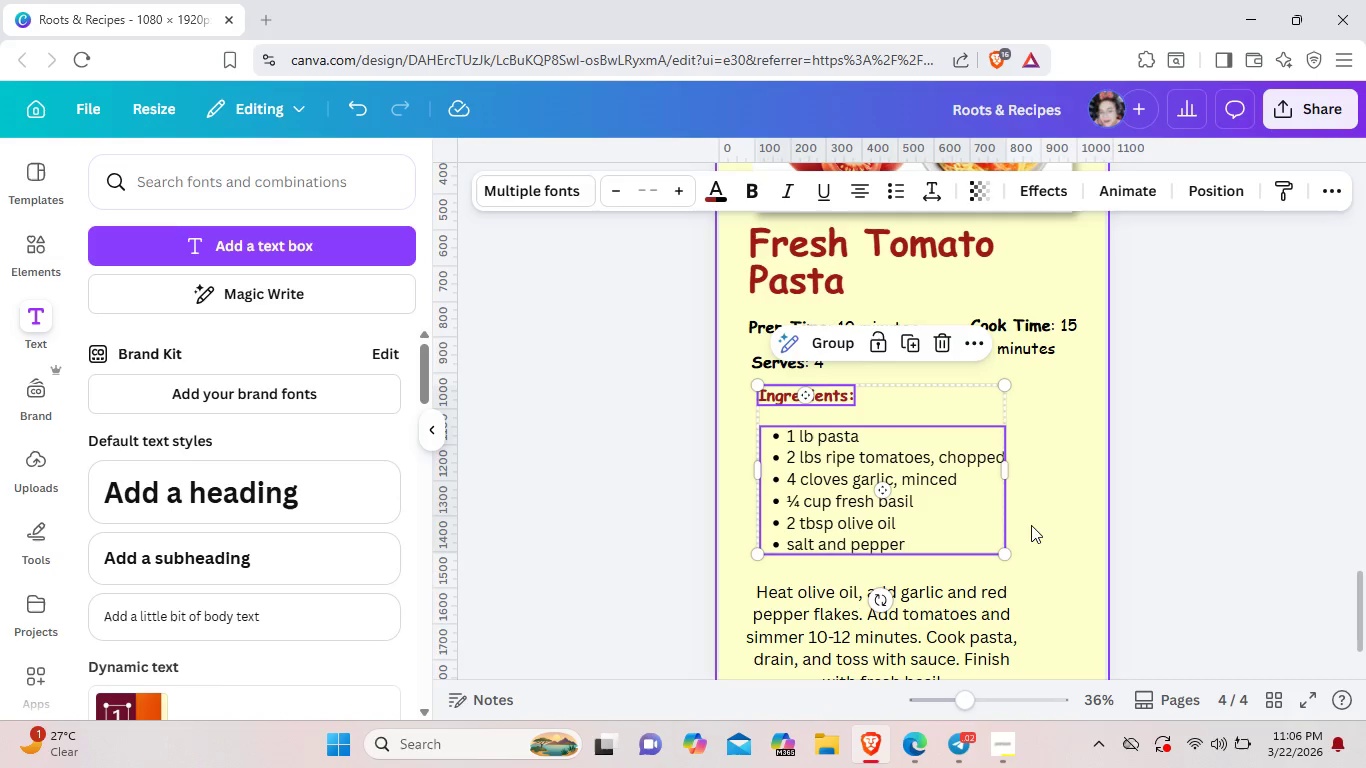 
left_click([1031, 525])
 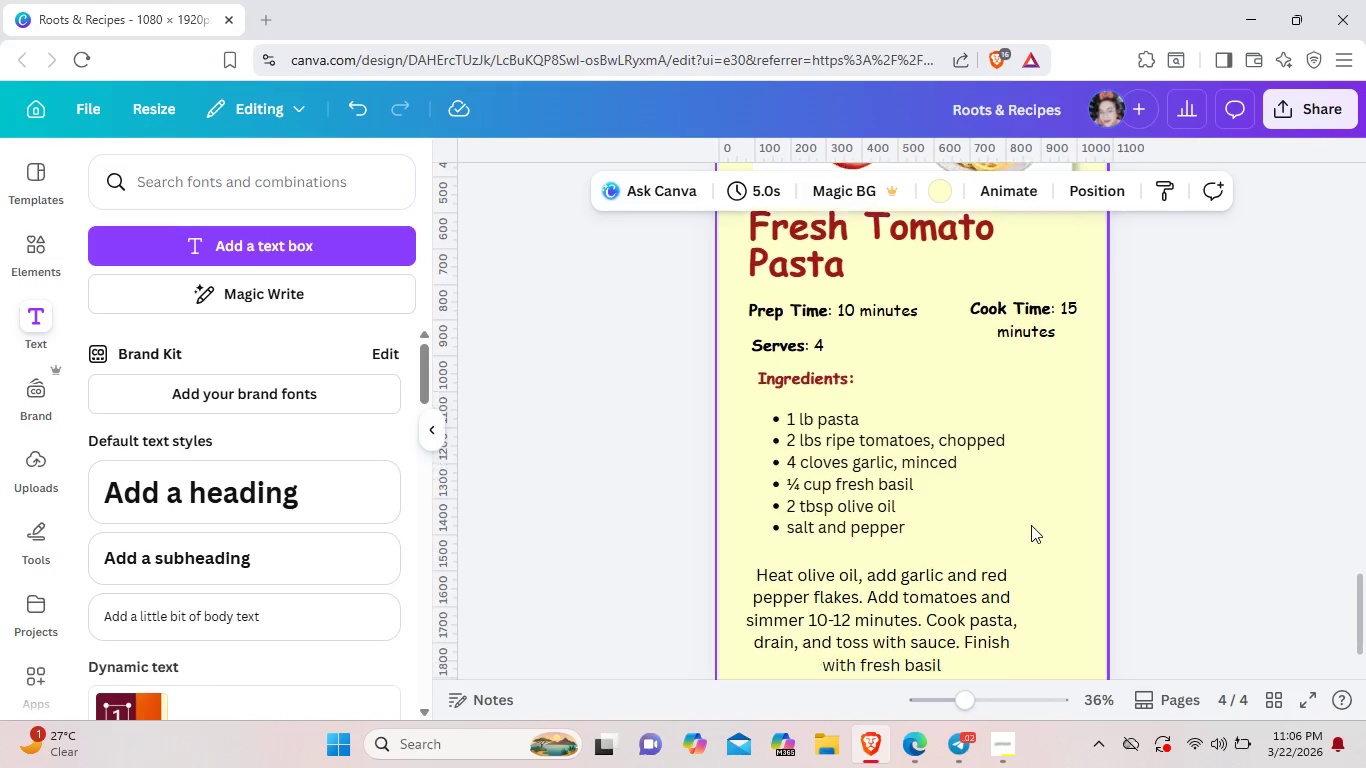 
scroll: coordinate [1031, 525], scroll_direction: down, amount: 2.0
 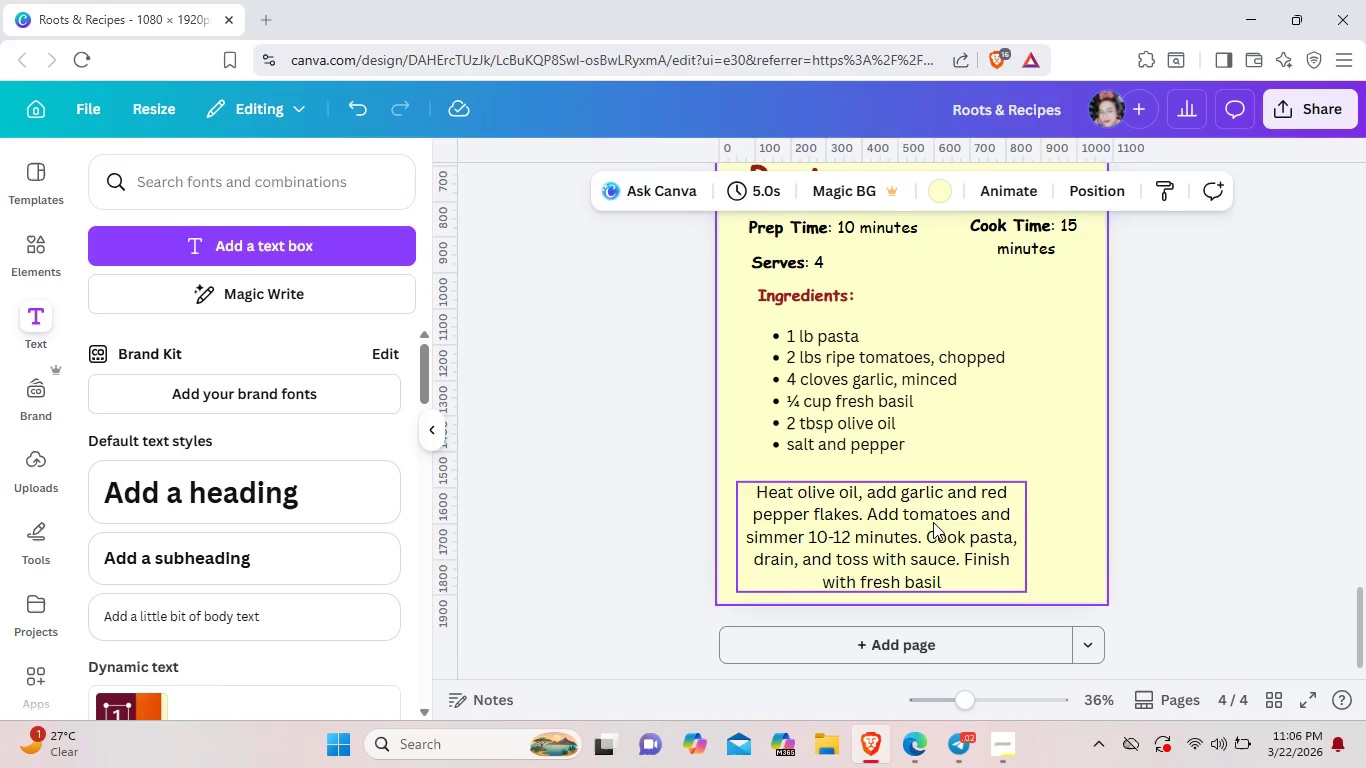 
left_click_drag(start_coordinate=[933, 522], to_coordinate=[950, 518])
 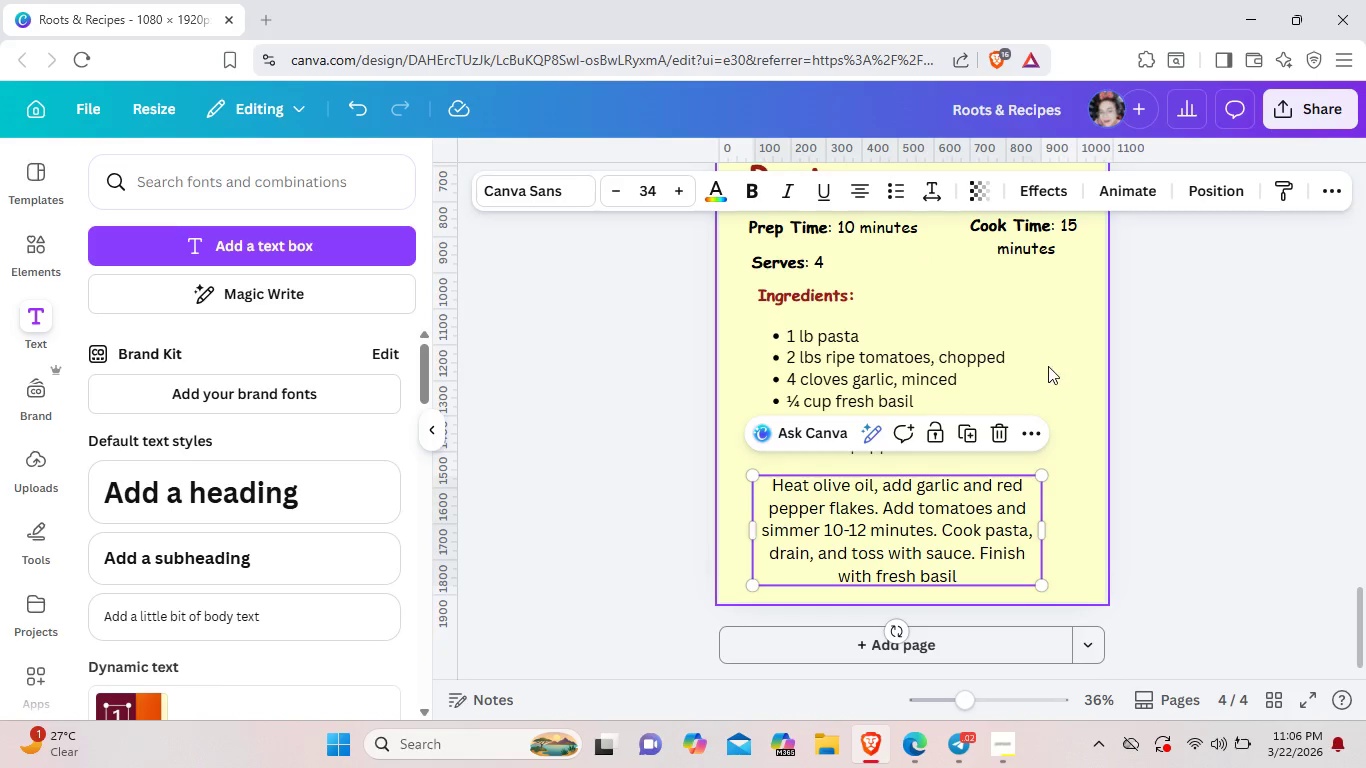 
left_click([1048, 366])
 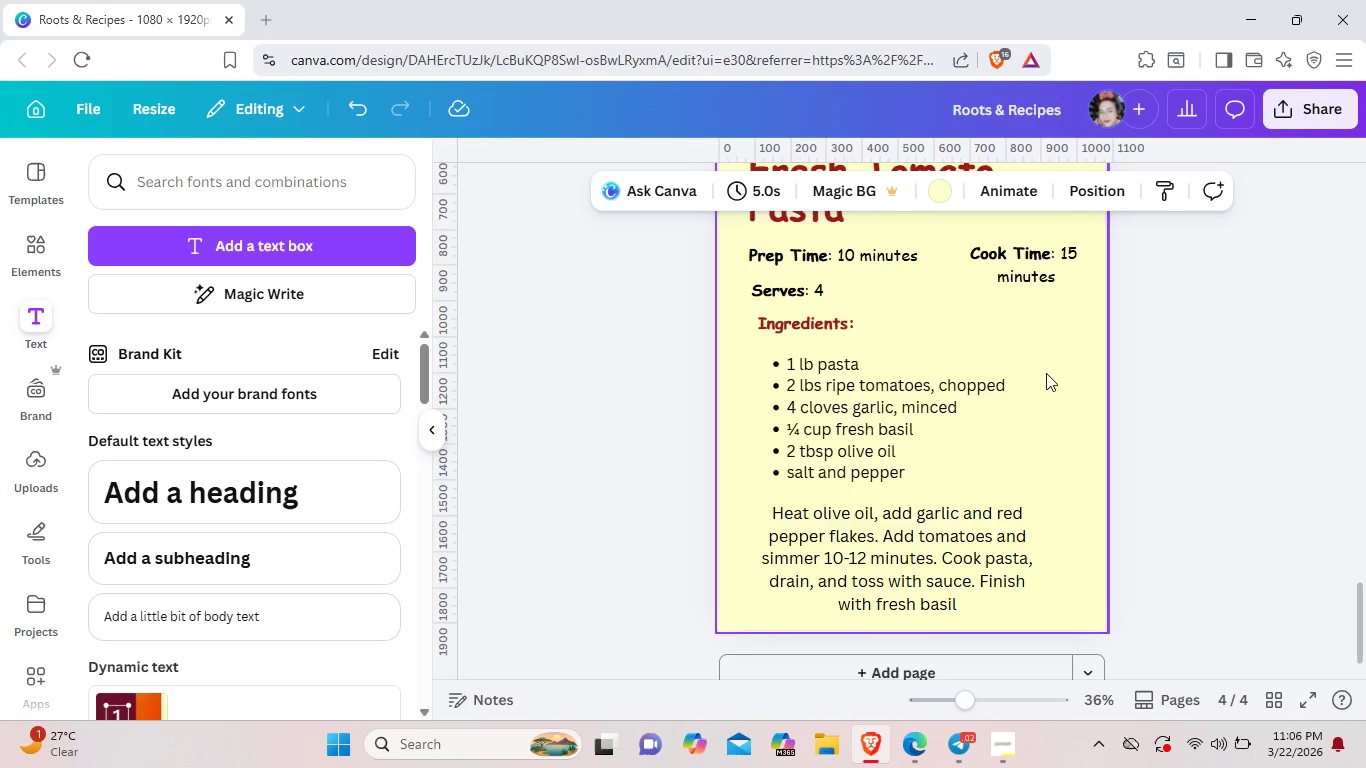 
scroll: coordinate [1002, 440], scroll_direction: up, amount: 2.0
 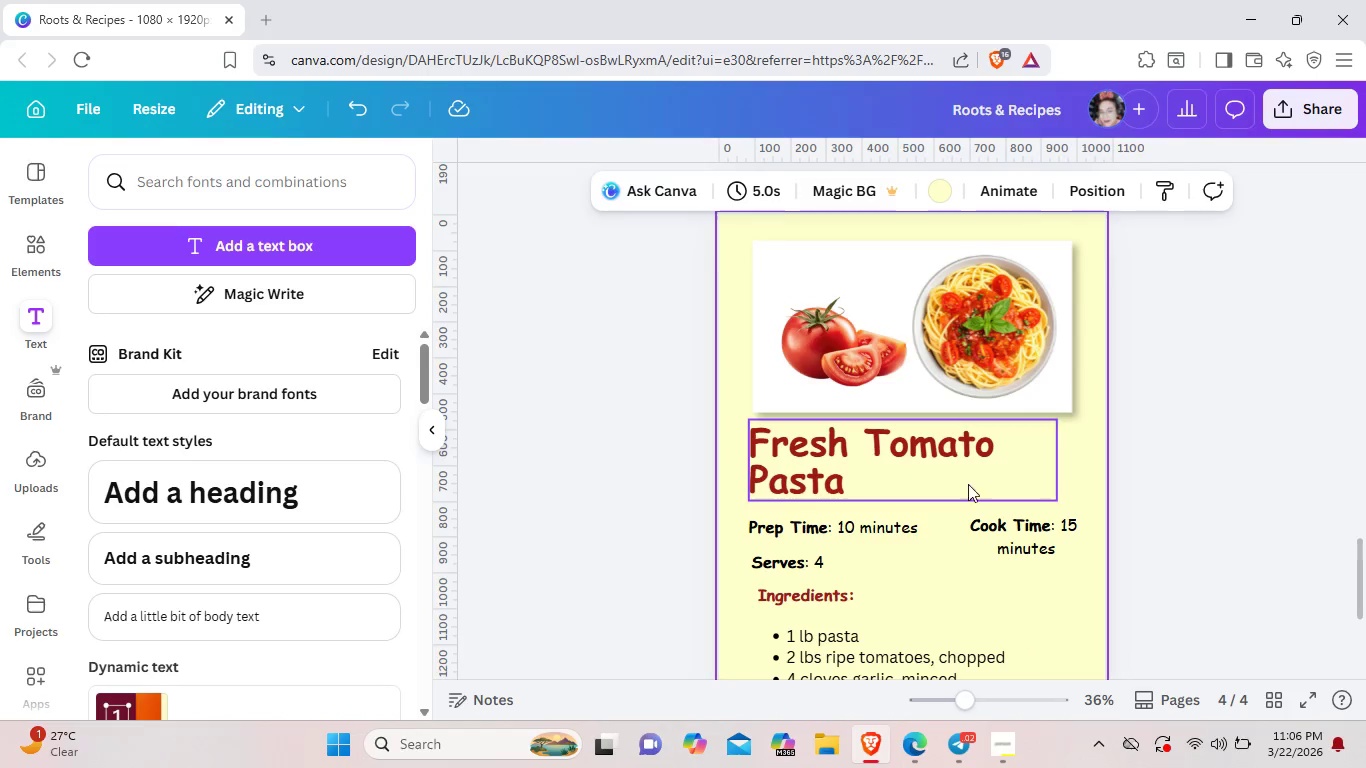 
scroll: coordinate [928, 549], scroll_direction: down, amount: 1.0
 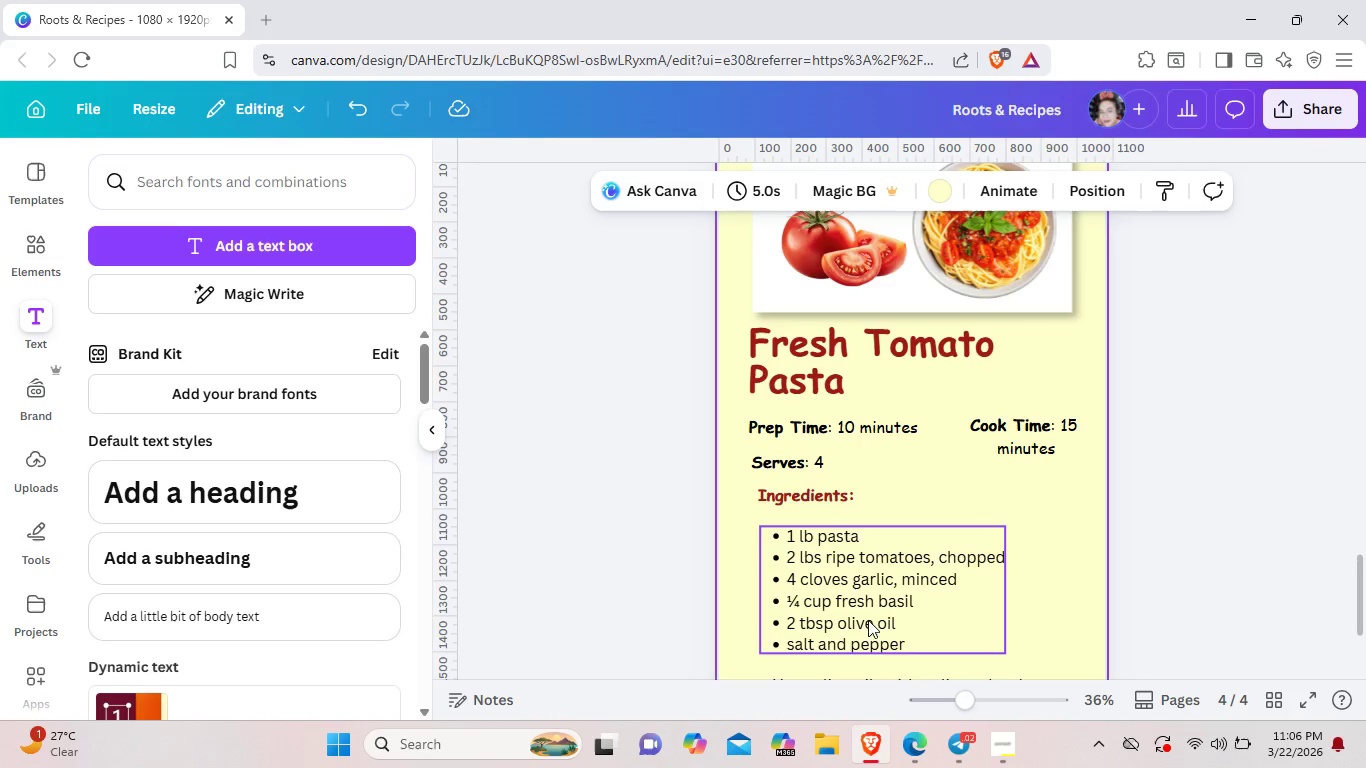 
left_click_drag(start_coordinate=[864, 622], to_coordinate=[857, 615])
 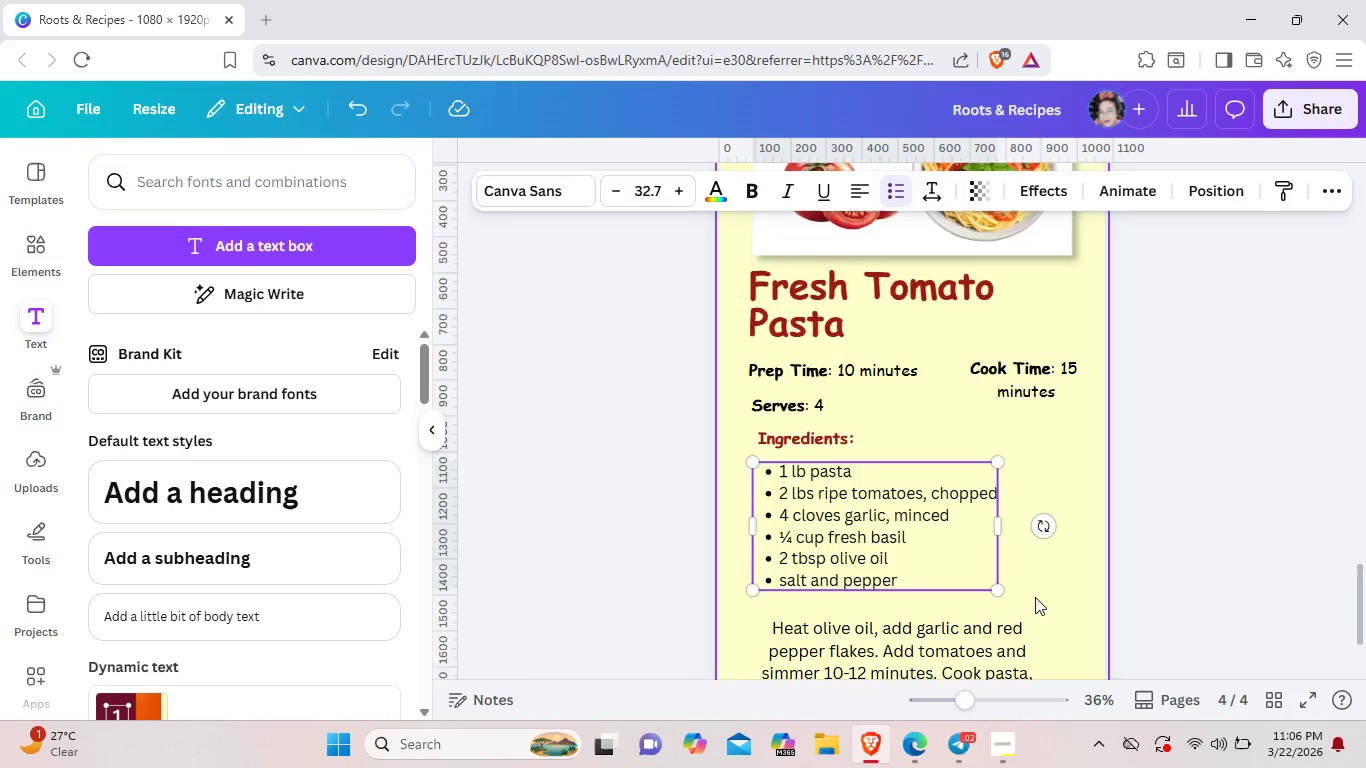 
scroll: coordinate [1035, 597], scroll_direction: down, amount: 2.0
 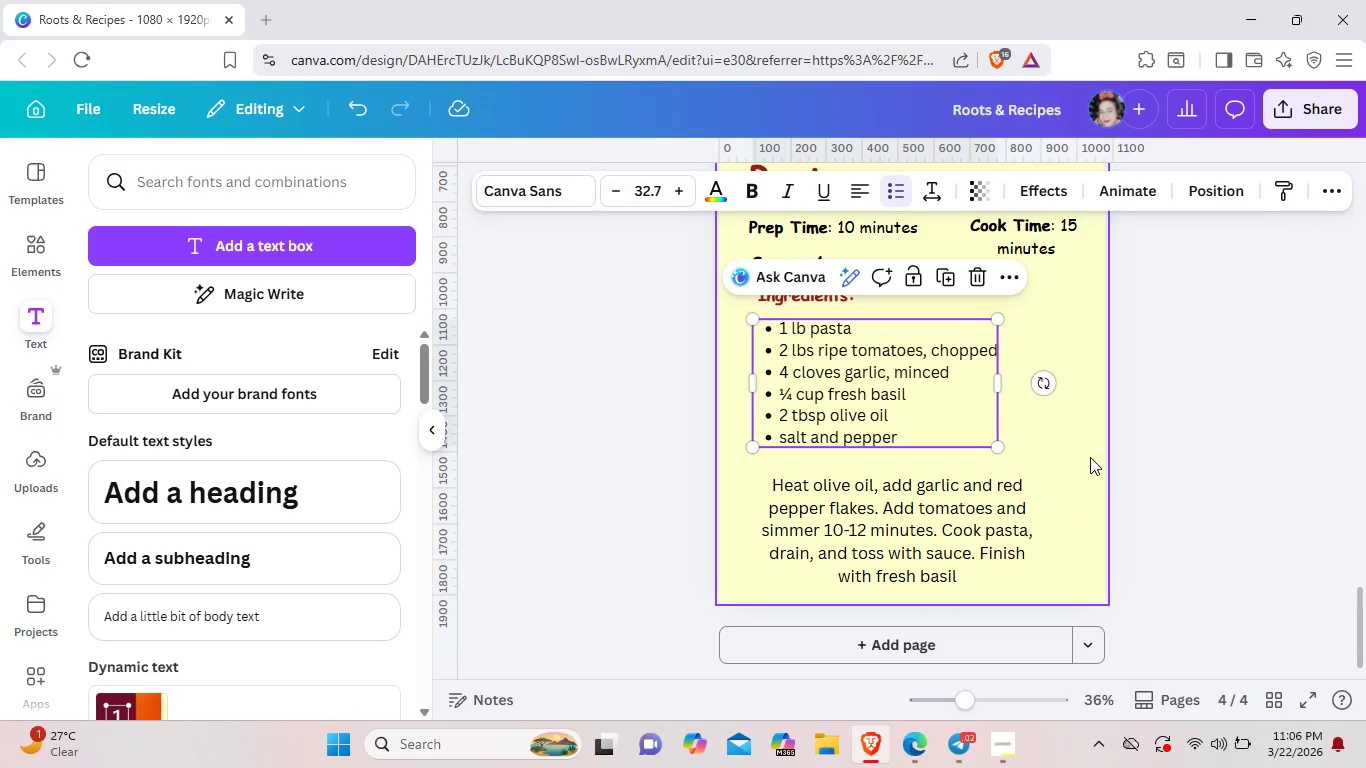 
left_click([1090, 457])
 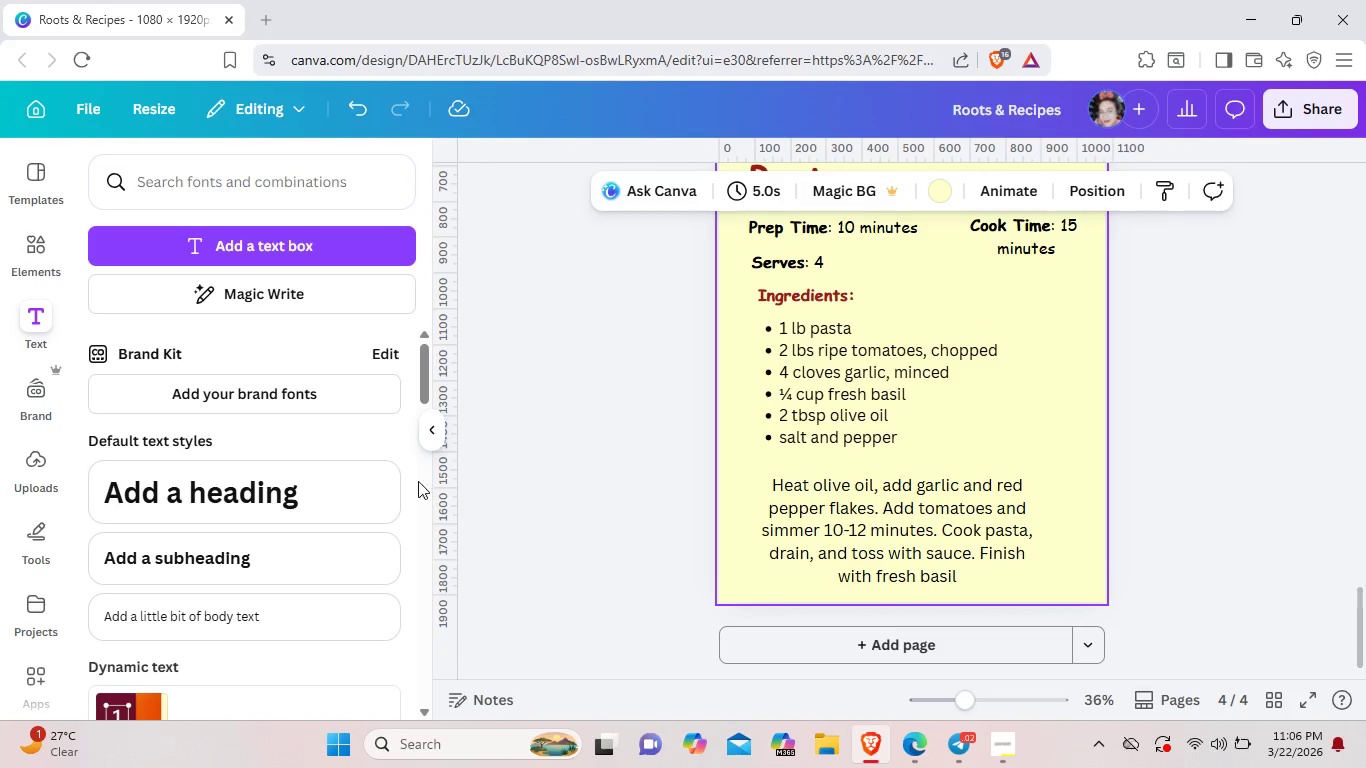 
left_click([305, 609])
 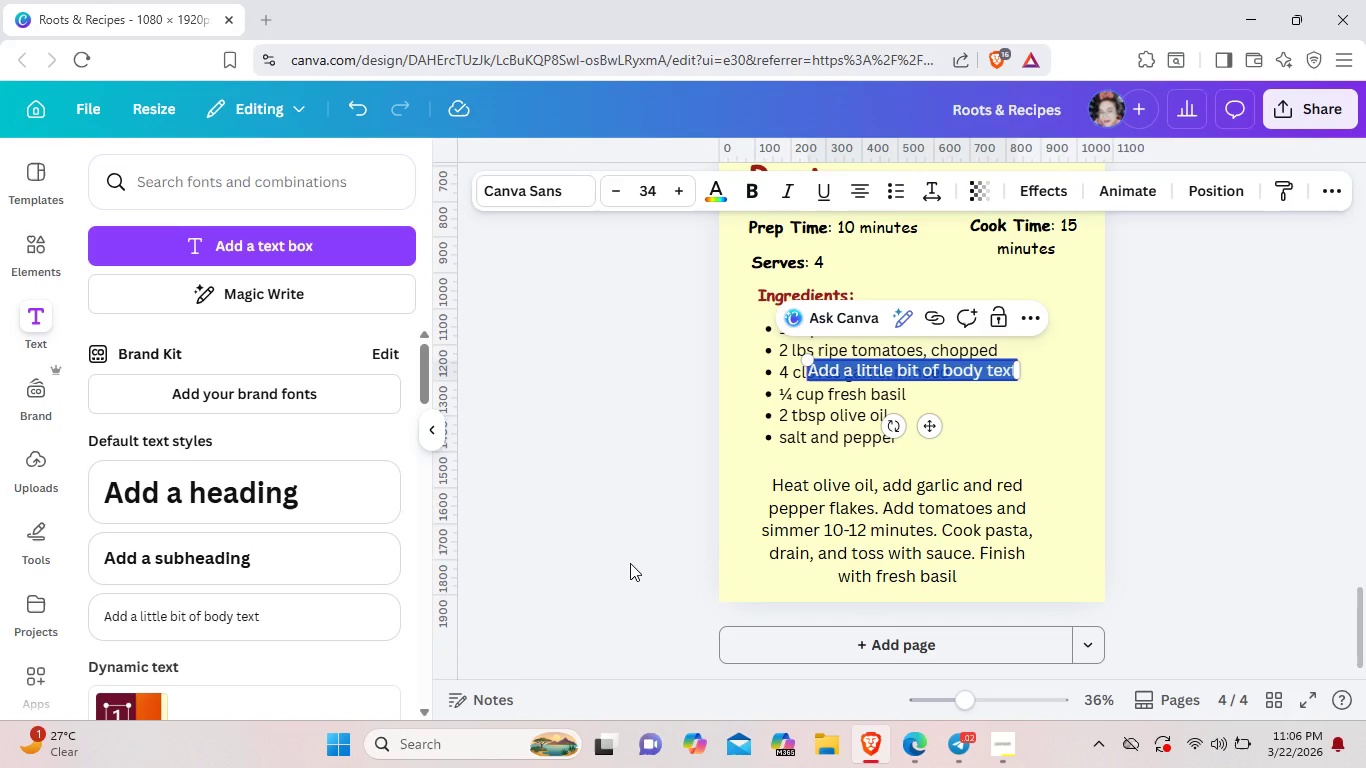 
key(Backspace)
 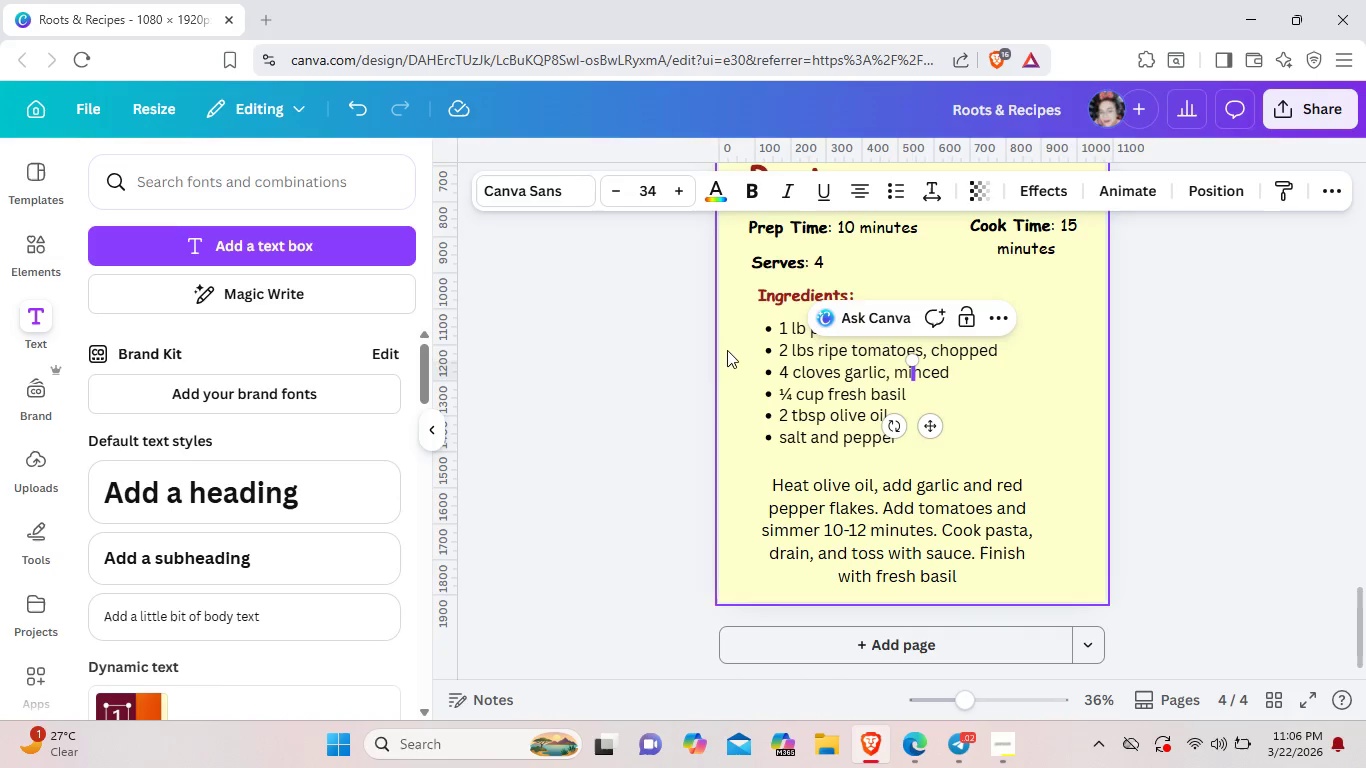 
left_click([782, 292])
 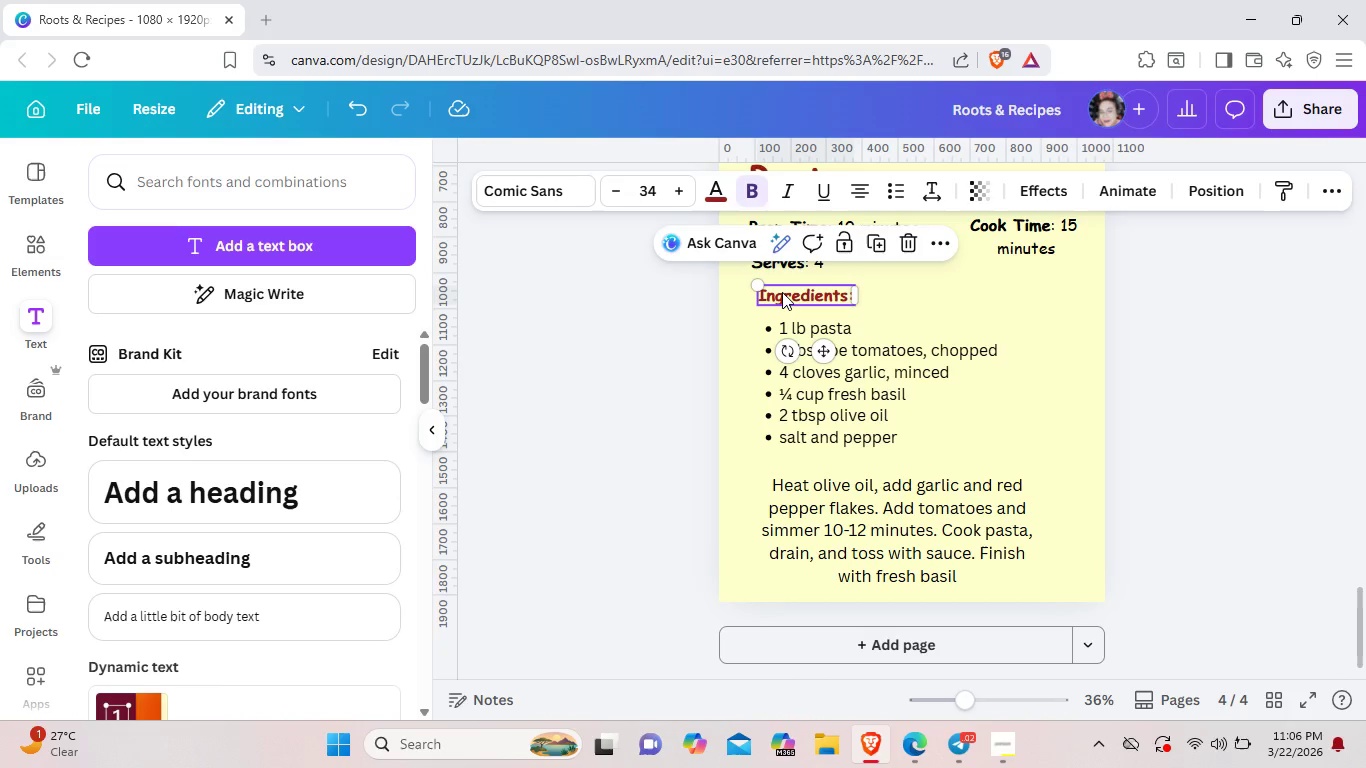 
key(Control+C)
 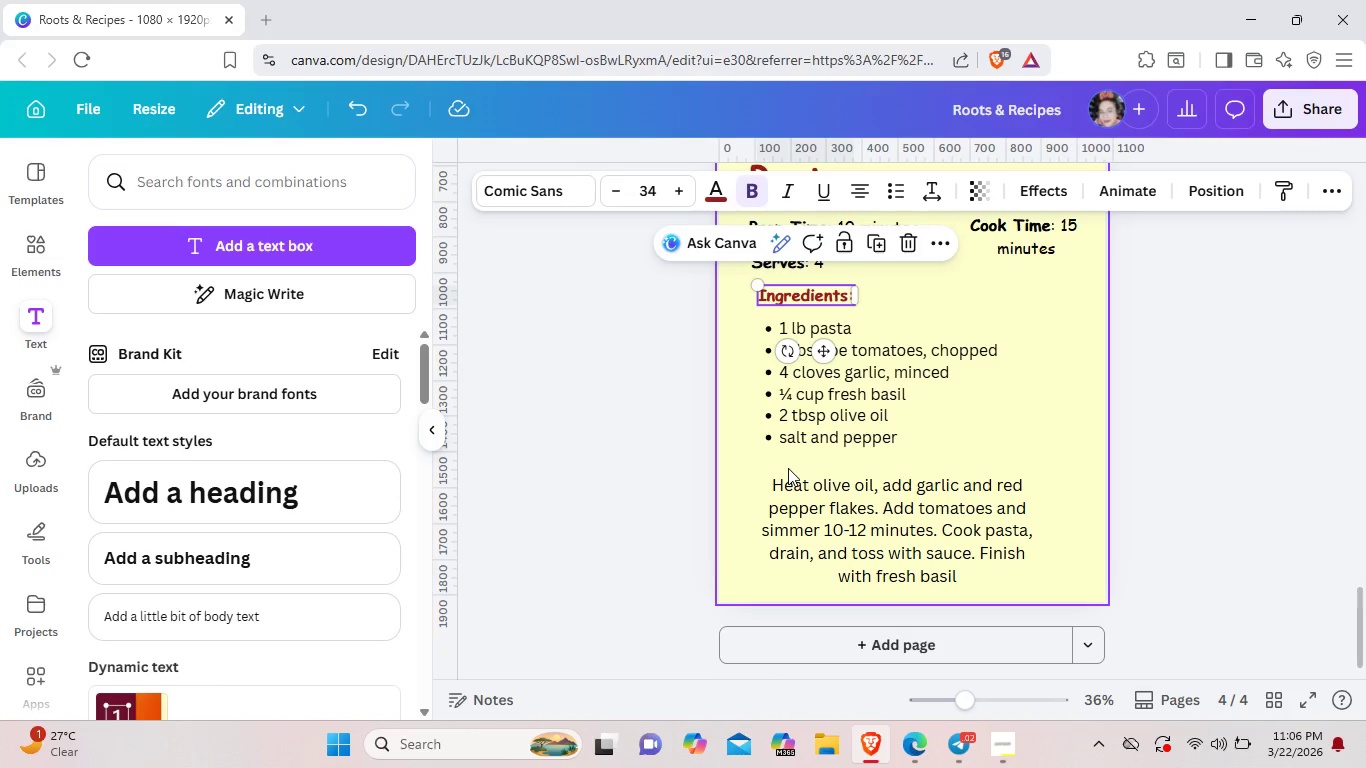 
left_click([788, 468])
 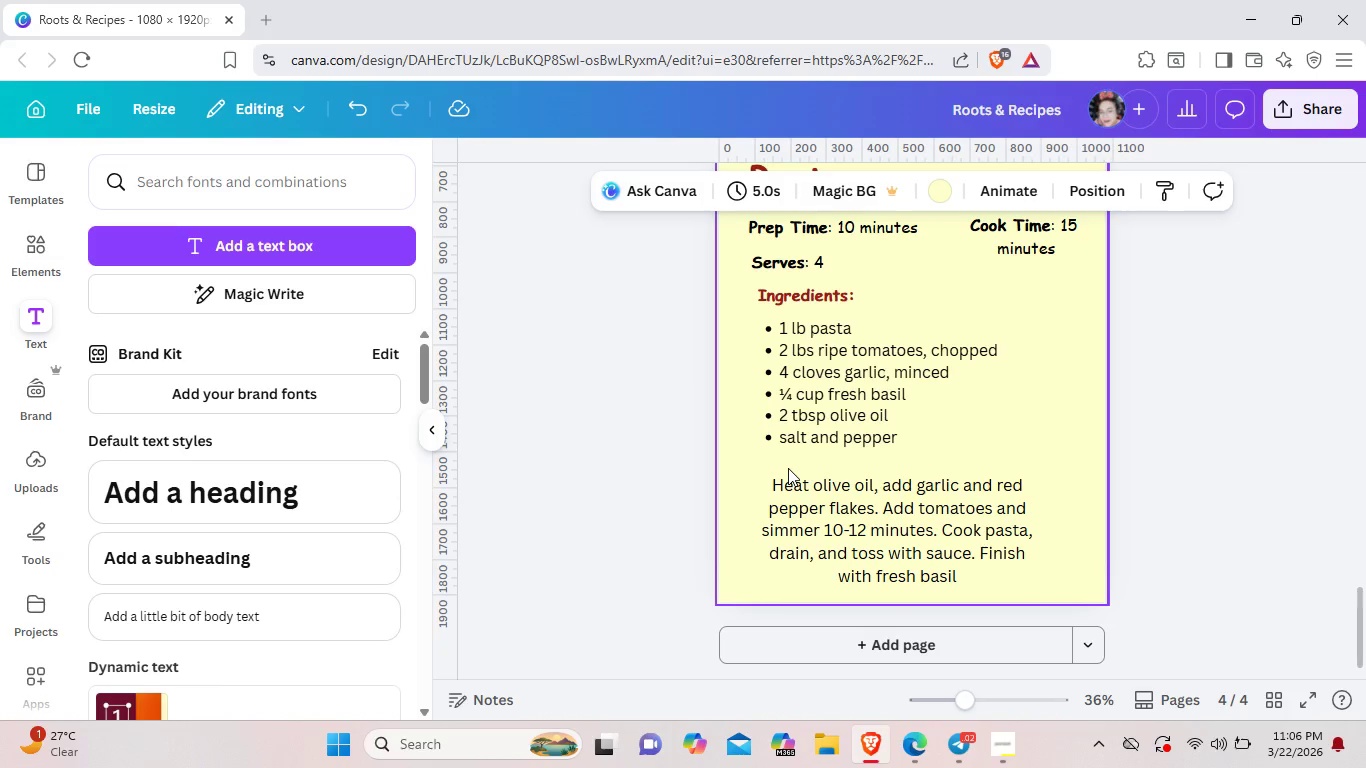 
key(Control+V)
 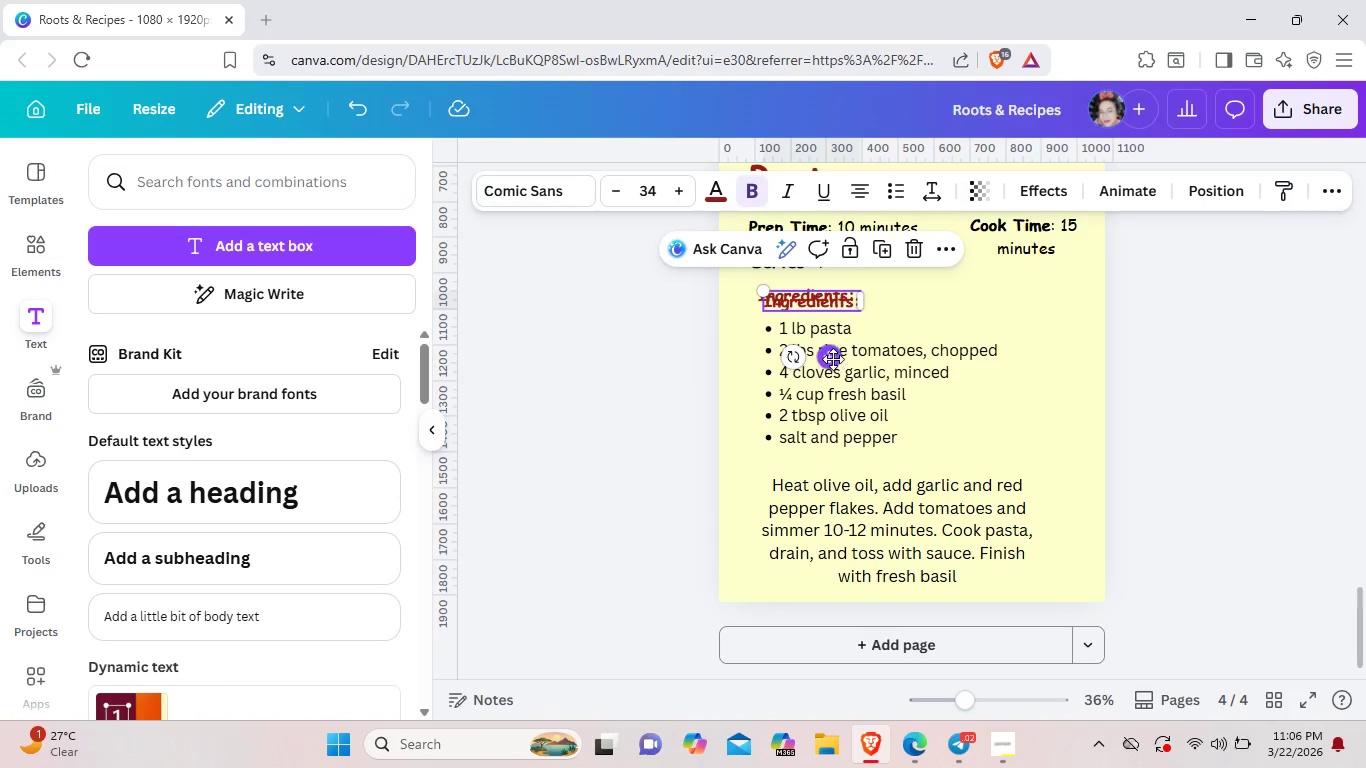 
left_click_drag(start_coordinate=[831, 359], to_coordinate=[834, 520])
 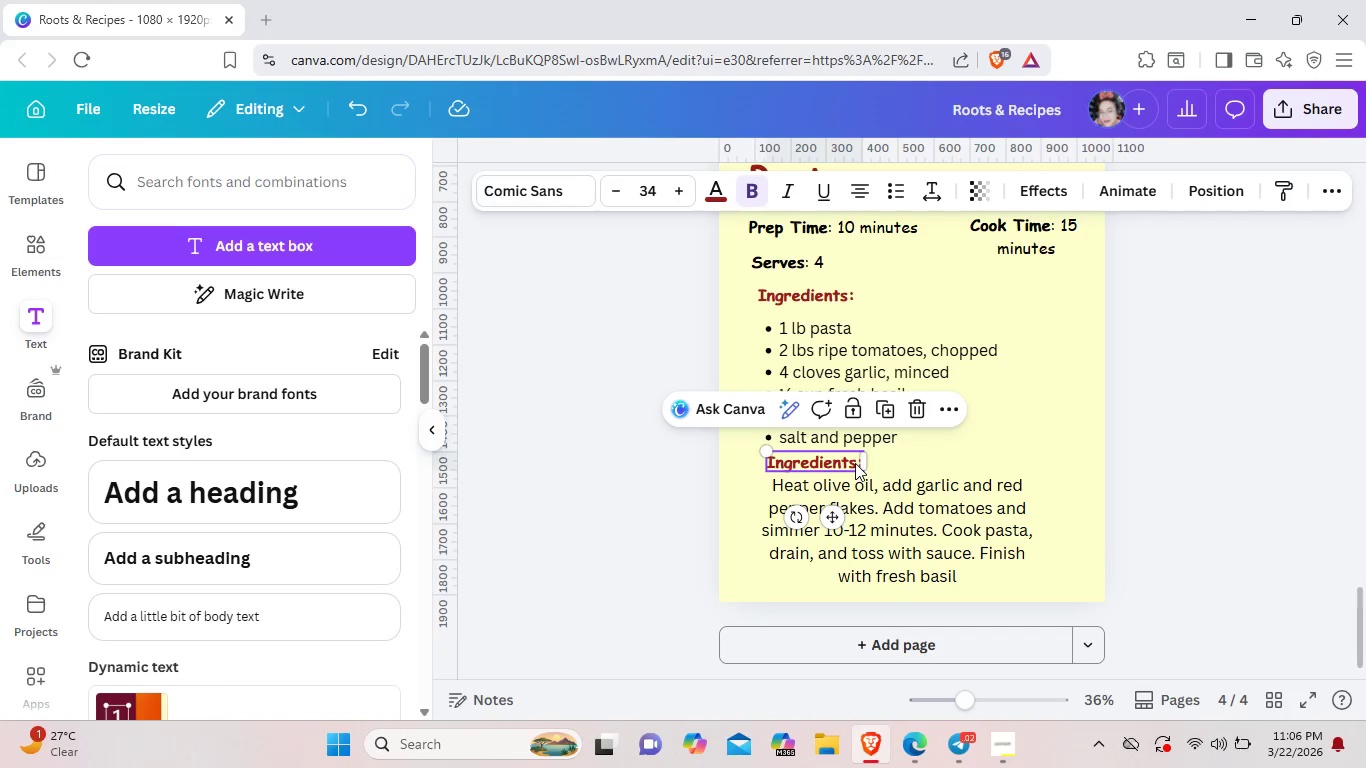 
double_click([855, 463])
 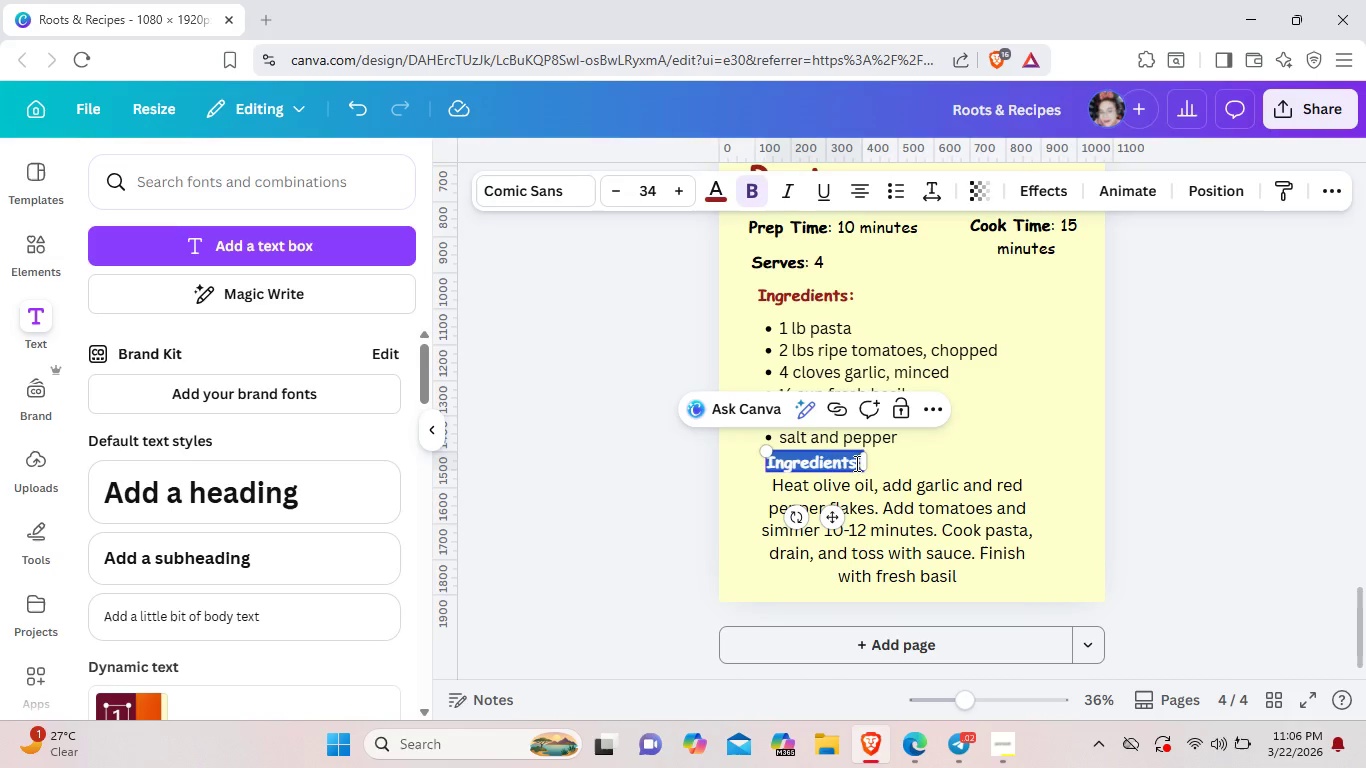 
left_click([855, 463])
 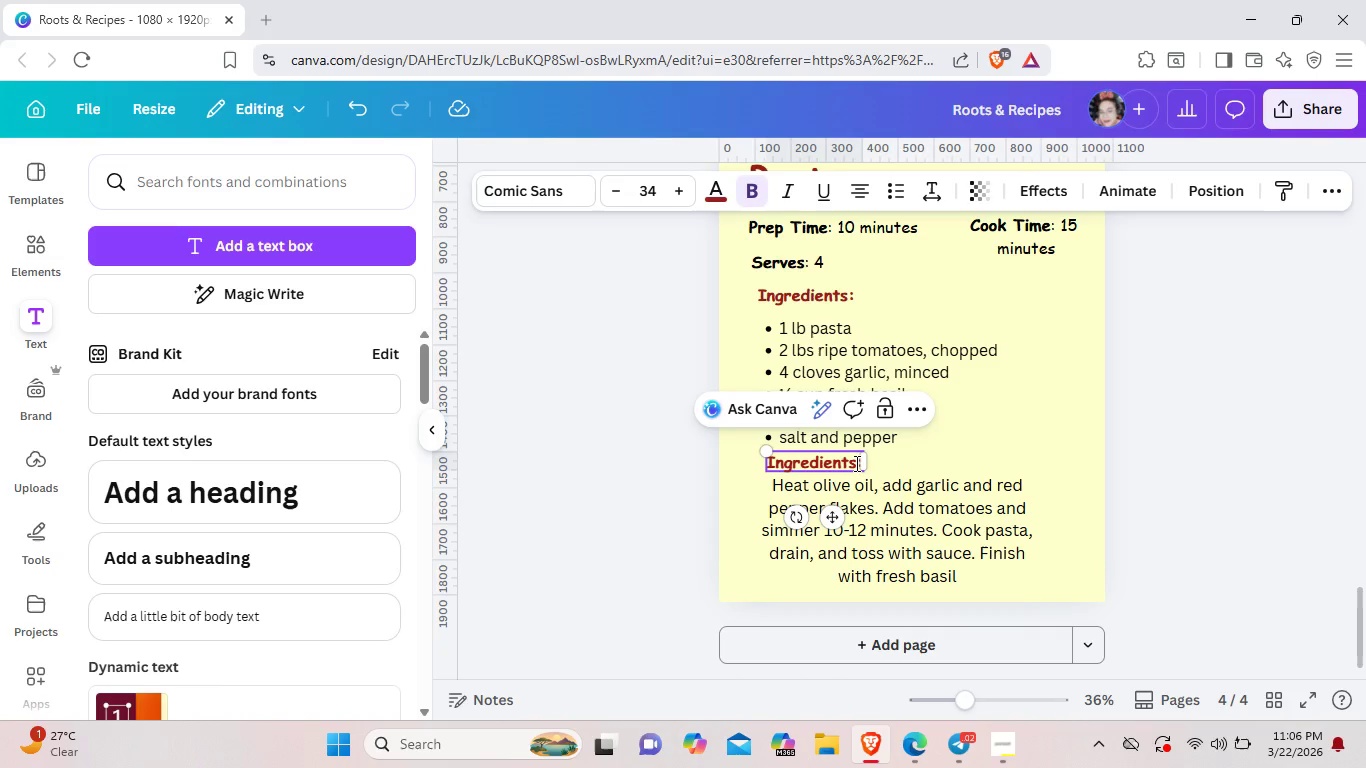 
key(Backspace)
key(Backspace)
key(Backspace)
key(Backspace)
key(Backspace)
key(Backspace)
key(Backspace)
key(Backspace)
key(Backspace)
type(structions)
 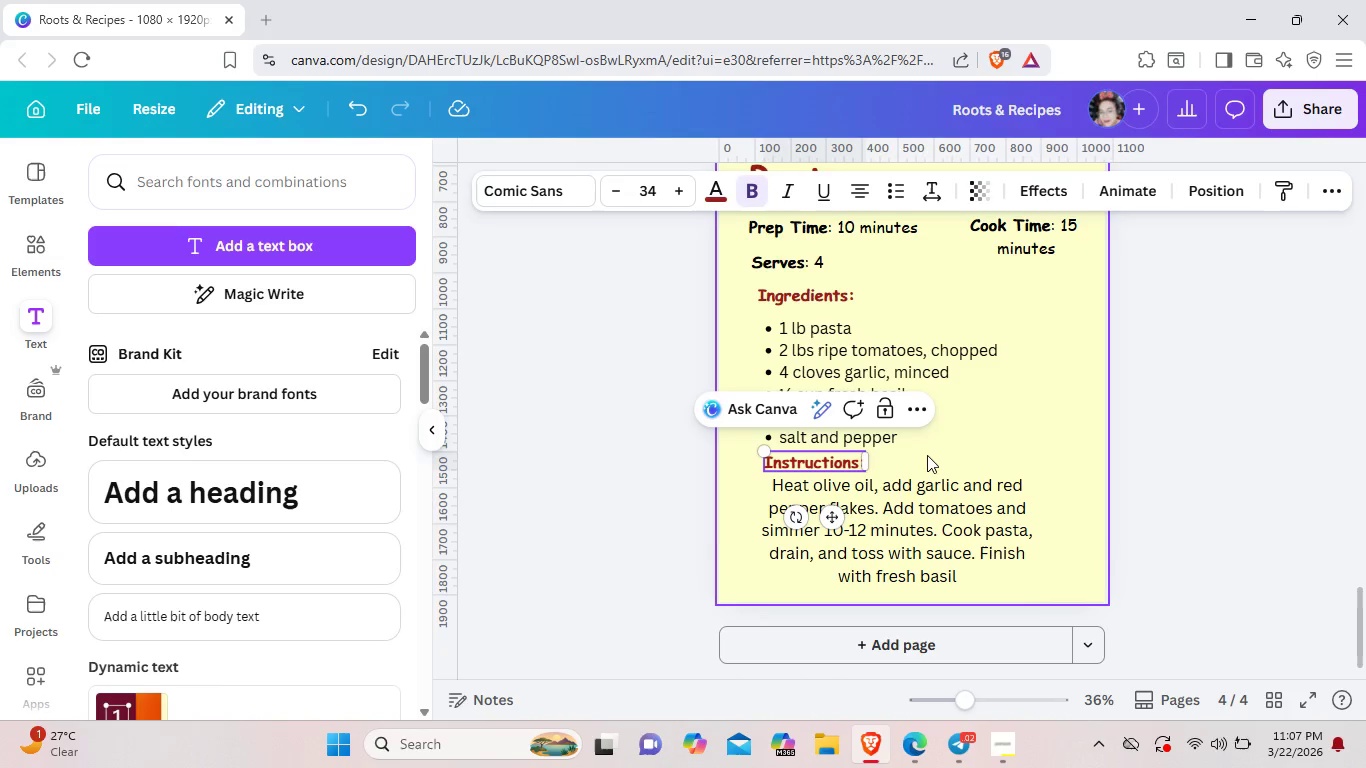 
left_click([928, 455])
 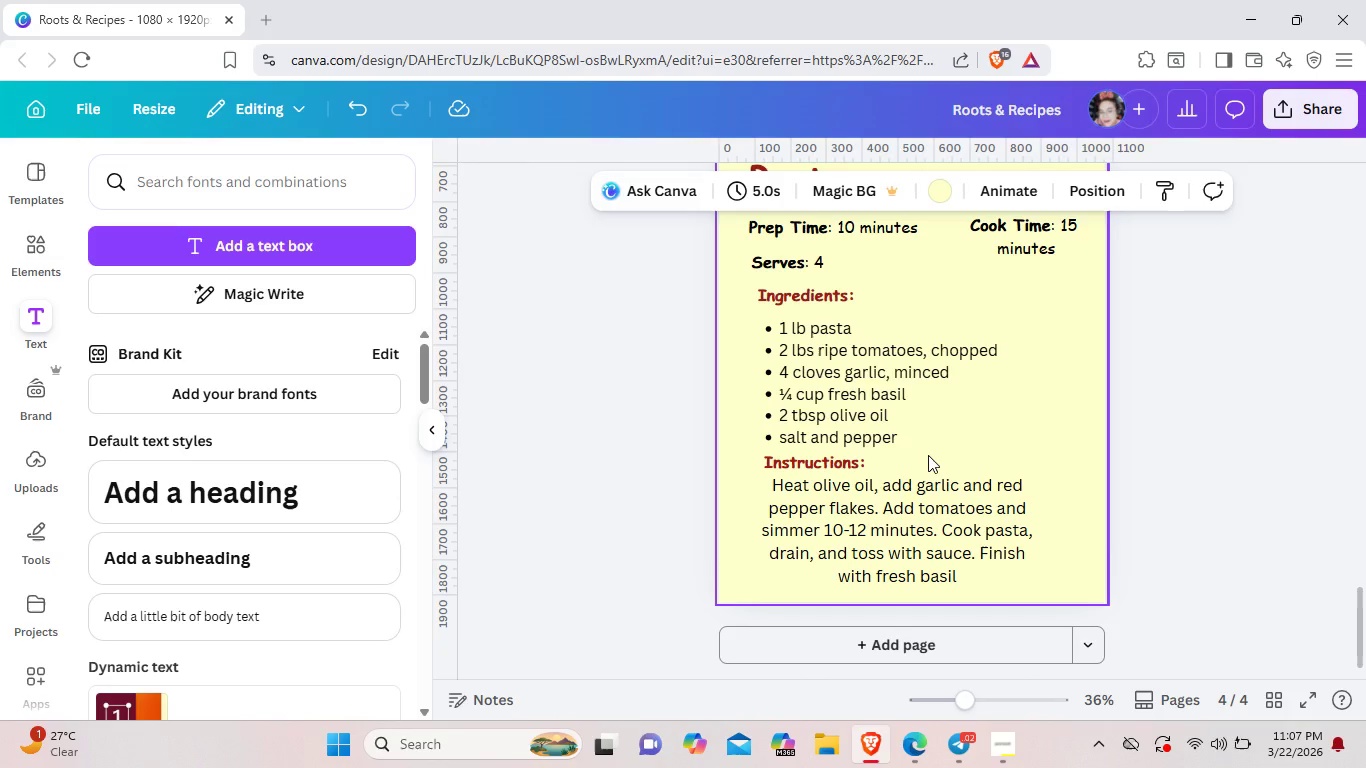 
left_click([916, 528])
 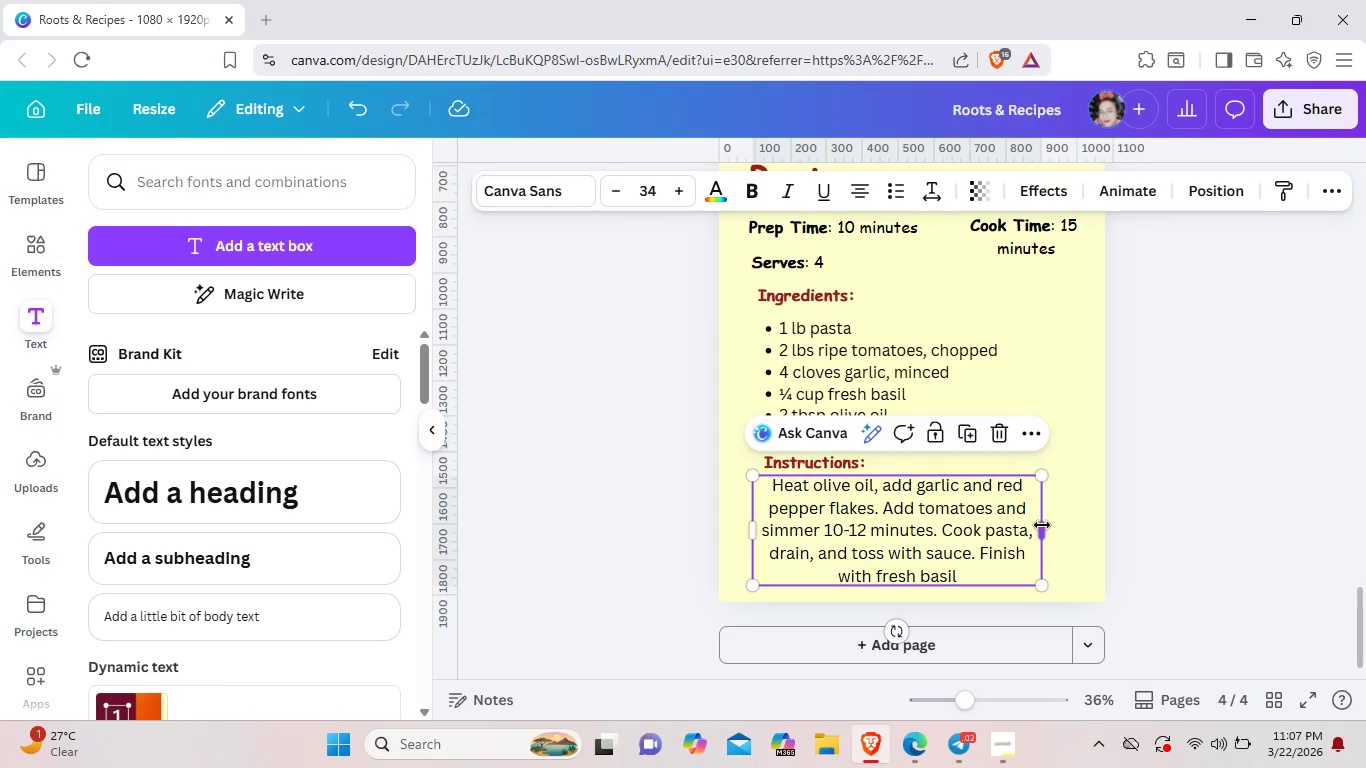 
left_click_drag(start_coordinate=[1042, 525], to_coordinate=[1071, 528])
 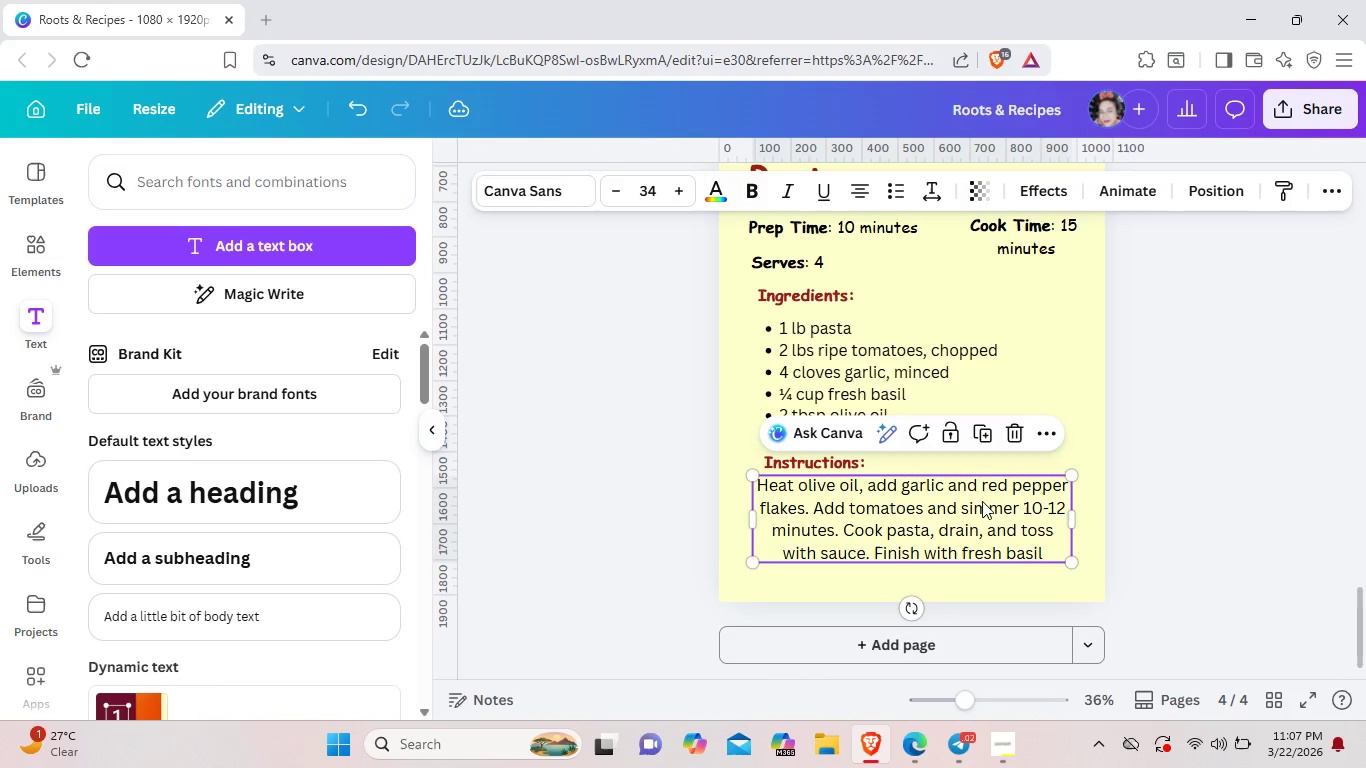 
left_click_drag(start_coordinate=[982, 501], to_coordinate=[979, 520])
 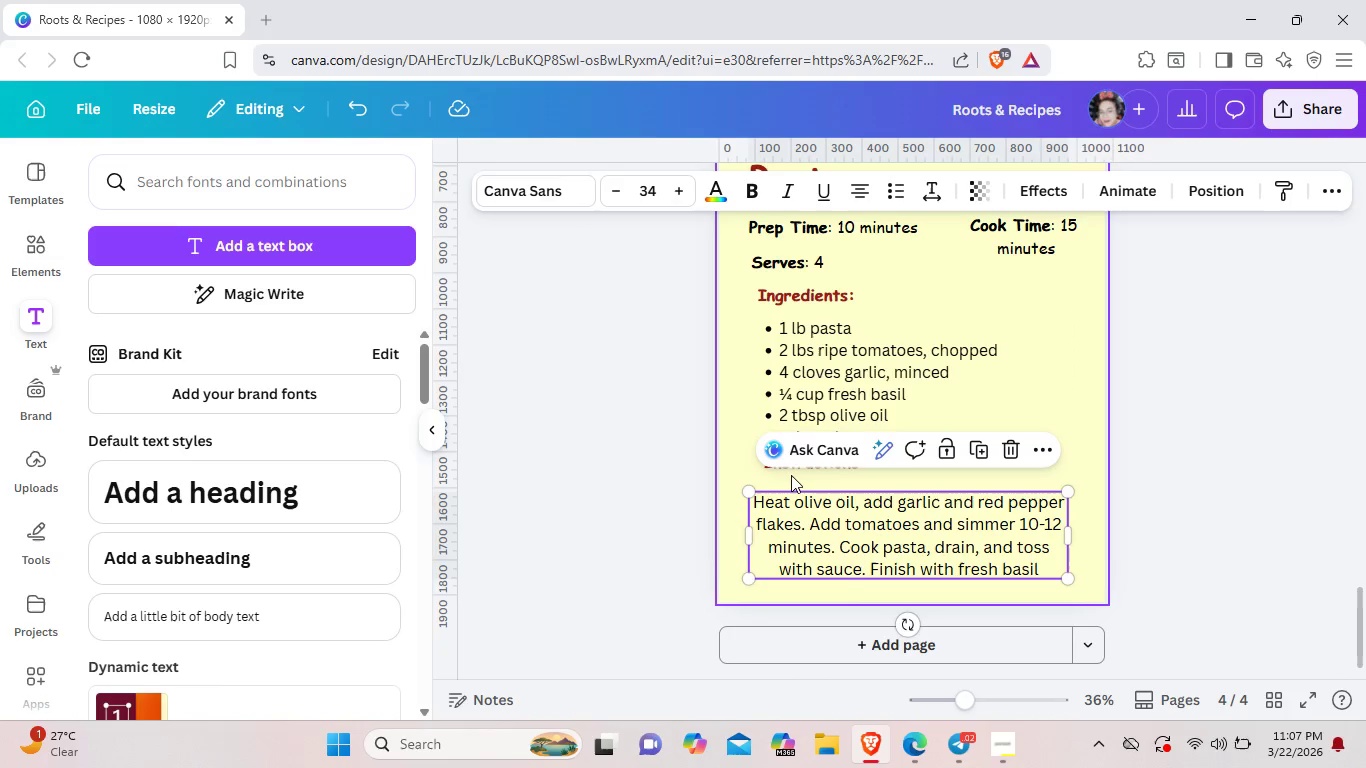 
left_click([791, 475])
 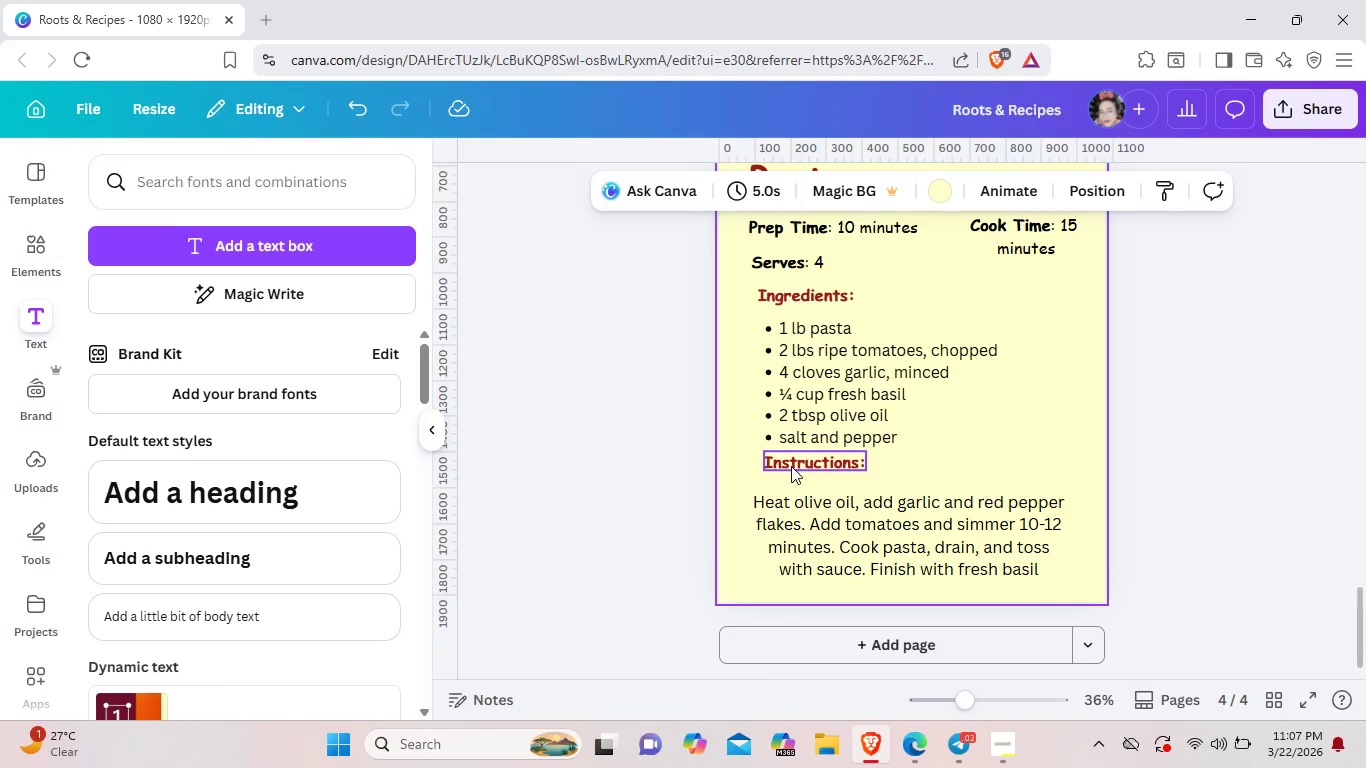 
left_click_drag(start_coordinate=[791, 466], to_coordinate=[791, 476])
 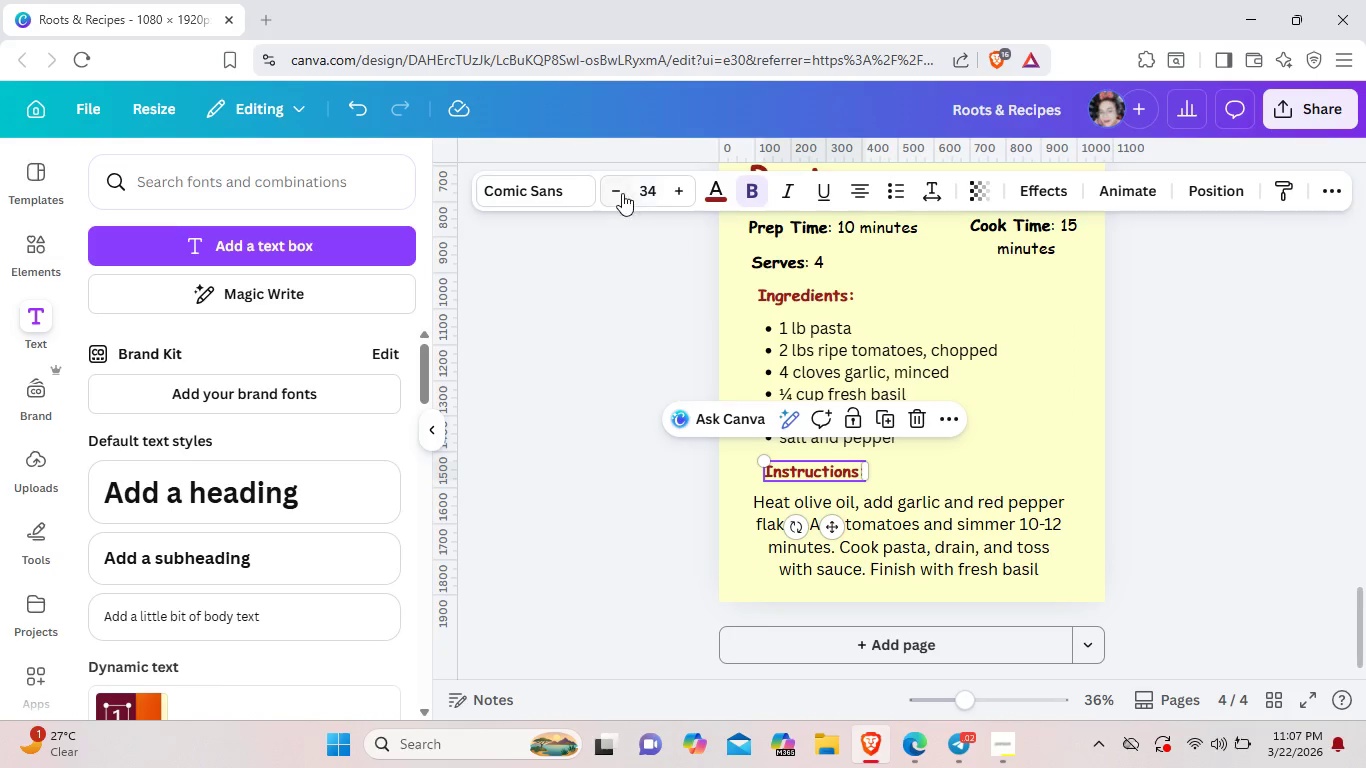 
left_click([617, 192])
 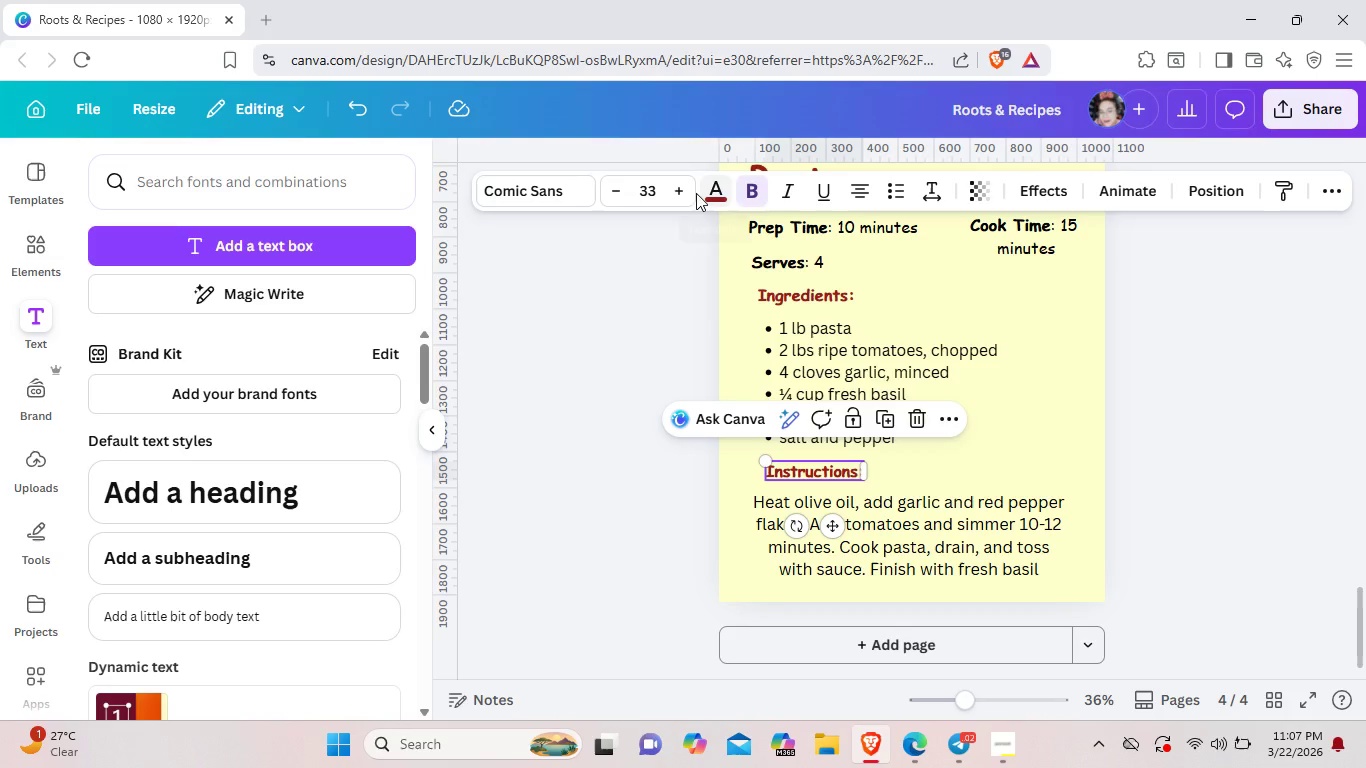 
left_click([671, 193])
 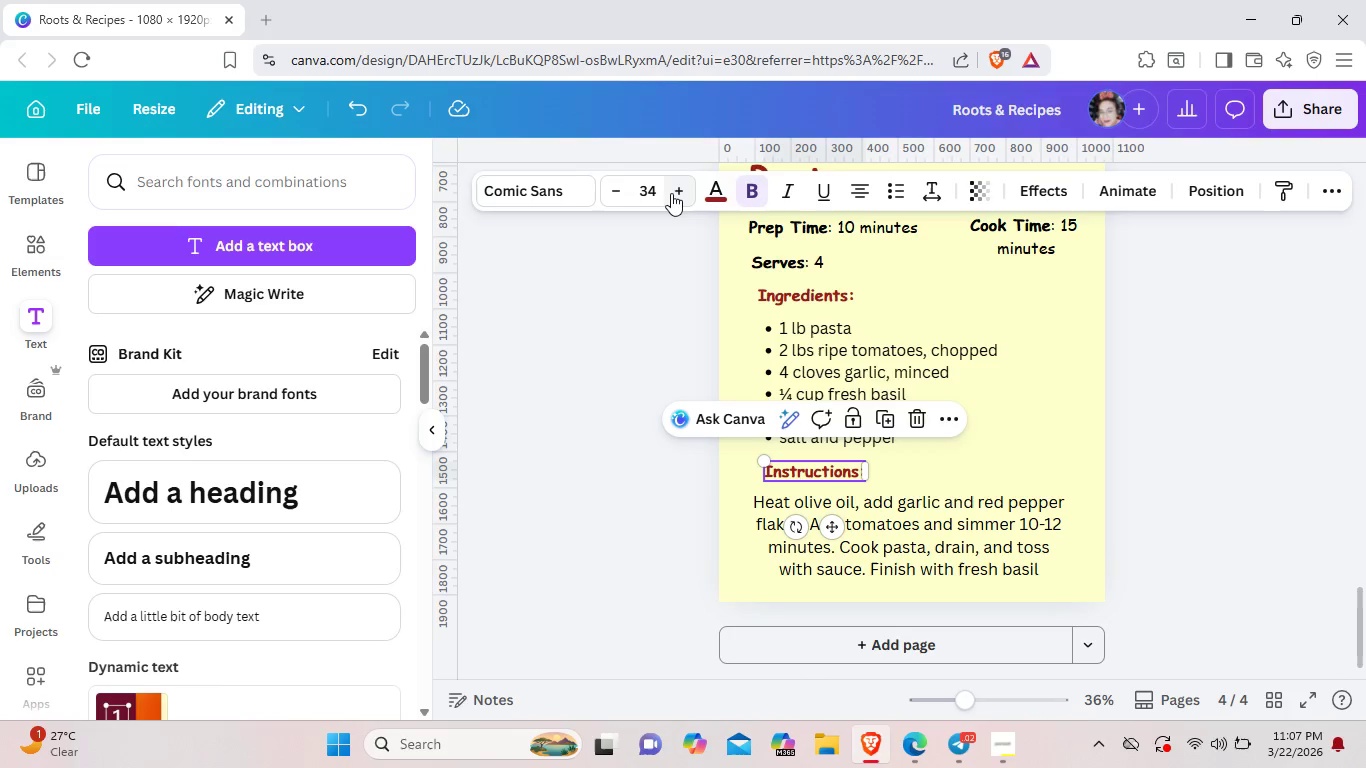 
left_click([671, 193])
 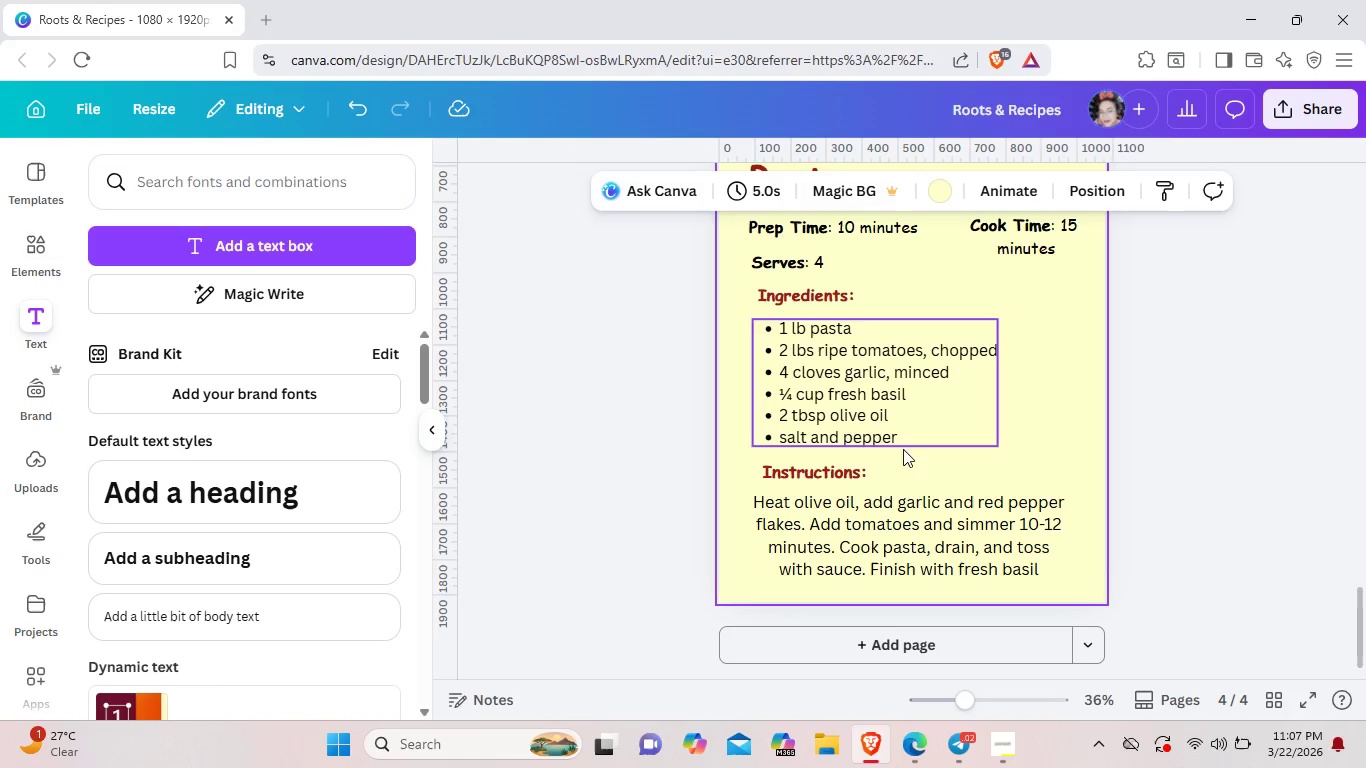 
wait(5.36)
 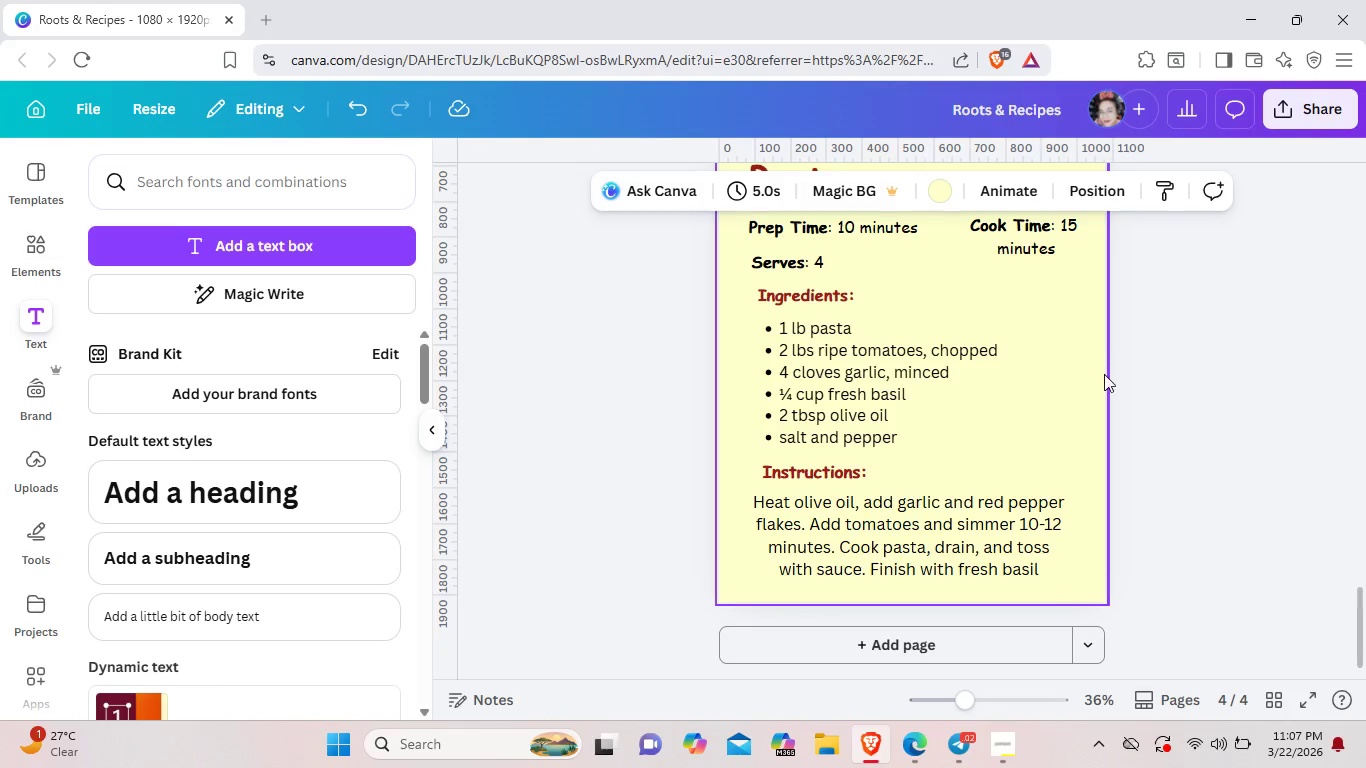 
left_click([831, 467])
 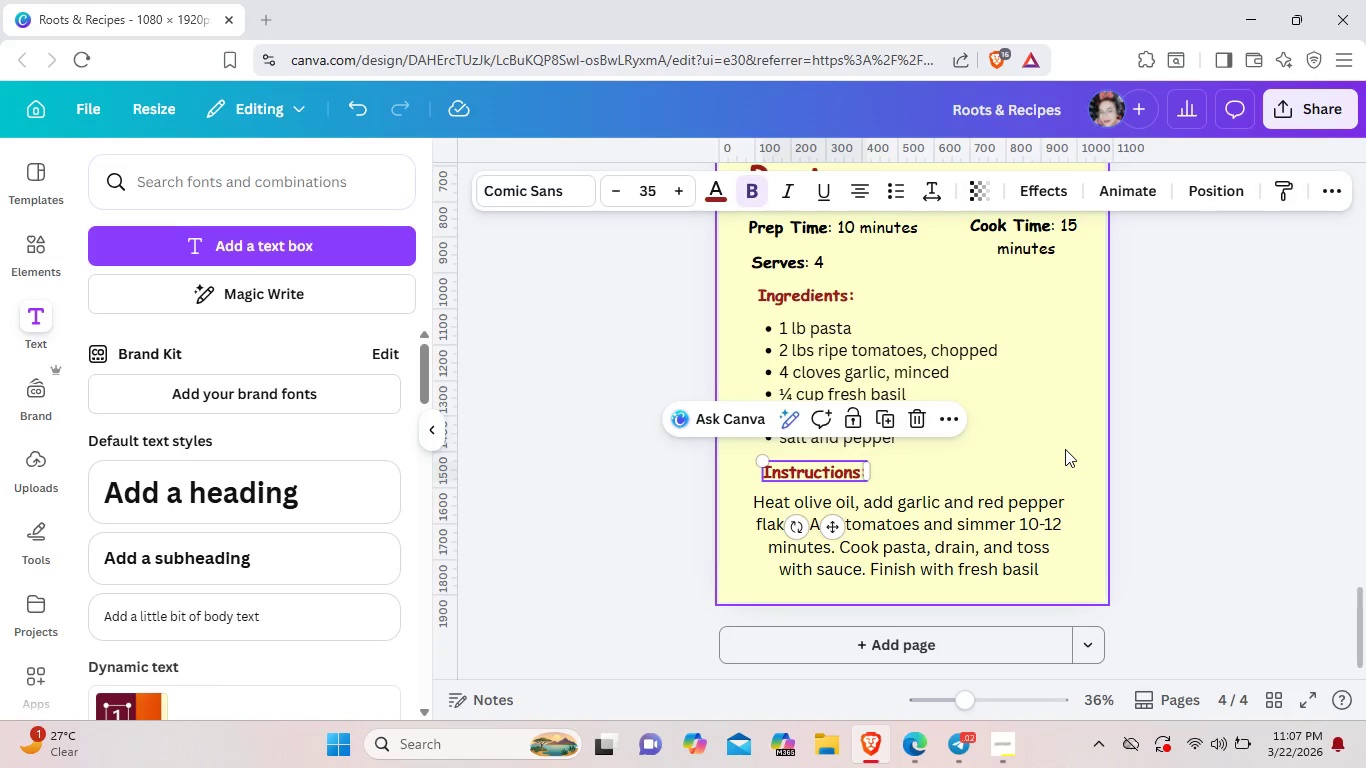 
left_click([1065, 449])
 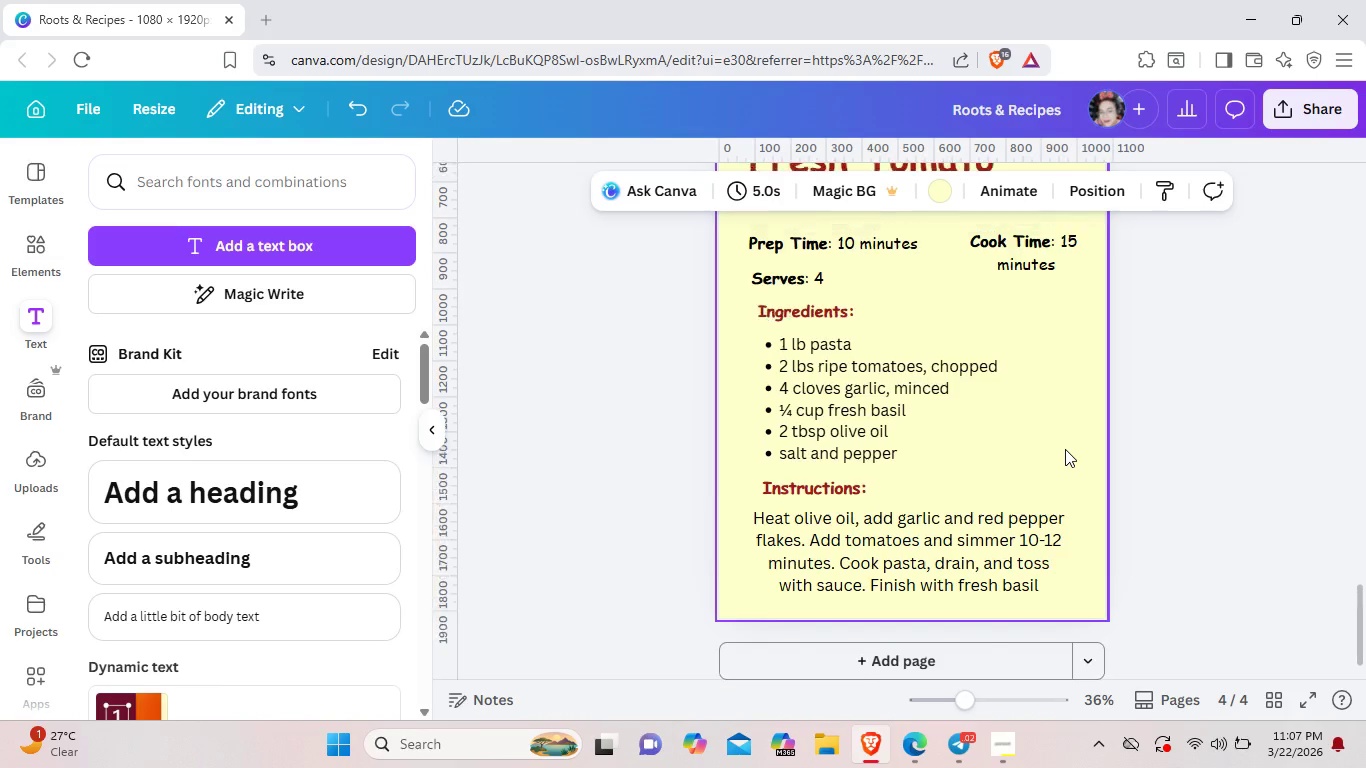 
scroll: coordinate [1065, 449], scroll_direction: up, amount: 2.0
 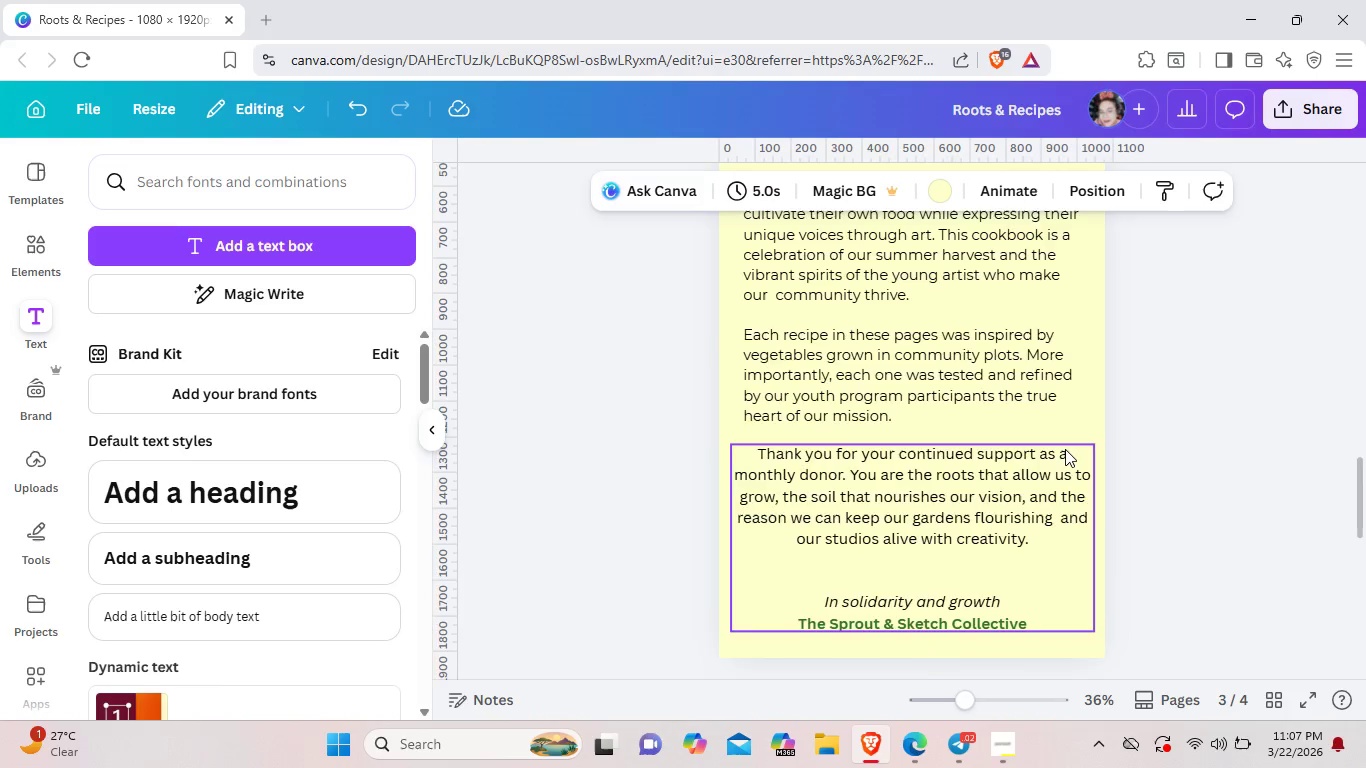 
scroll: coordinate [1065, 449], scroll_direction: down, amount: 3.0
 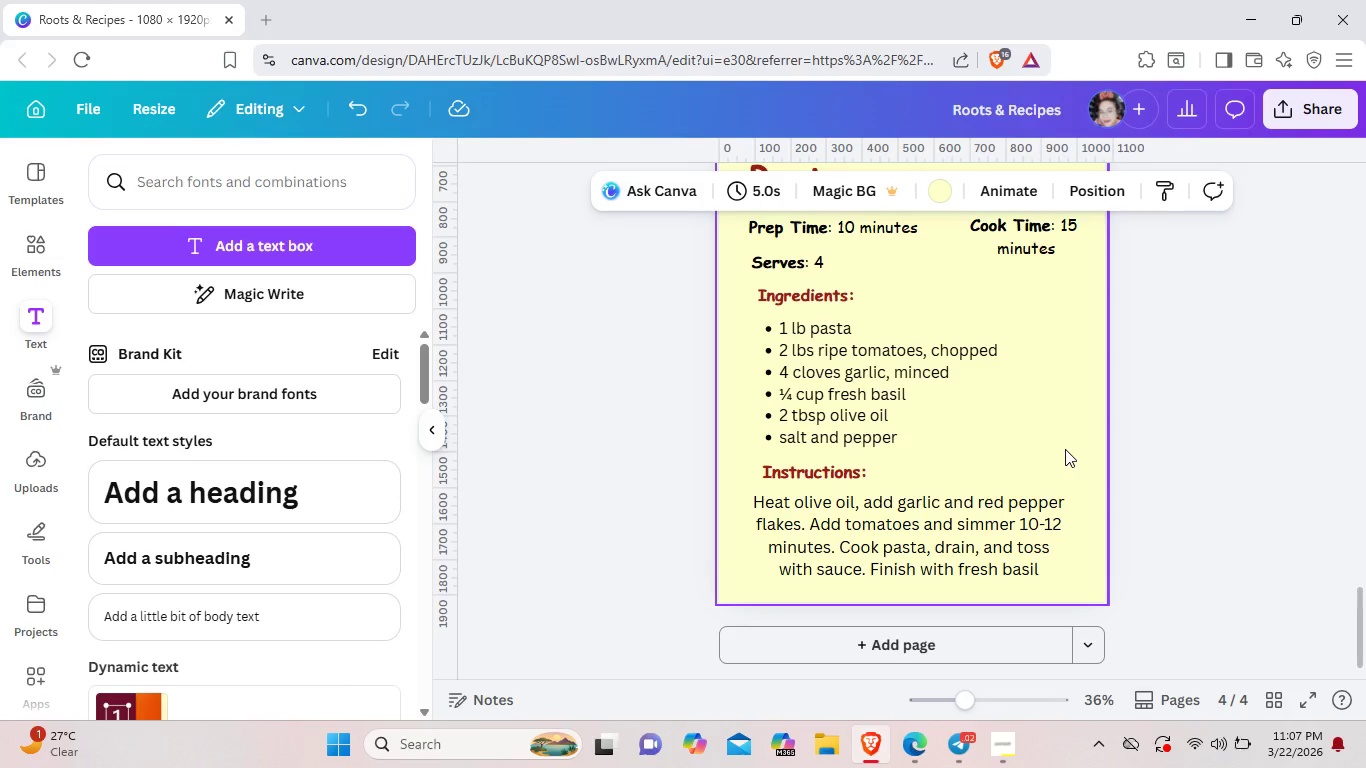 
left_click([976, 555])
 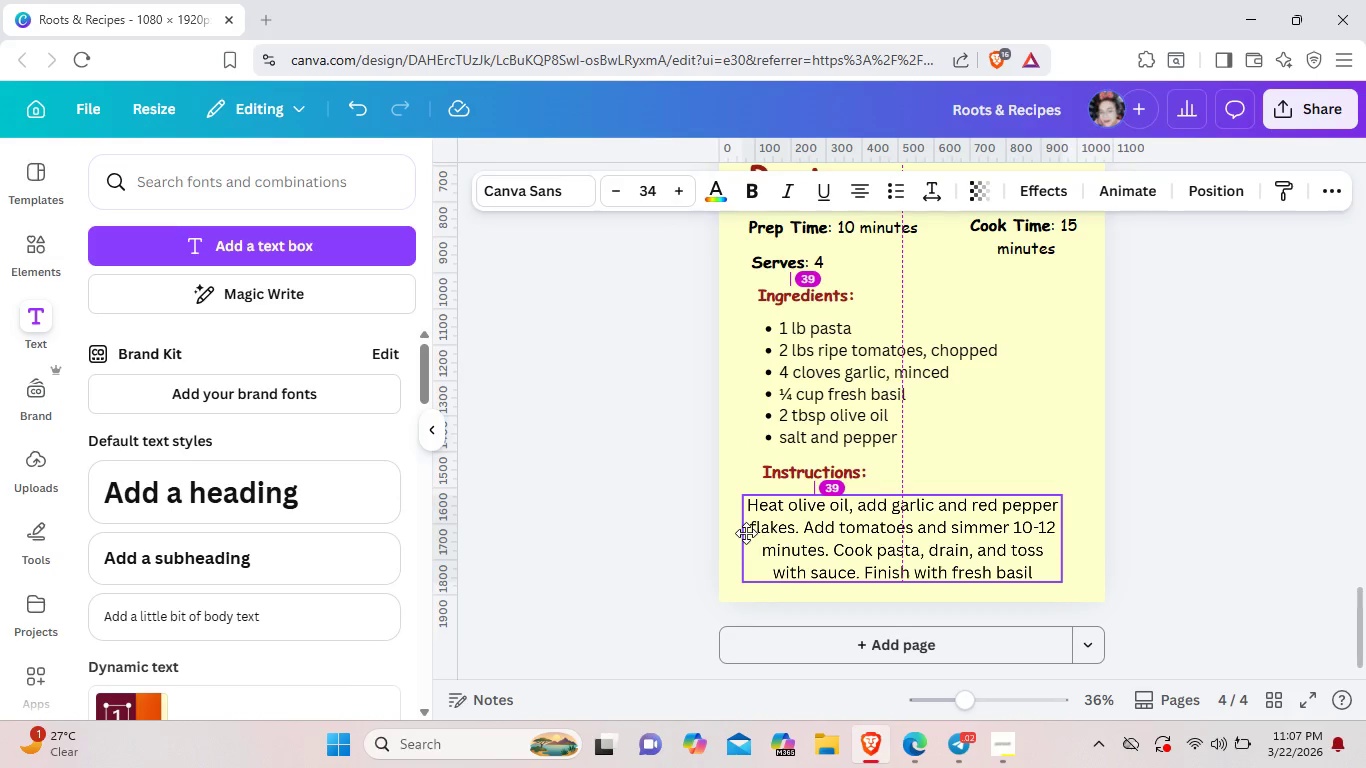 
left_click_drag(start_coordinate=[898, 536], to_coordinate=[908, 536])
 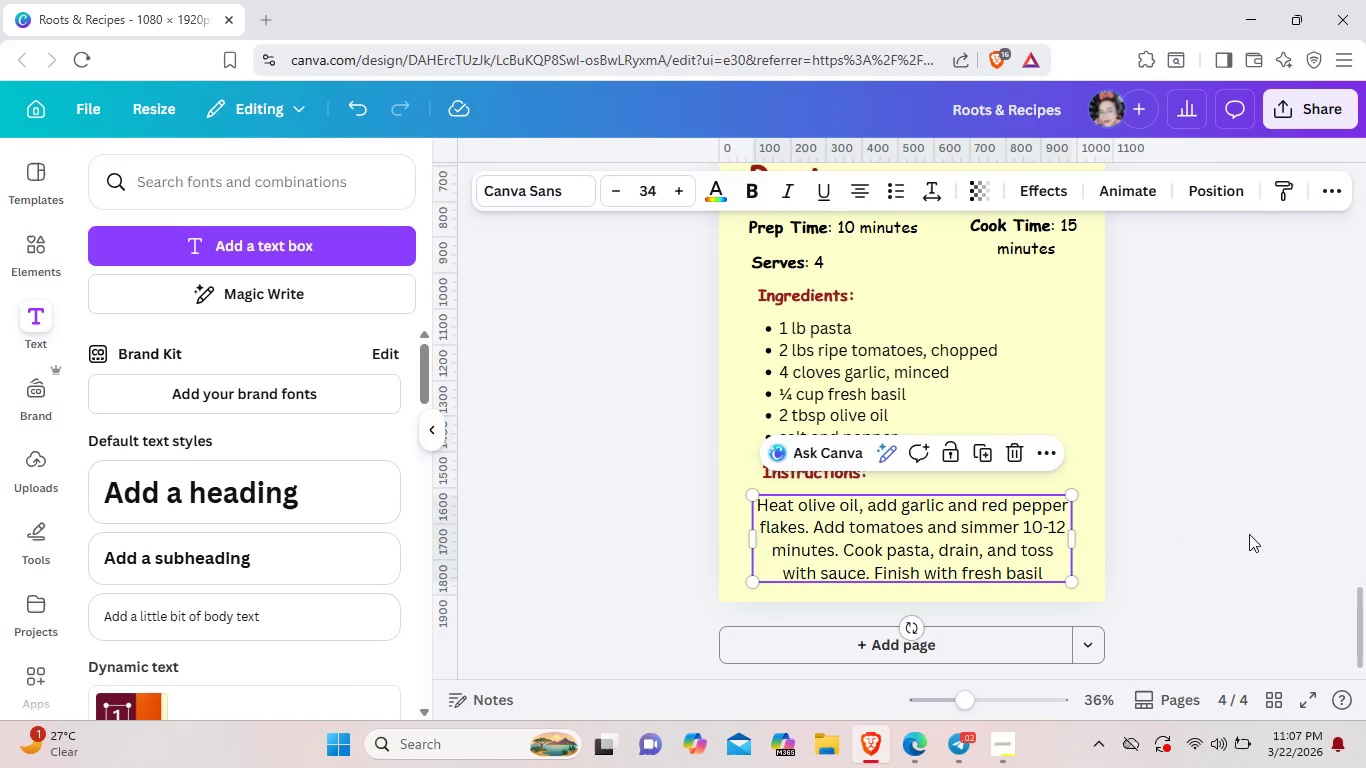 
left_click([1249, 534])
 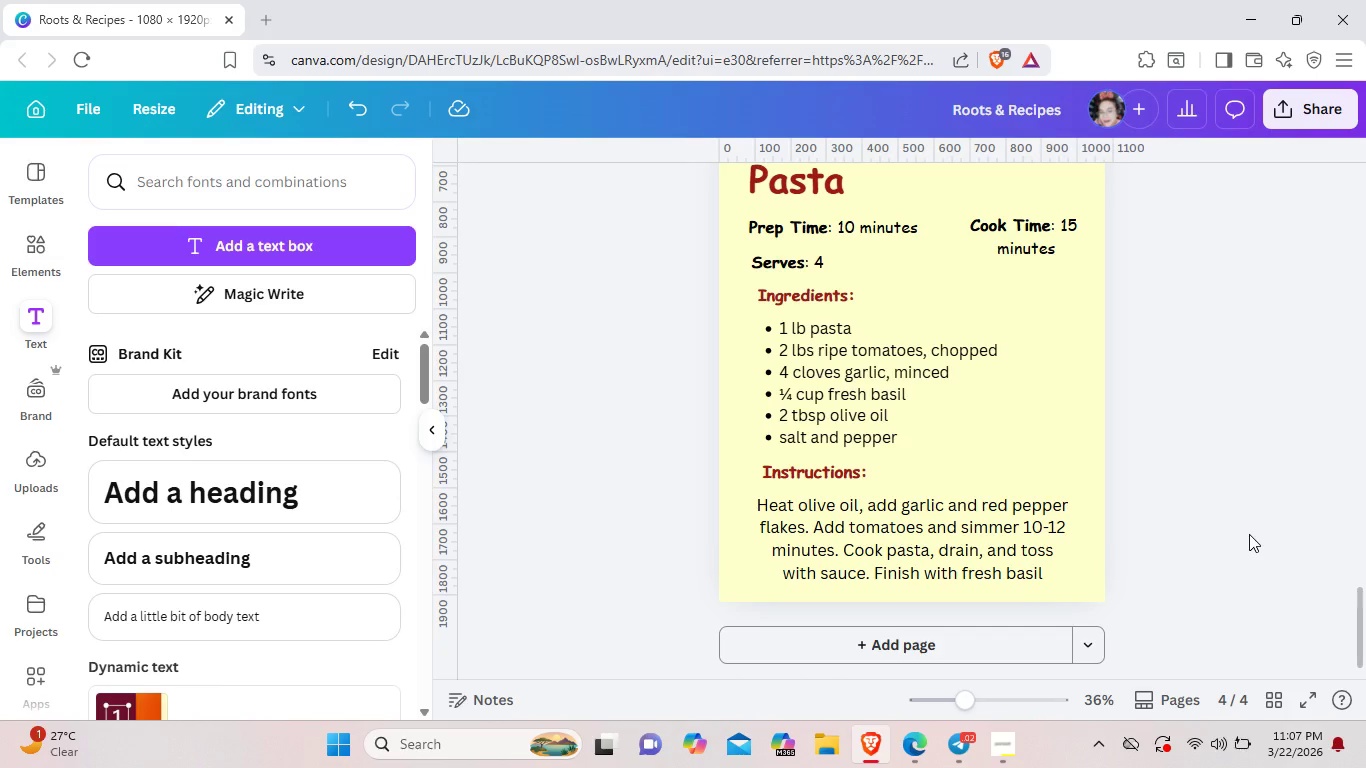 
wait(13.44)
 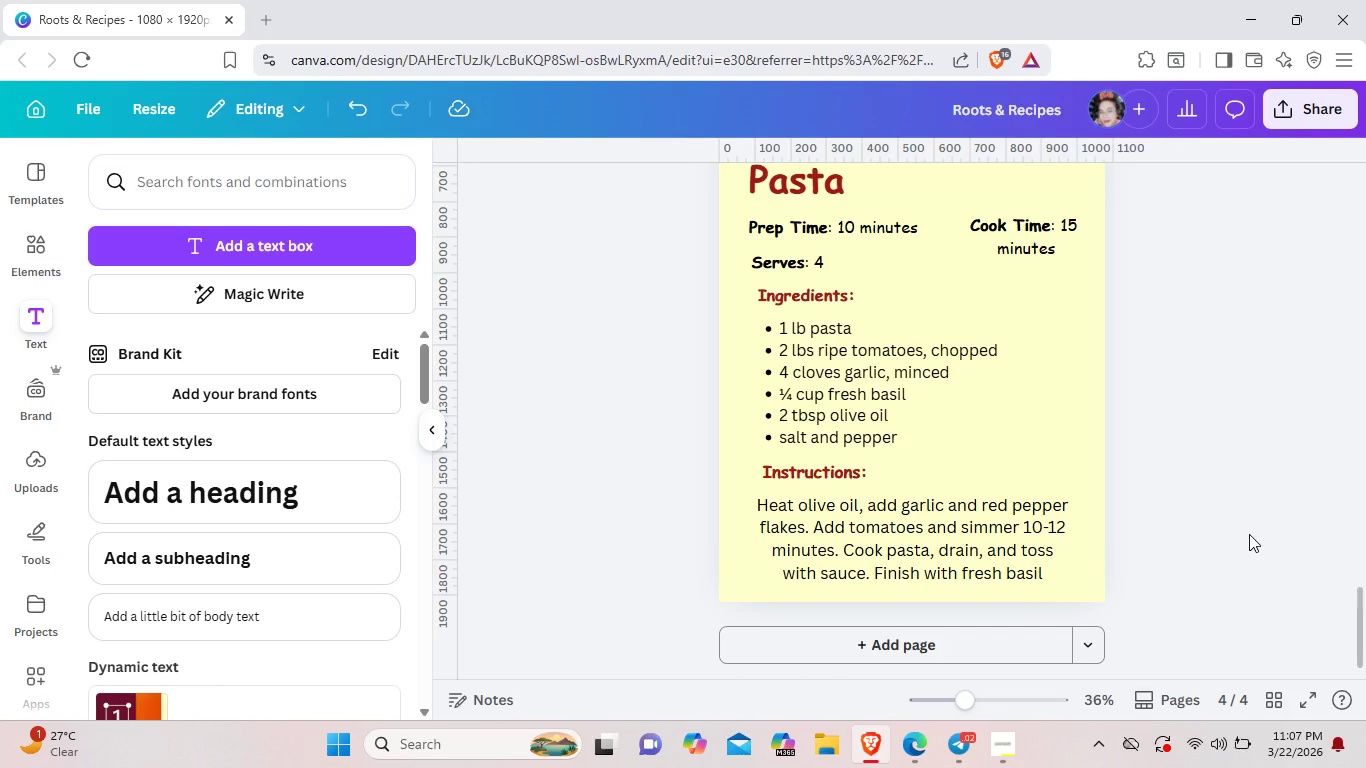 
left_click([44, 243])
 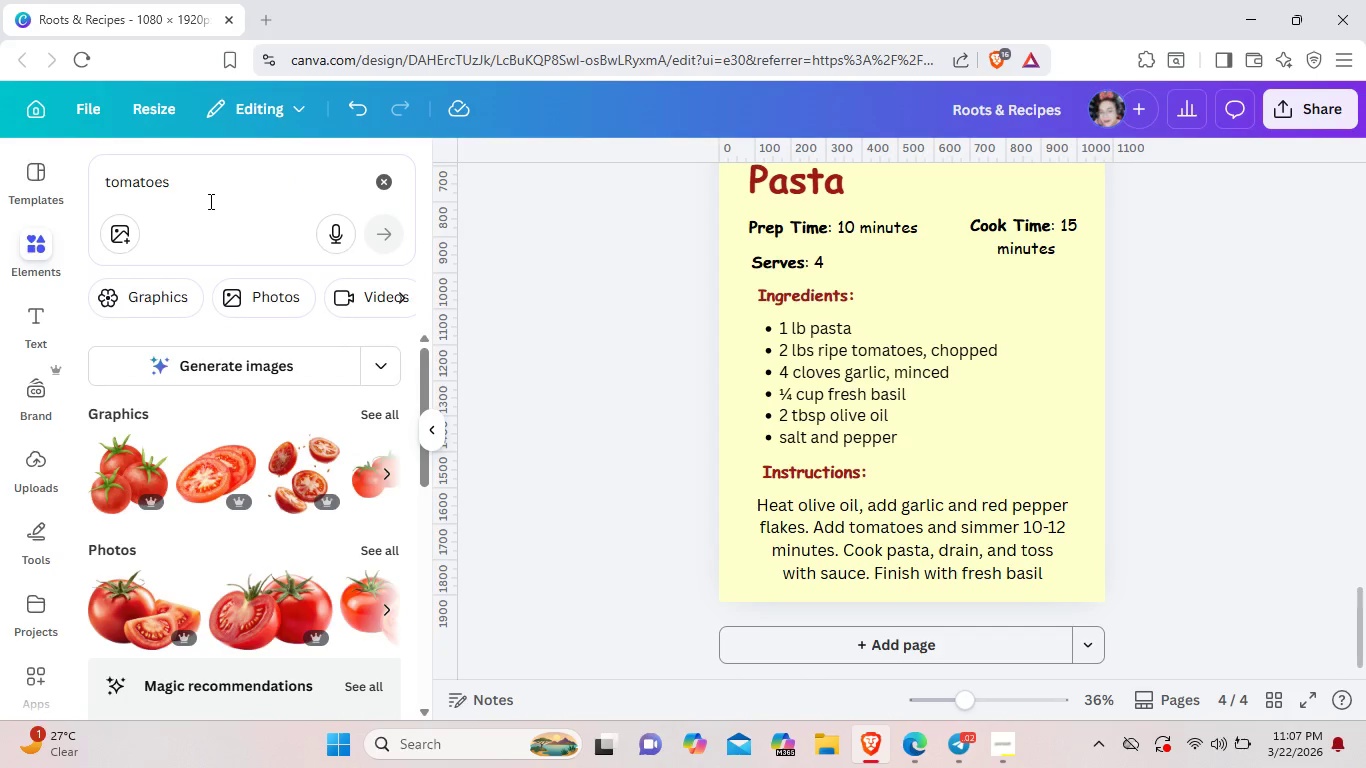 
left_click([209, 201])
 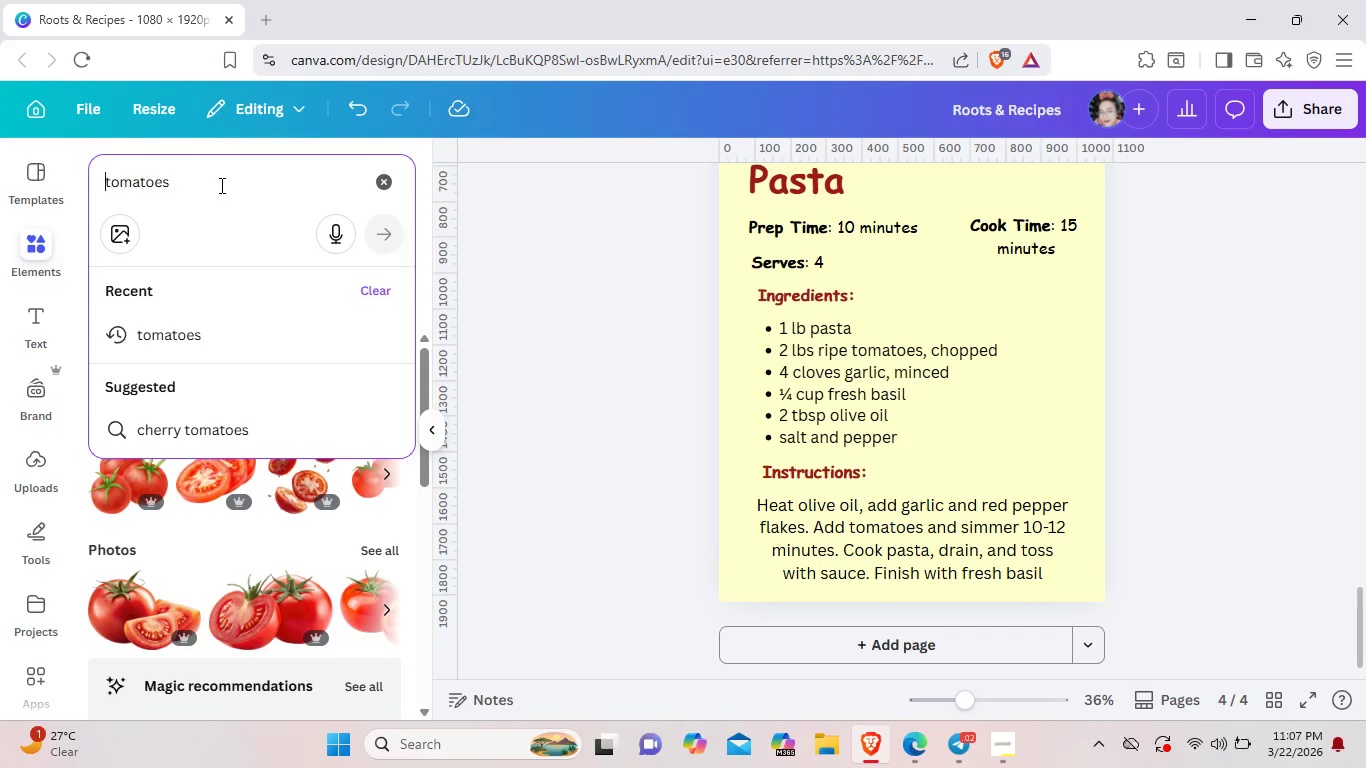 
left_click([220, 185])
 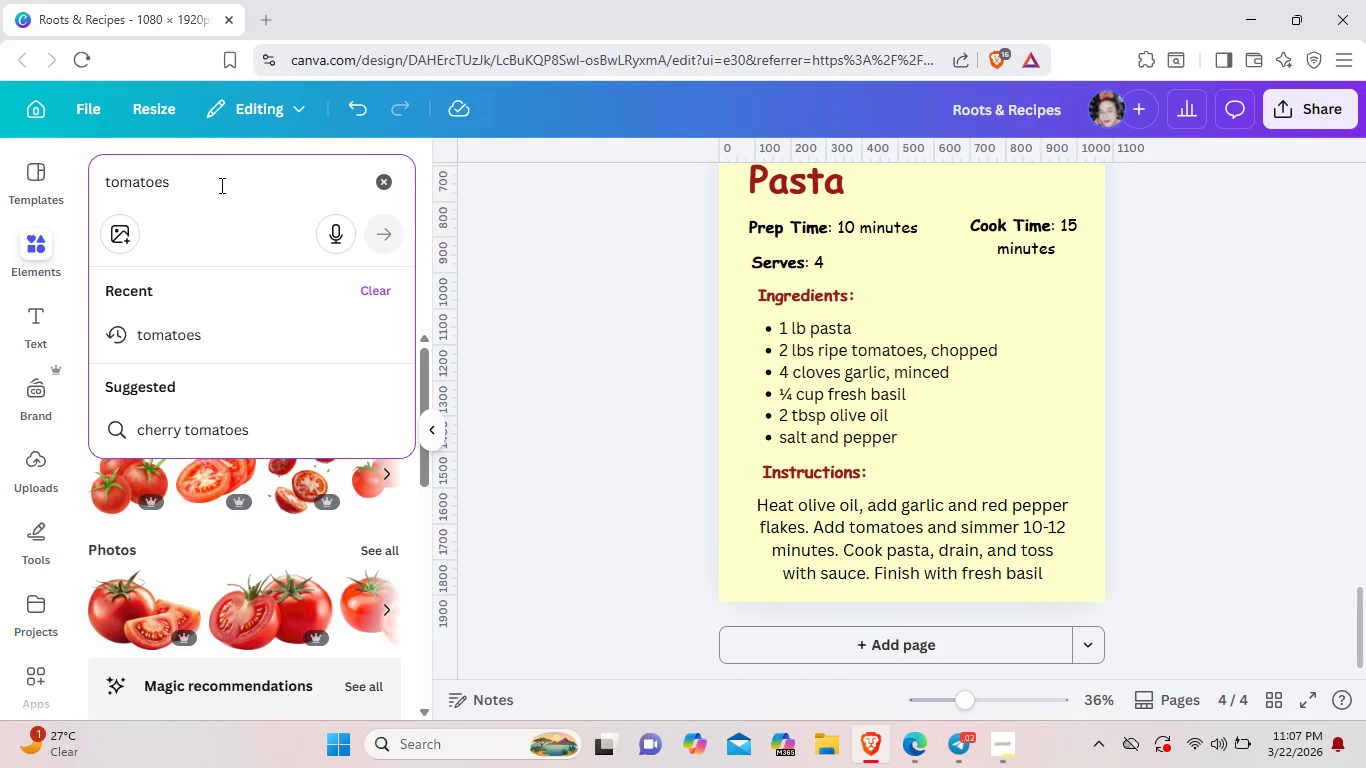 
key(Backspace)
key(Backspace)
key(Backspace)
key(Backspace)
key(Backspace)
key(Backspace)
key(Backspace)
key(Backspace)
key(Backspace)
key(Backspace)
key(Backspace)
type(vegn)
key(Backspace)
type(an greek salad)
 